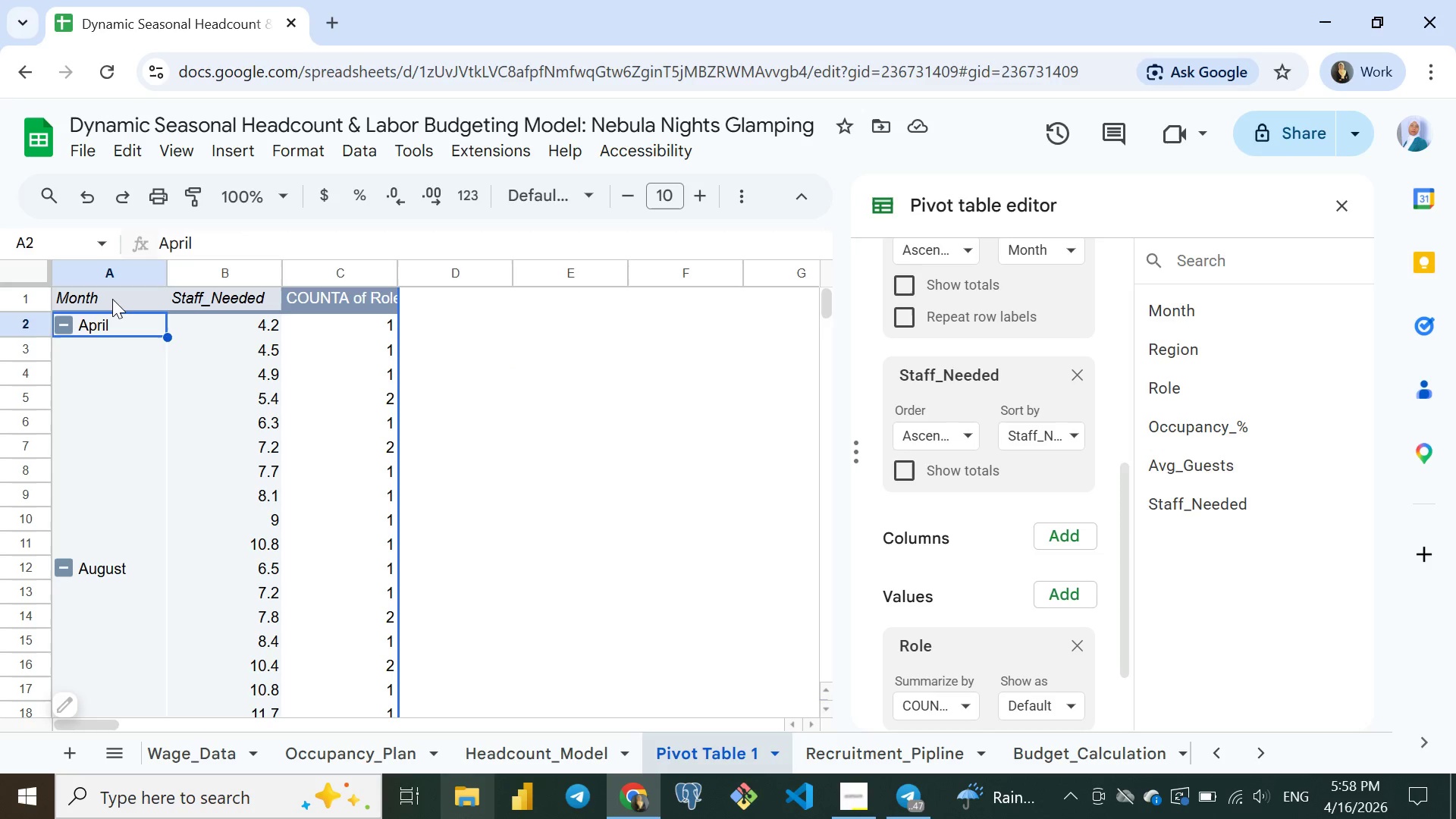 
key(Shift+ShiftLeft)
 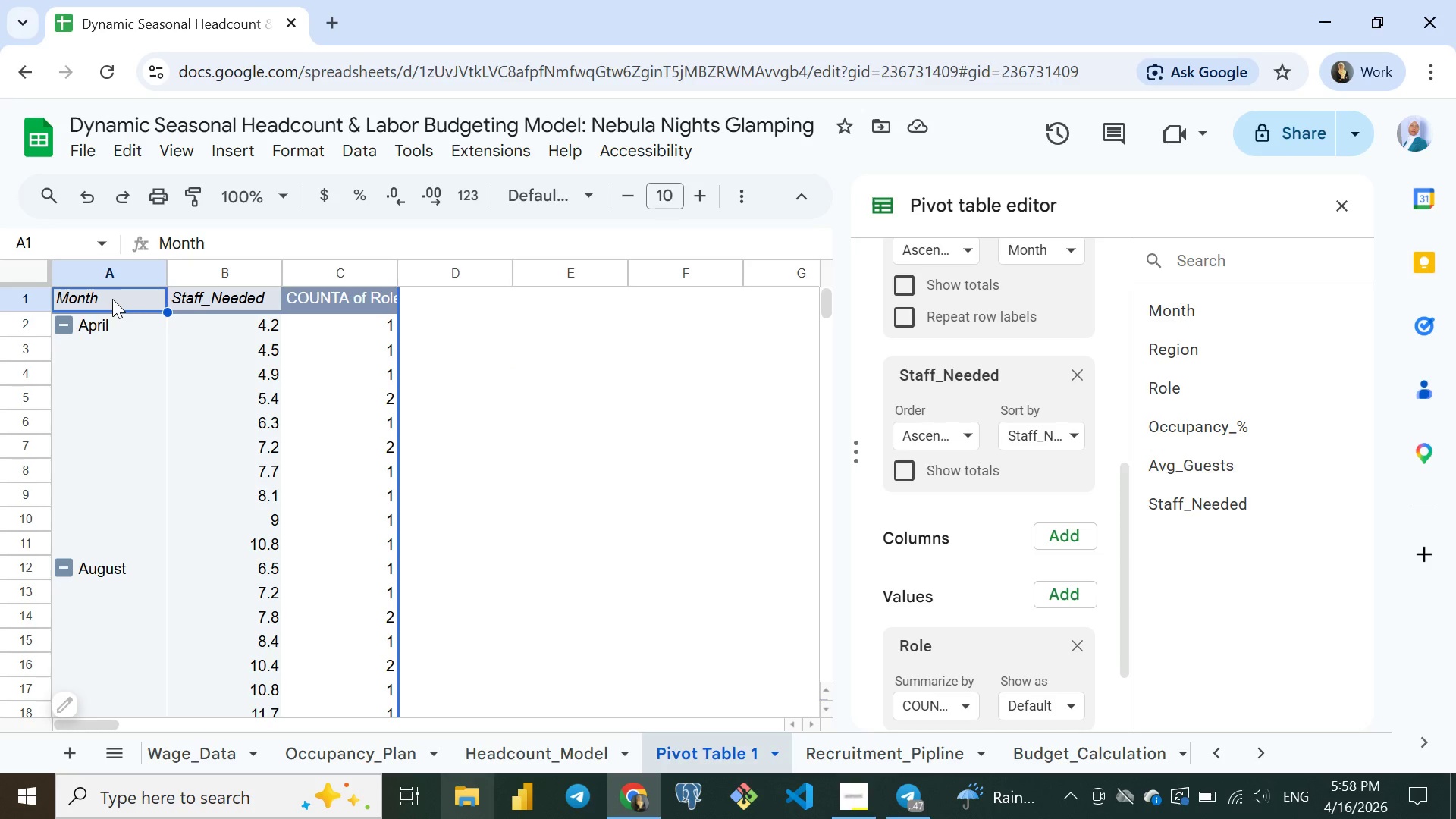 
key(ArrowUp)
 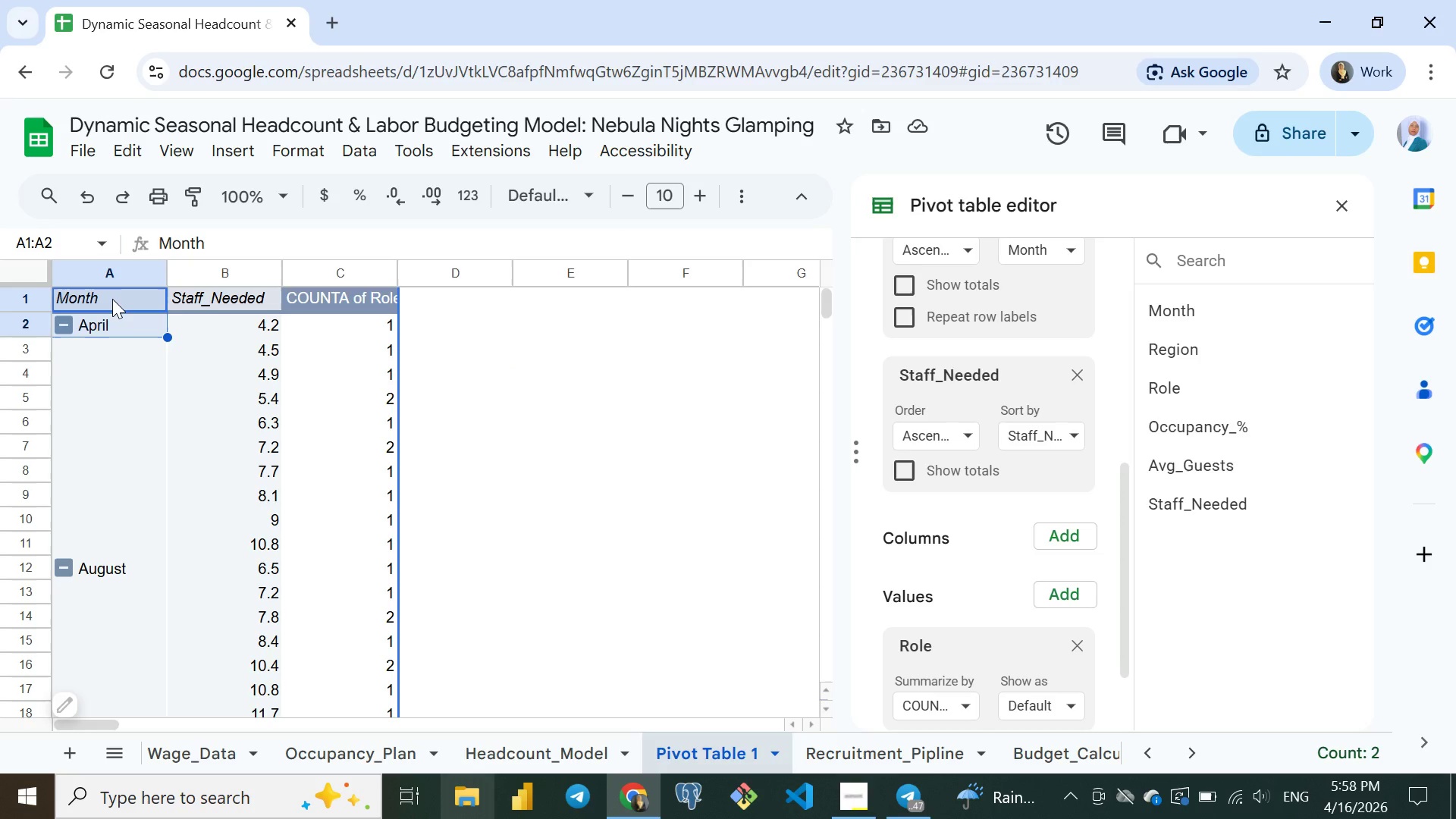 
key(Shift+ArrowDown)
 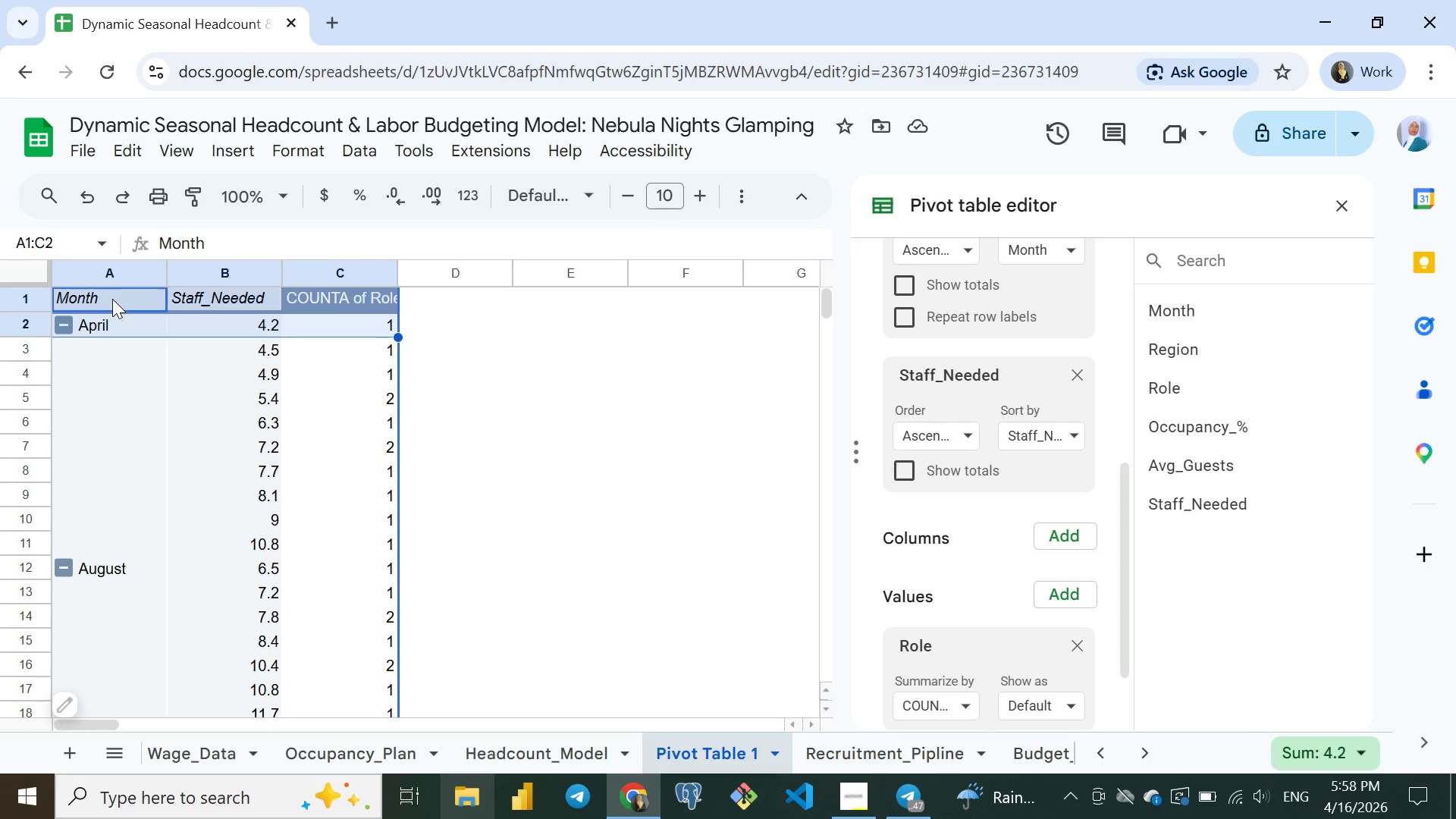 
key(Shift+ArrowRight)
 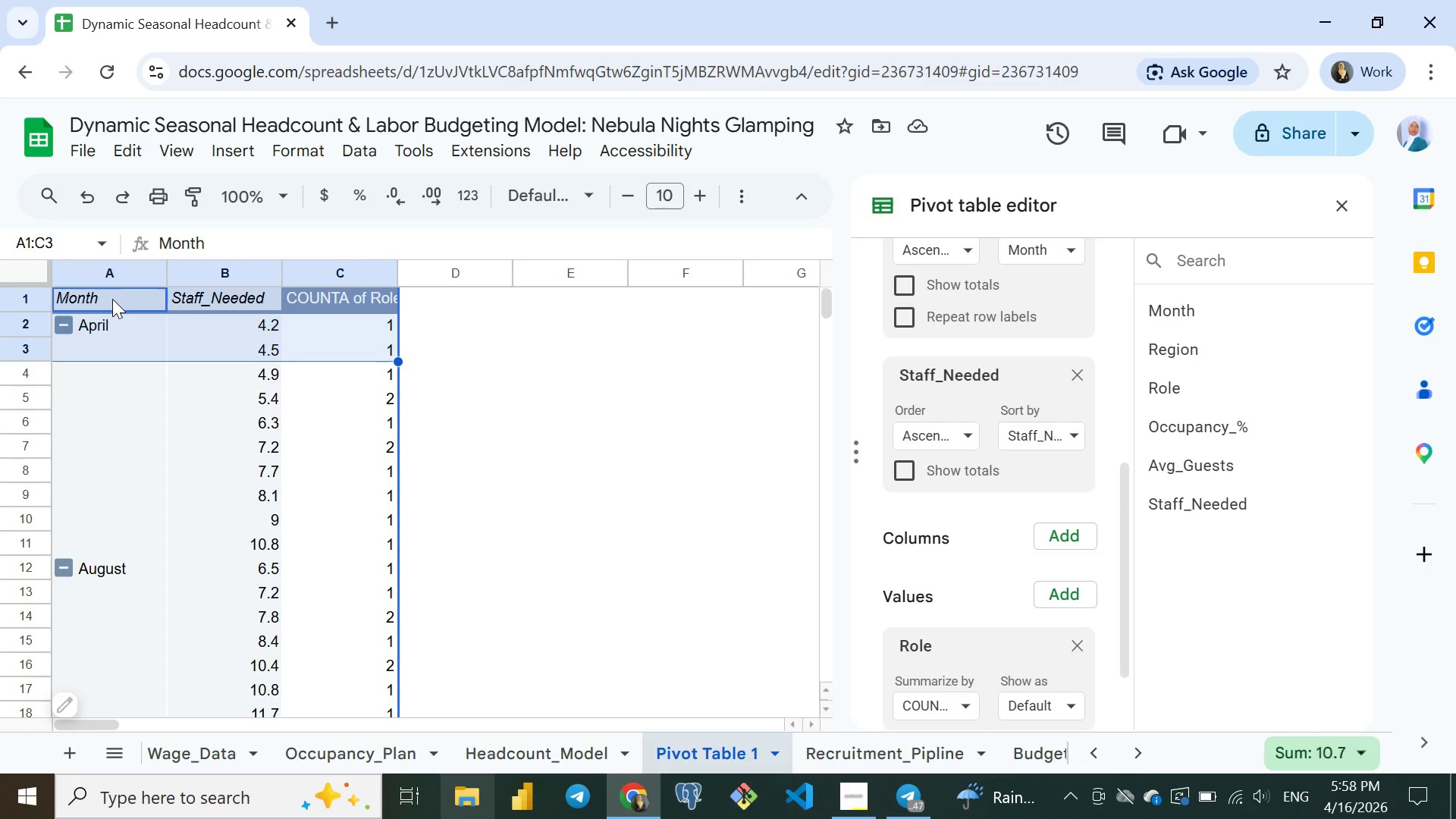 
key(Shift+ArrowRight)
 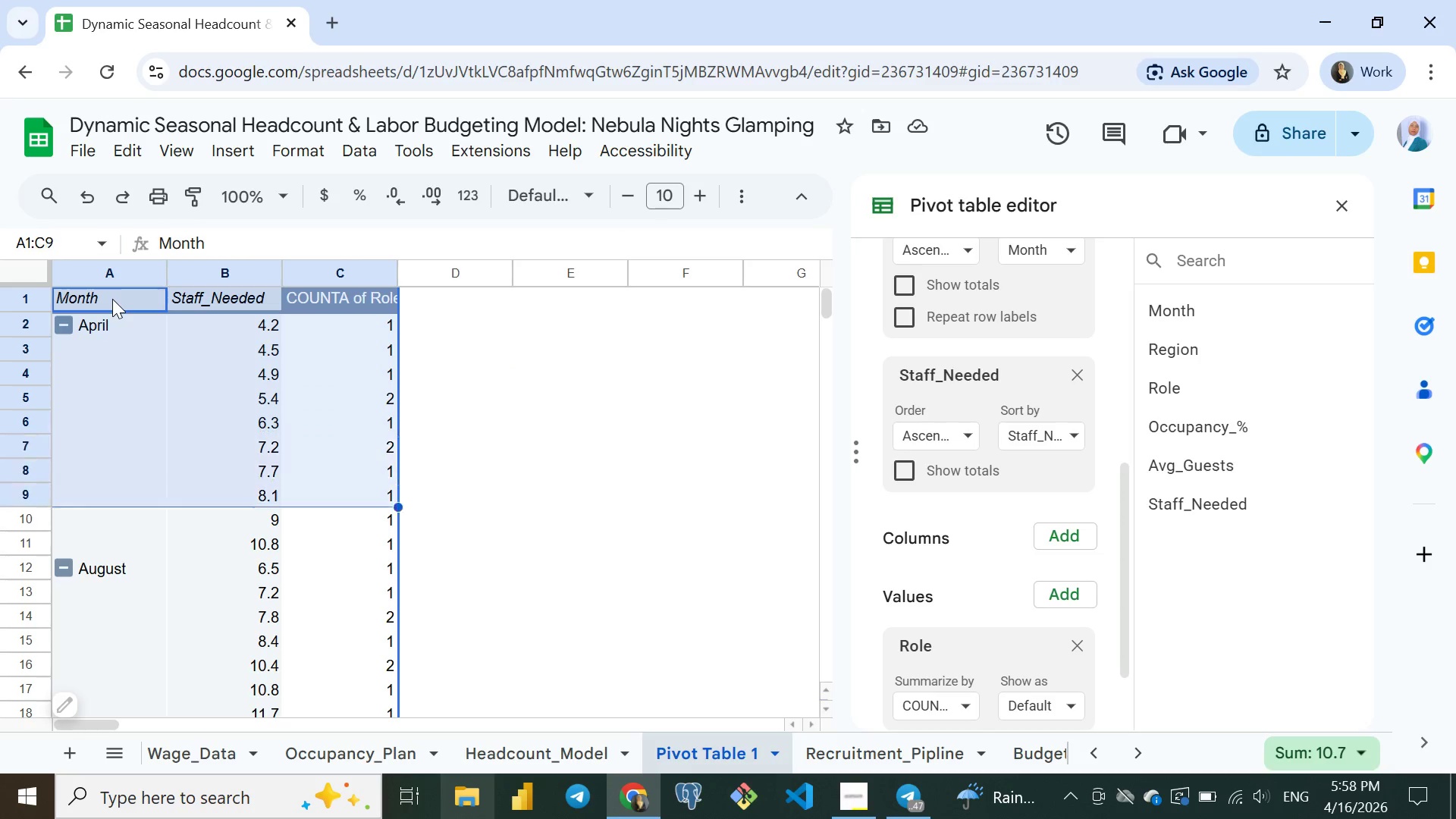 
hold_key(key=ArrowDown, duration=1.5)
 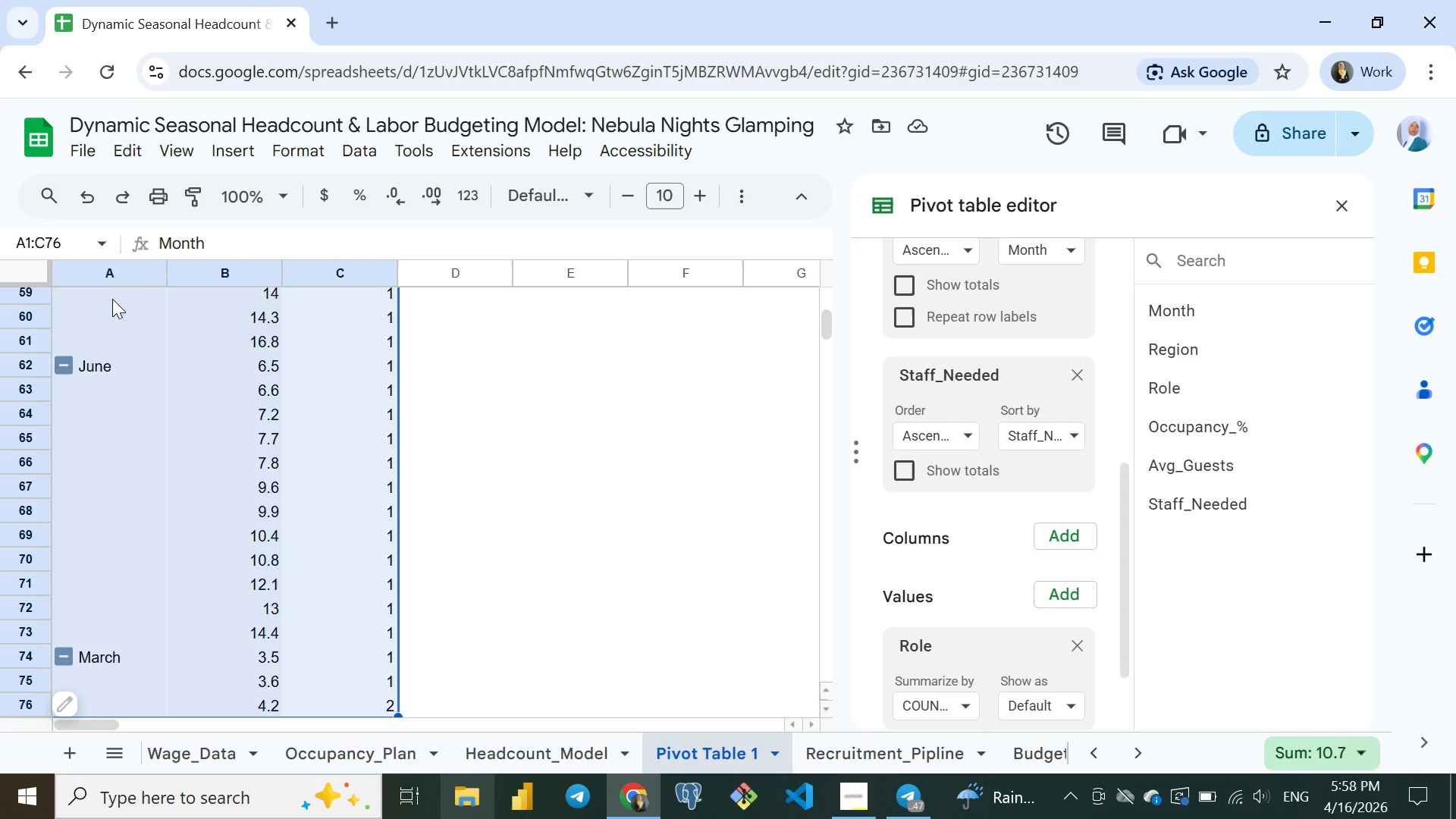 
hold_key(key=ArrowDown, duration=1.5)
 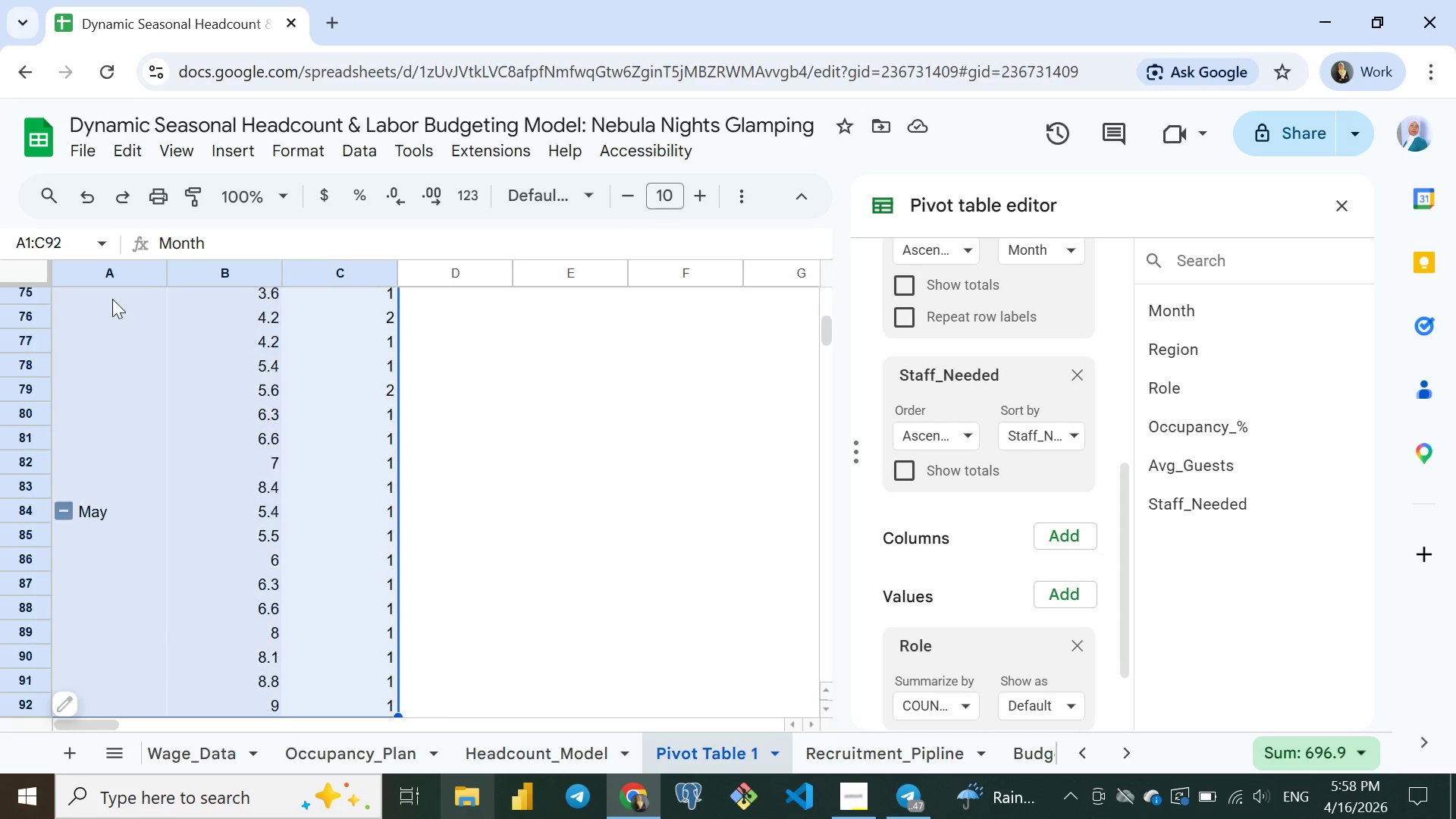 
hold_key(key=ArrowDown, duration=1.27)
 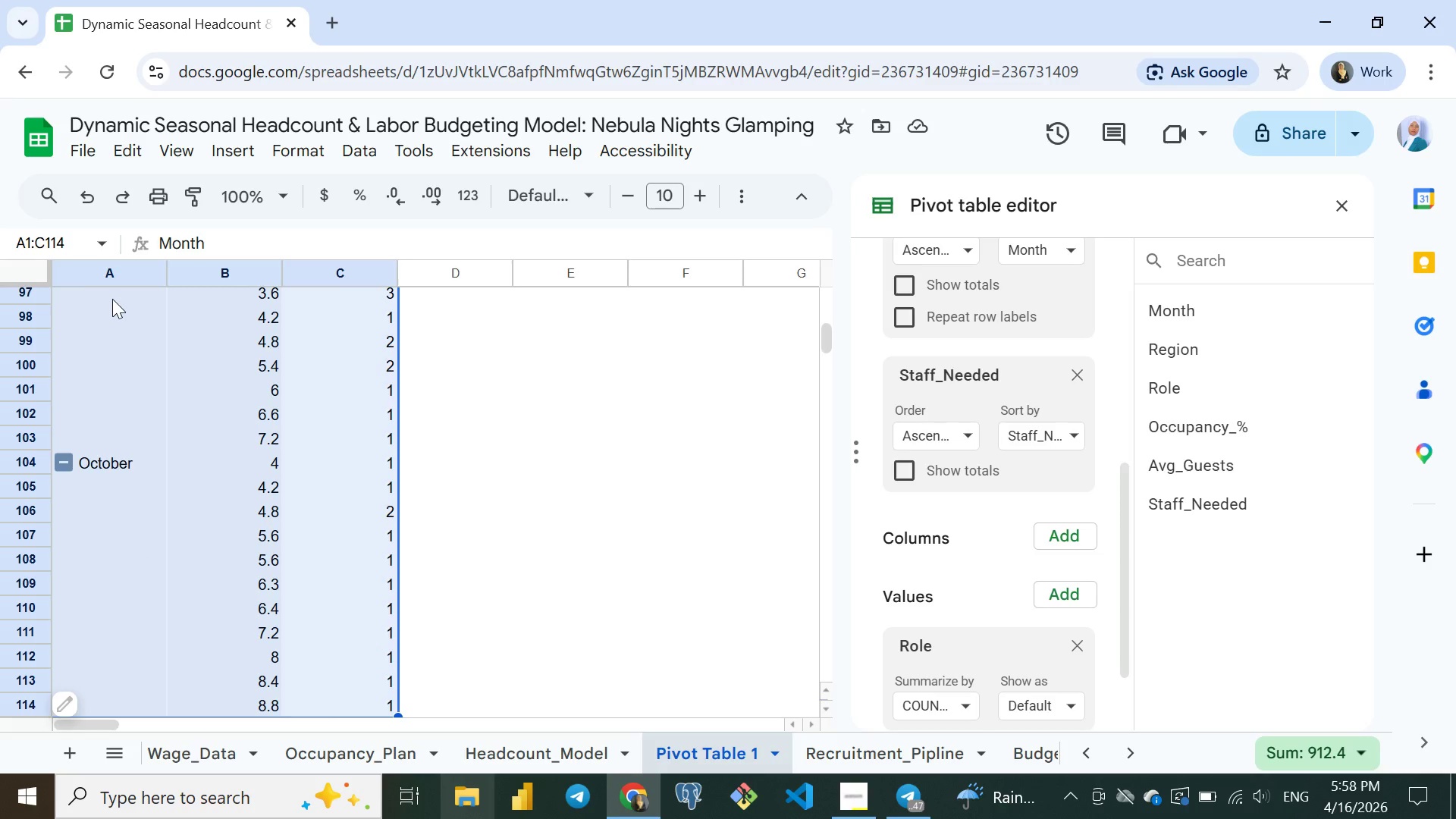 
hold_key(key=ArrowDown, duration=0.48)
 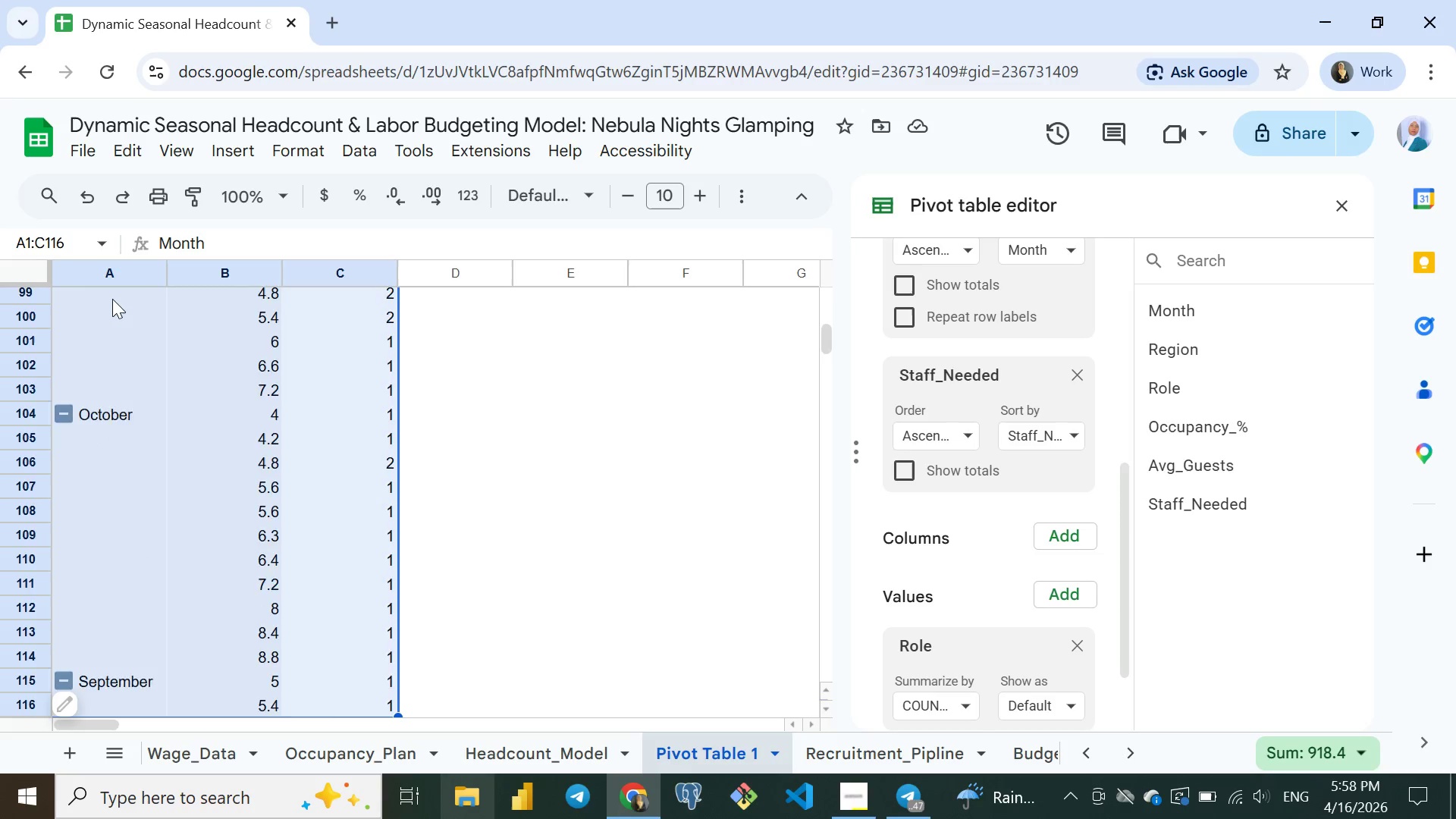 
hold_key(key=ArrowDown, duration=1.33)
 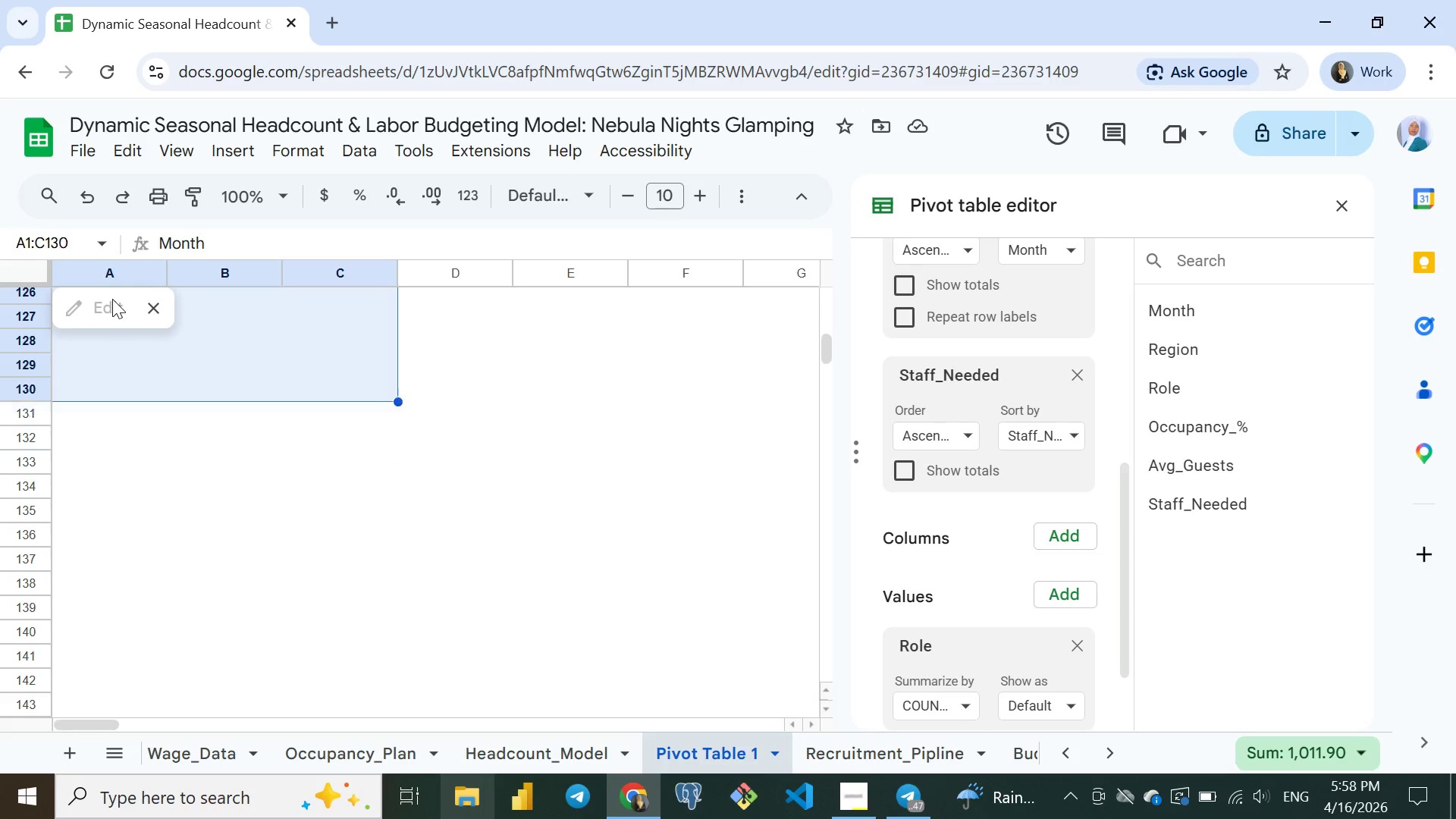 
hold_key(key=ArrowDown, duration=2.45)
 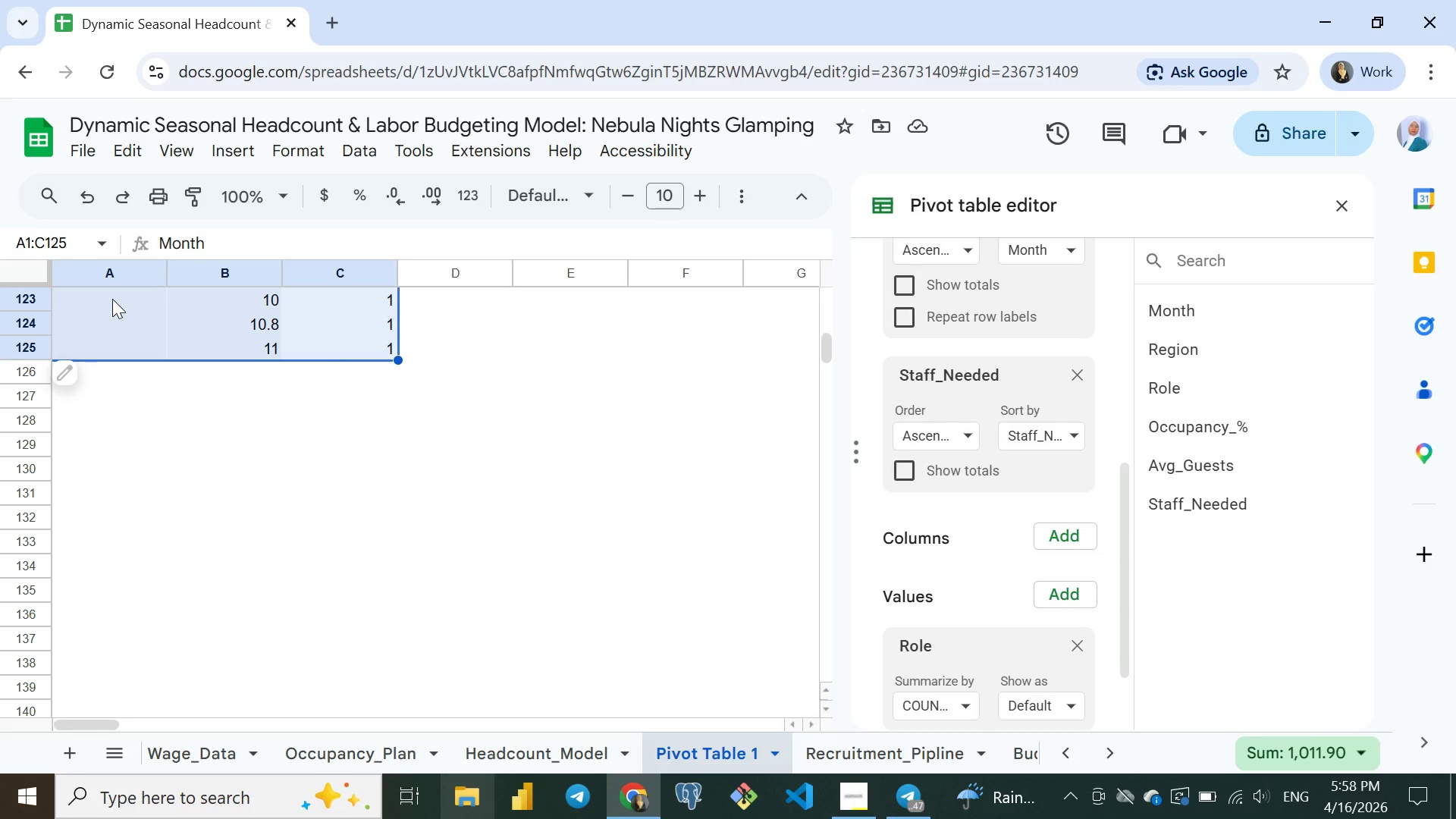 
hold_key(key=ArrowUp, duration=1.03)
 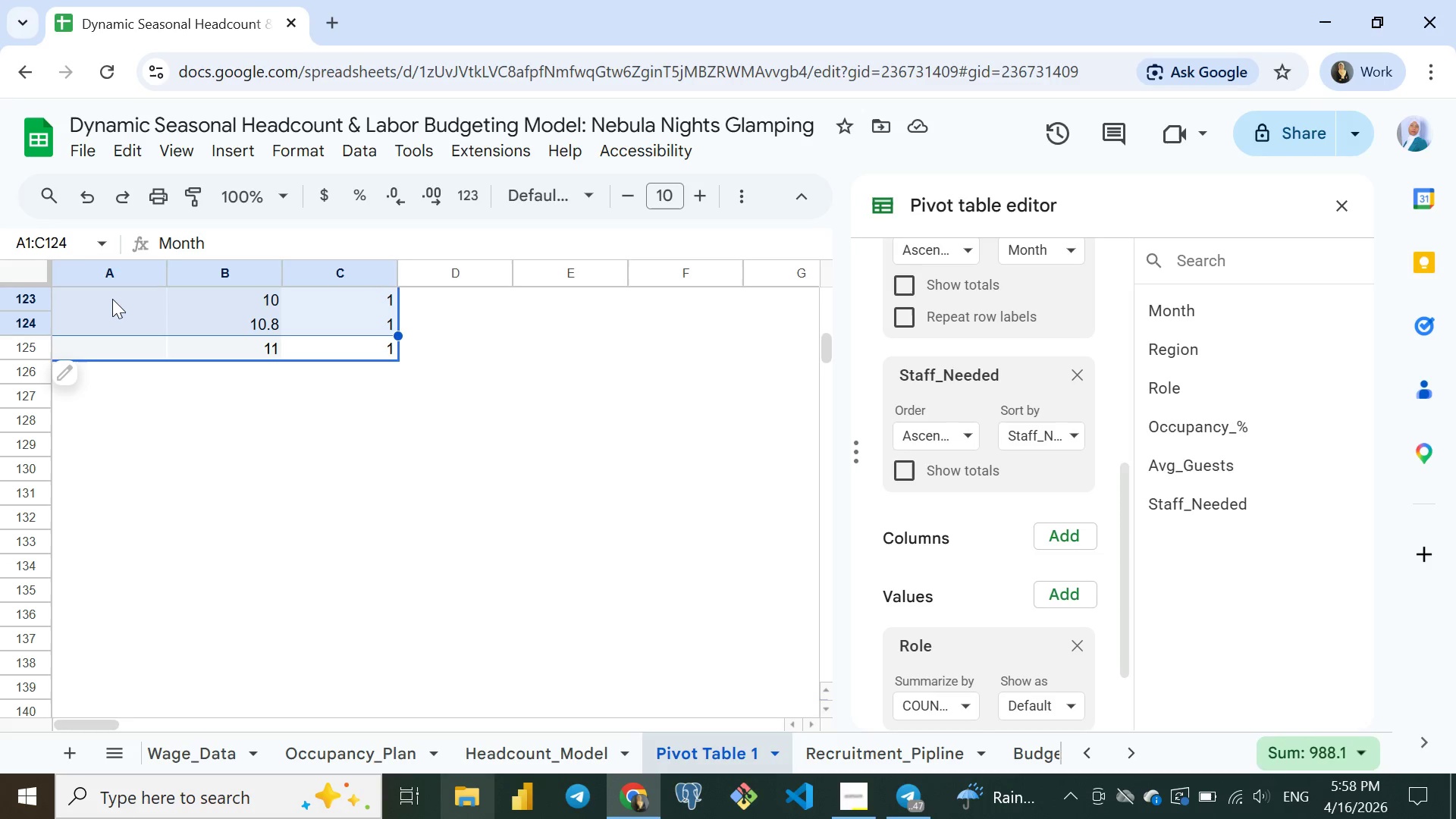 
key(Shift+ArrowUp)
 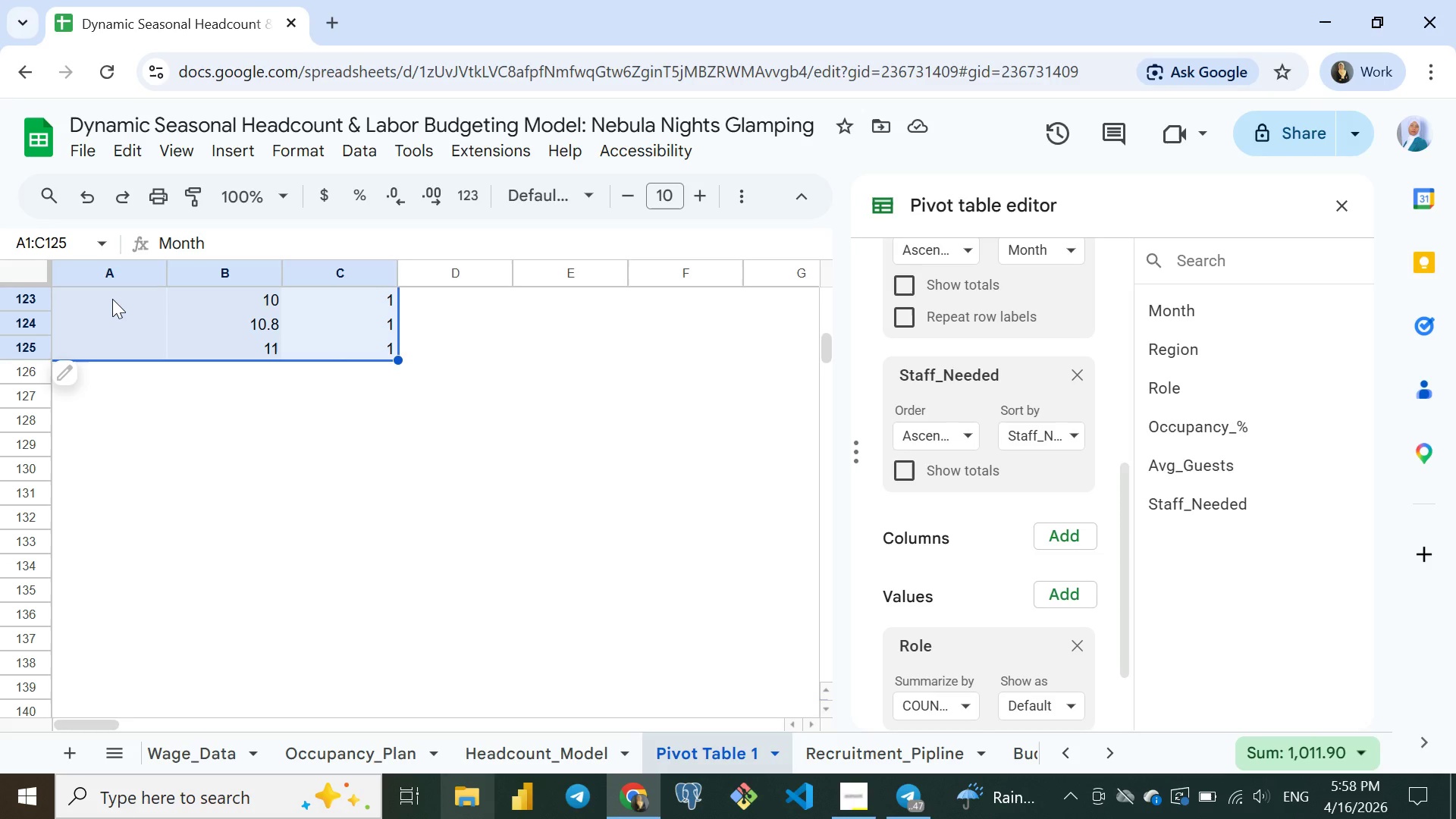 
key(Shift+ArrowDown)
 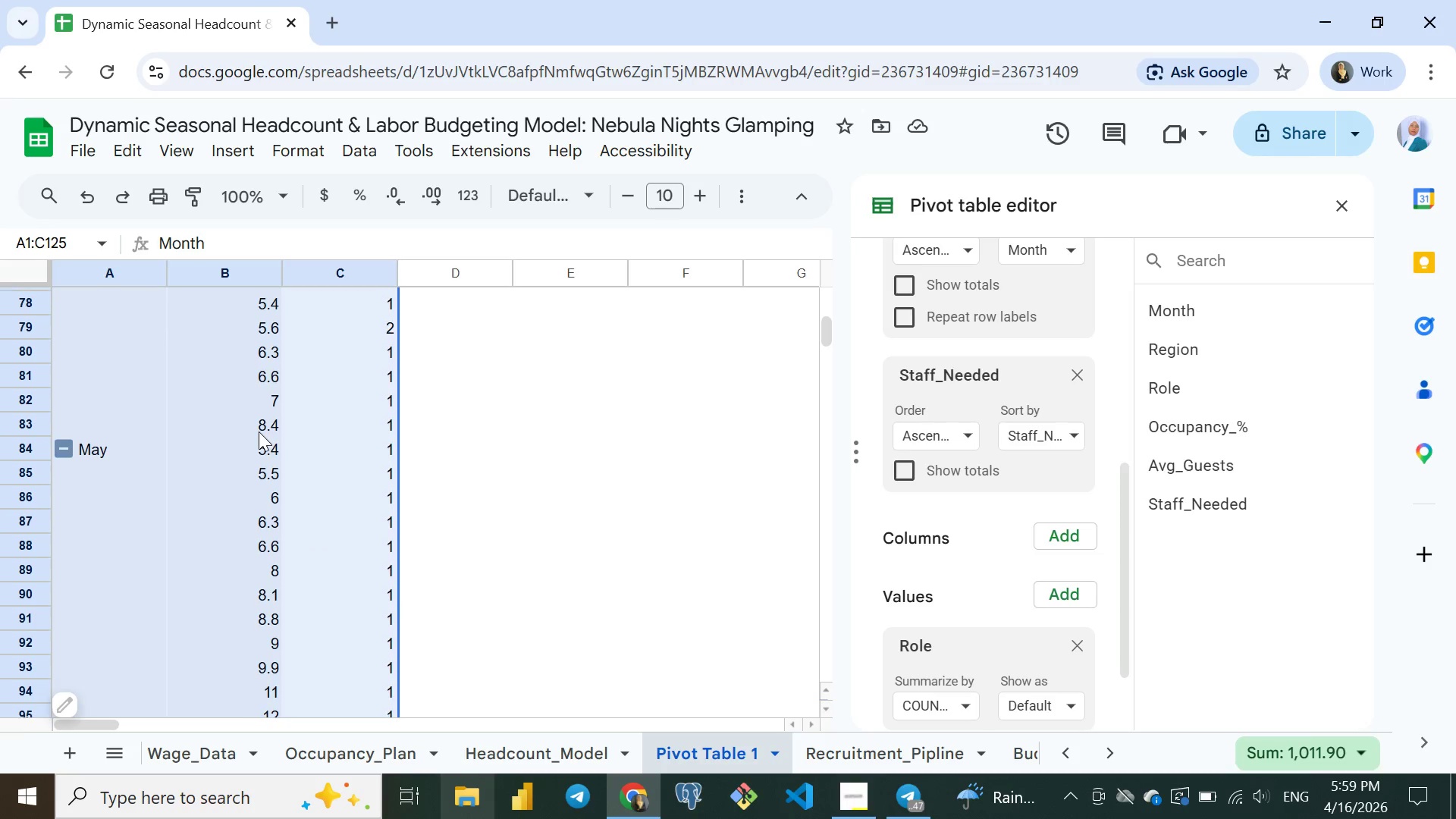 
wait(8.48)
 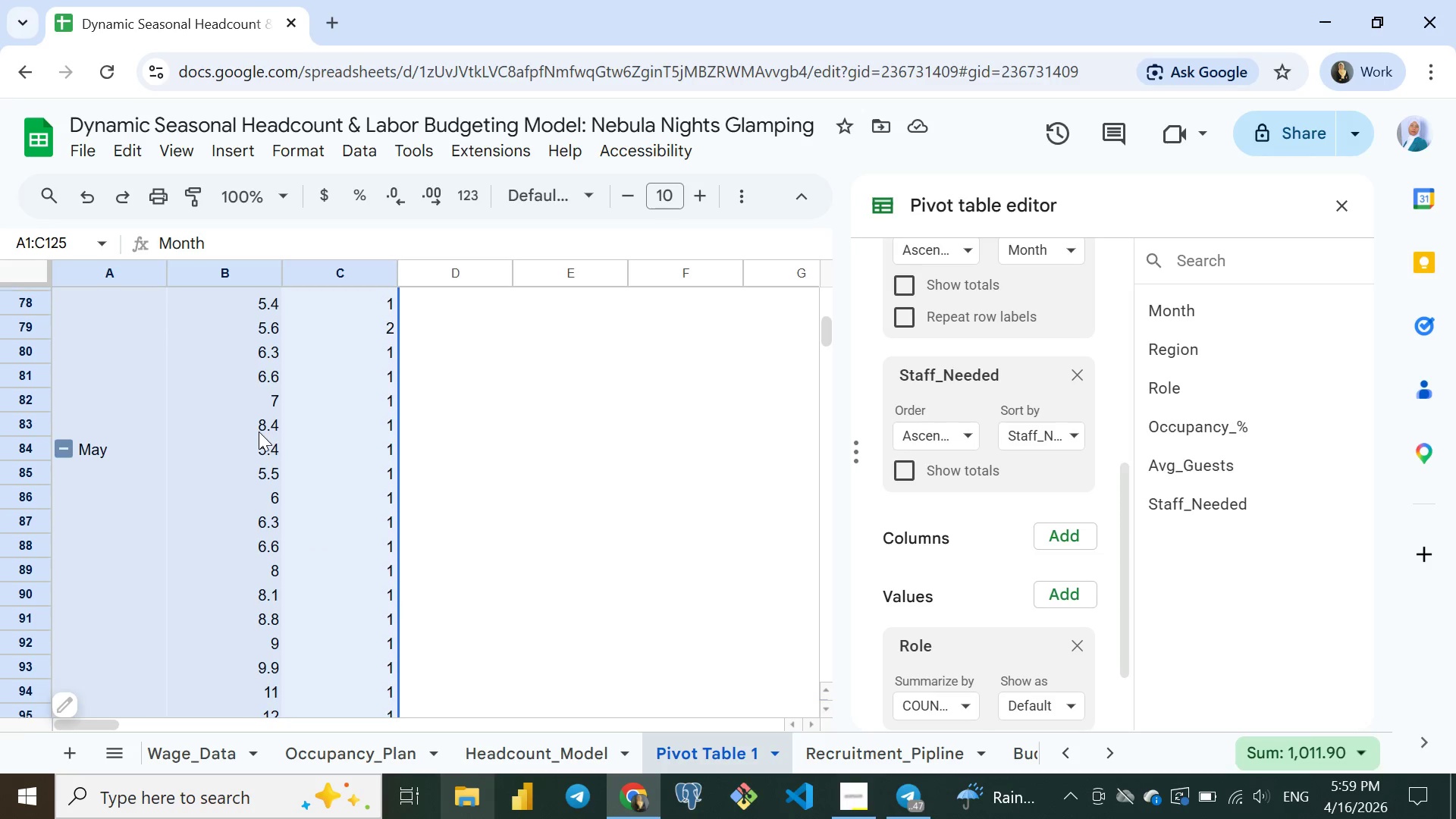 
left_click([225, 149])
 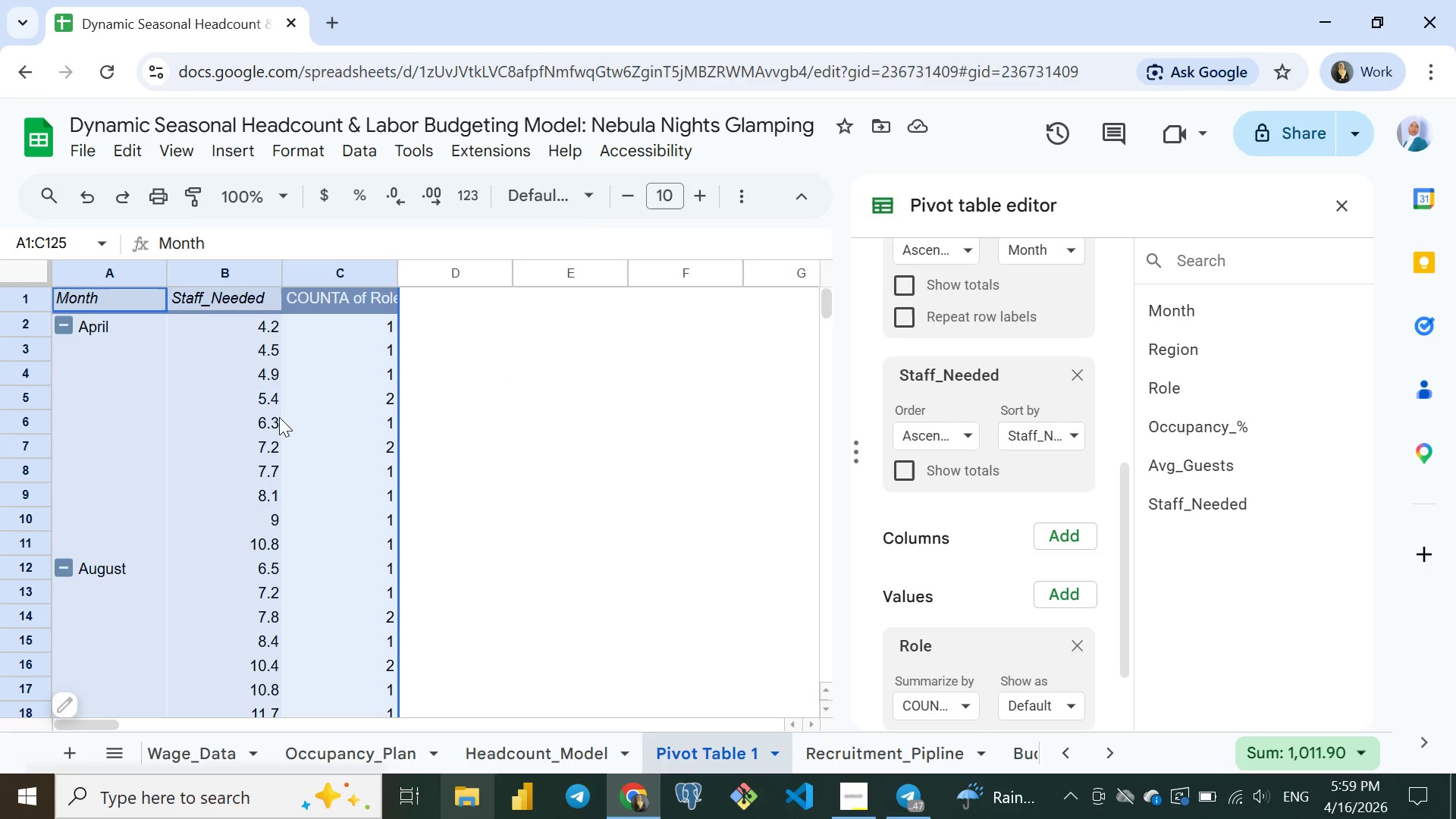 
left_click([279, 417])
 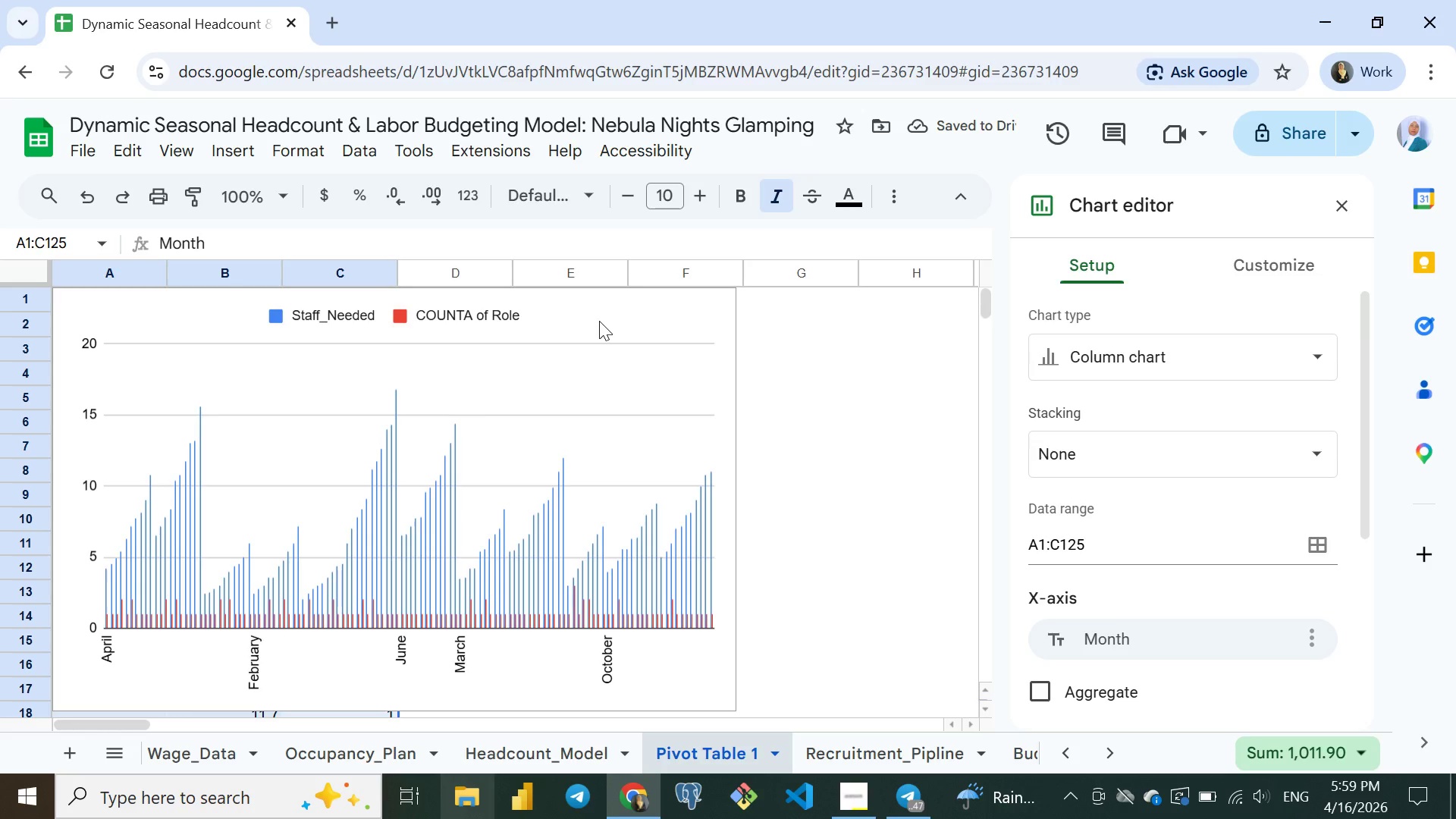 
wait(10.81)
 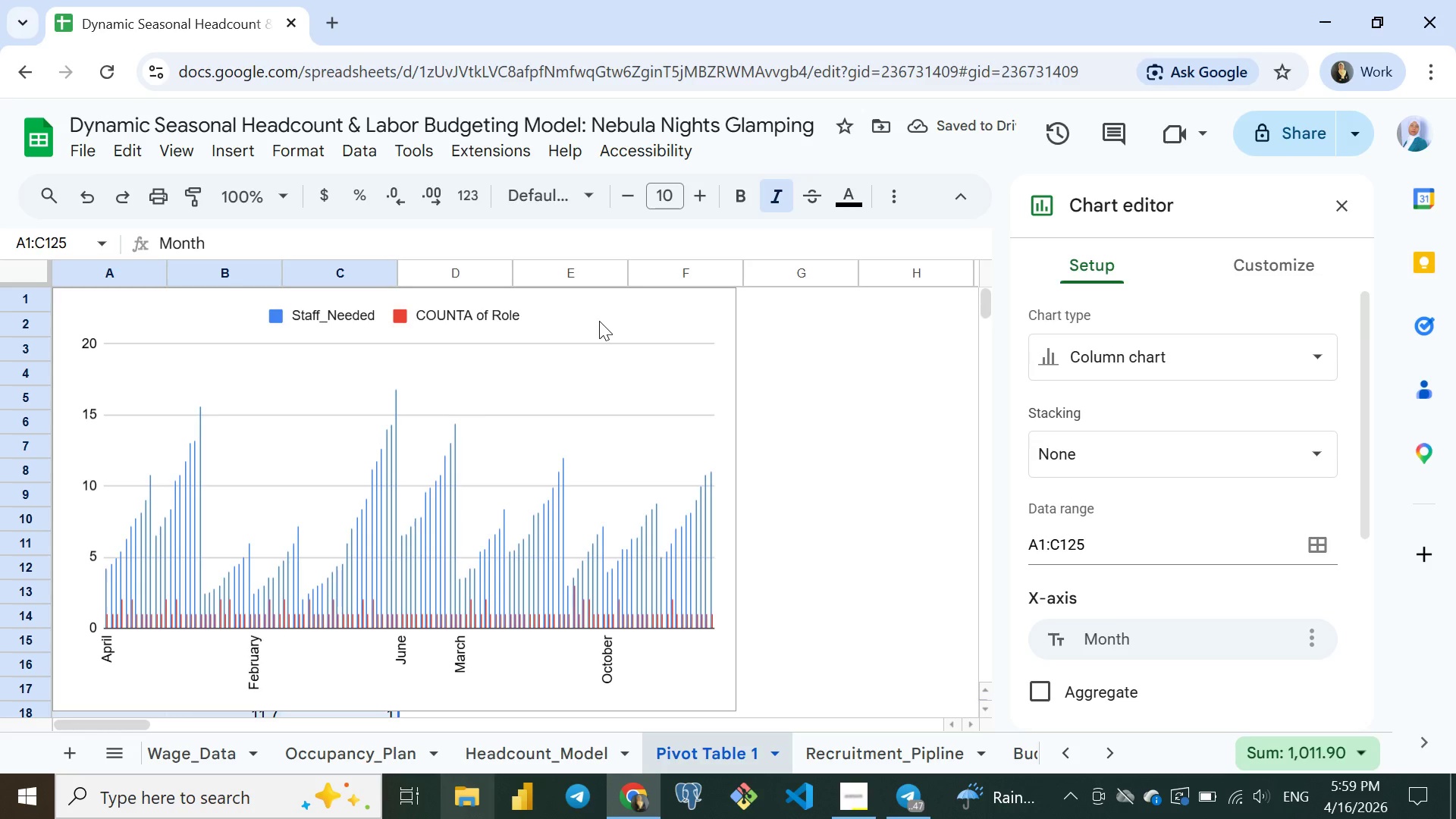 
left_click([656, 317])
 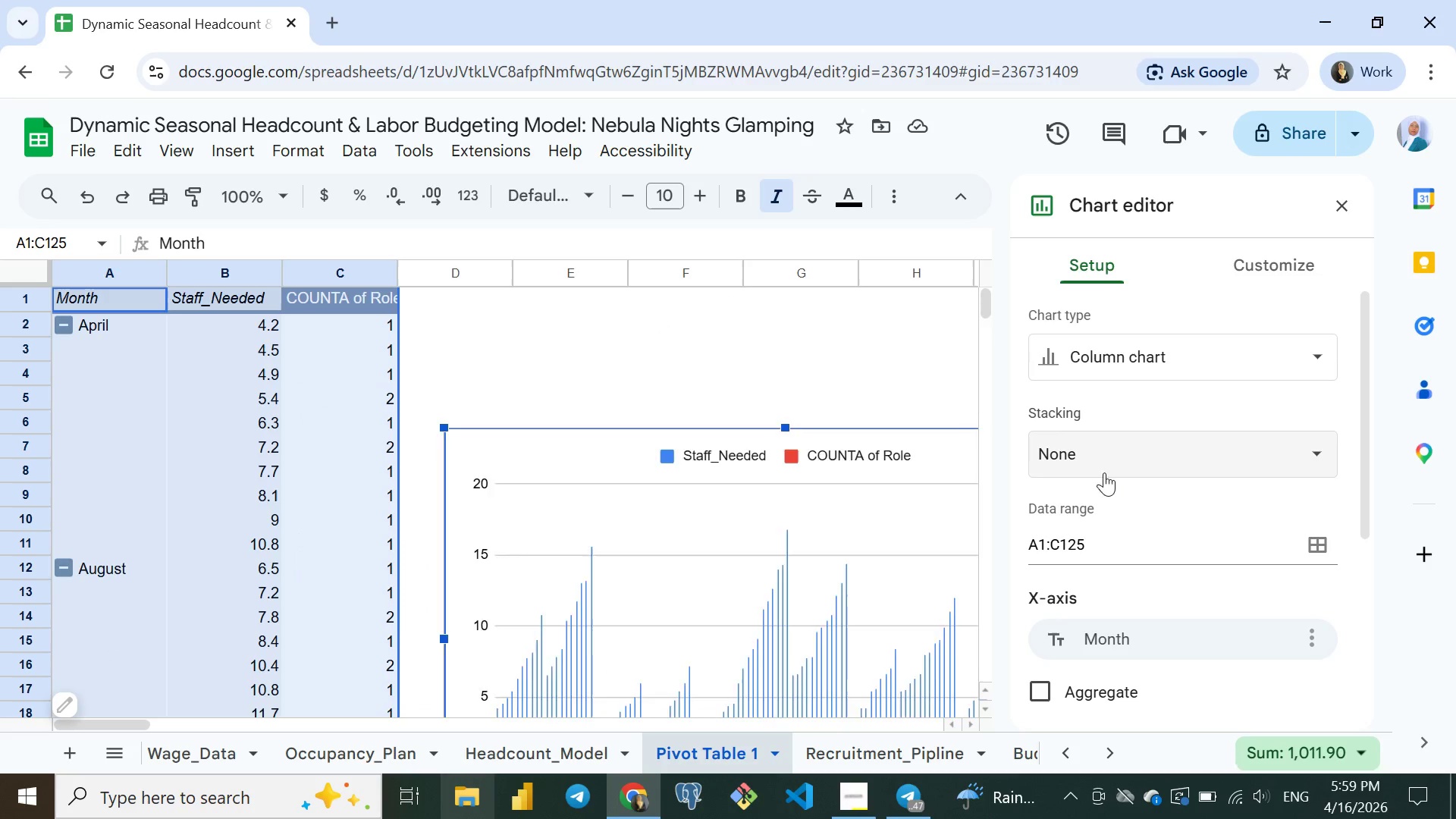 
left_click_drag(start_coordinate=[656, 317], to_coordinate=[1159, 477])
 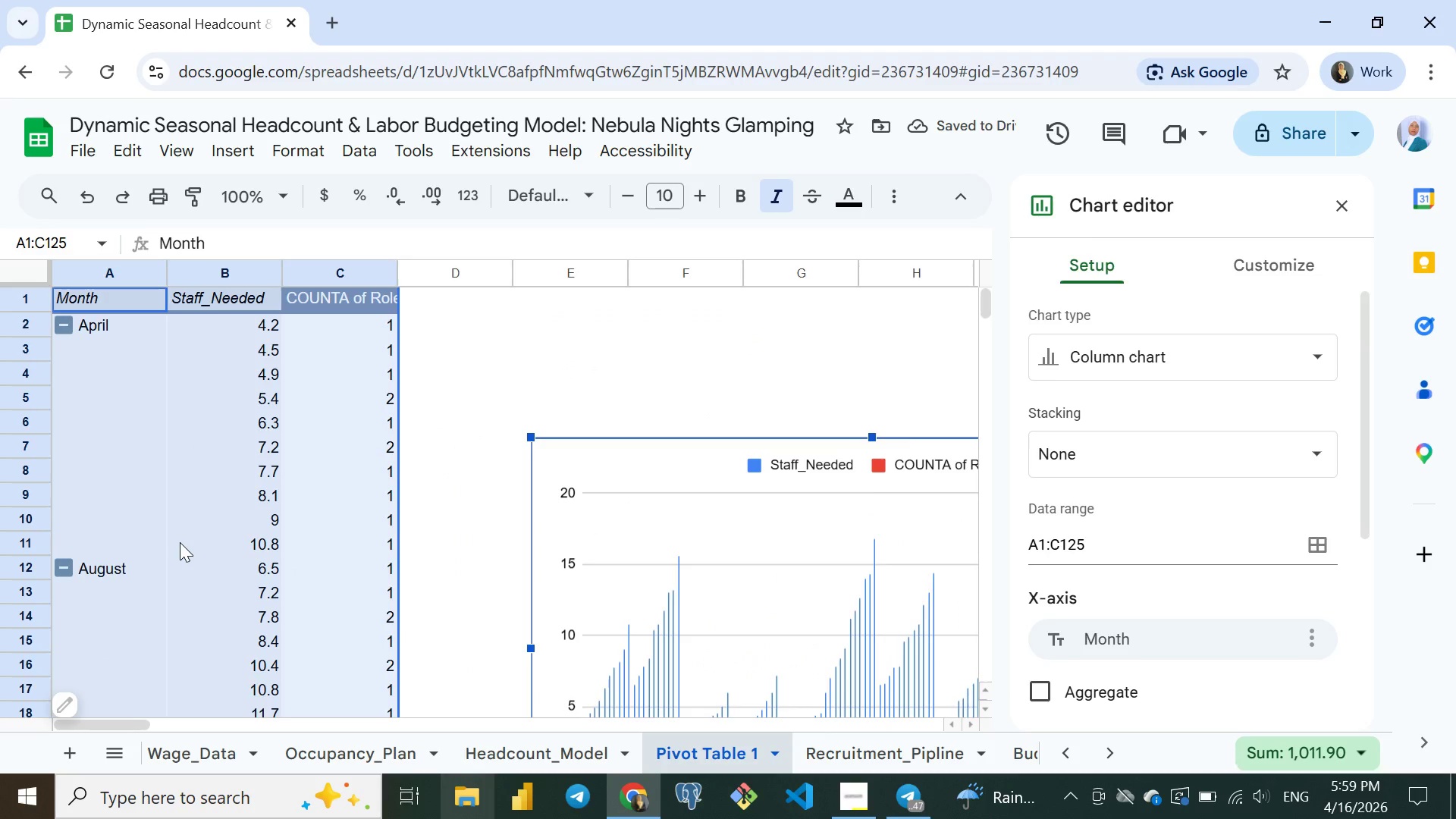 
left_click([180, 542])
 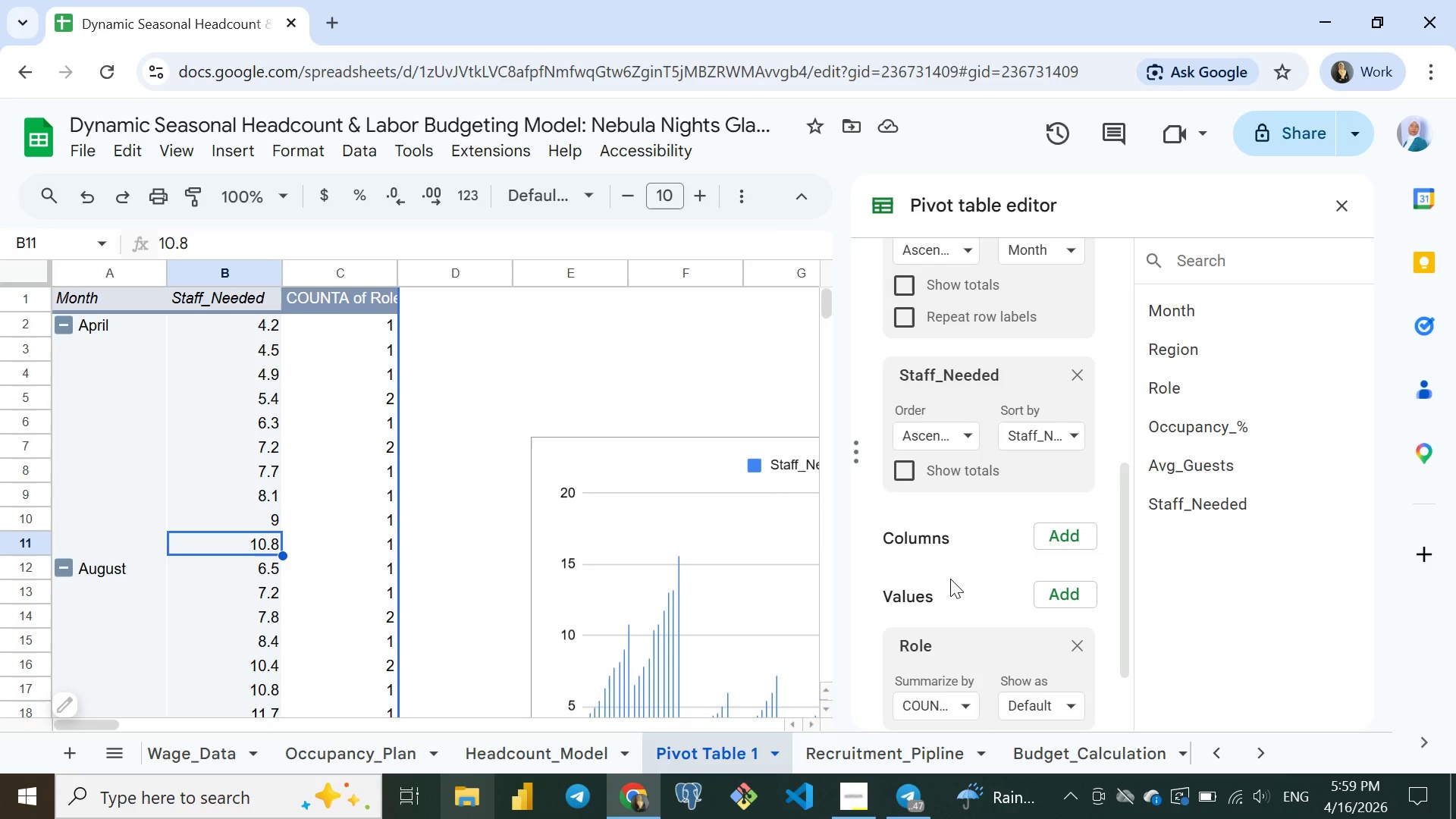 
mouse_move([929, 579])
 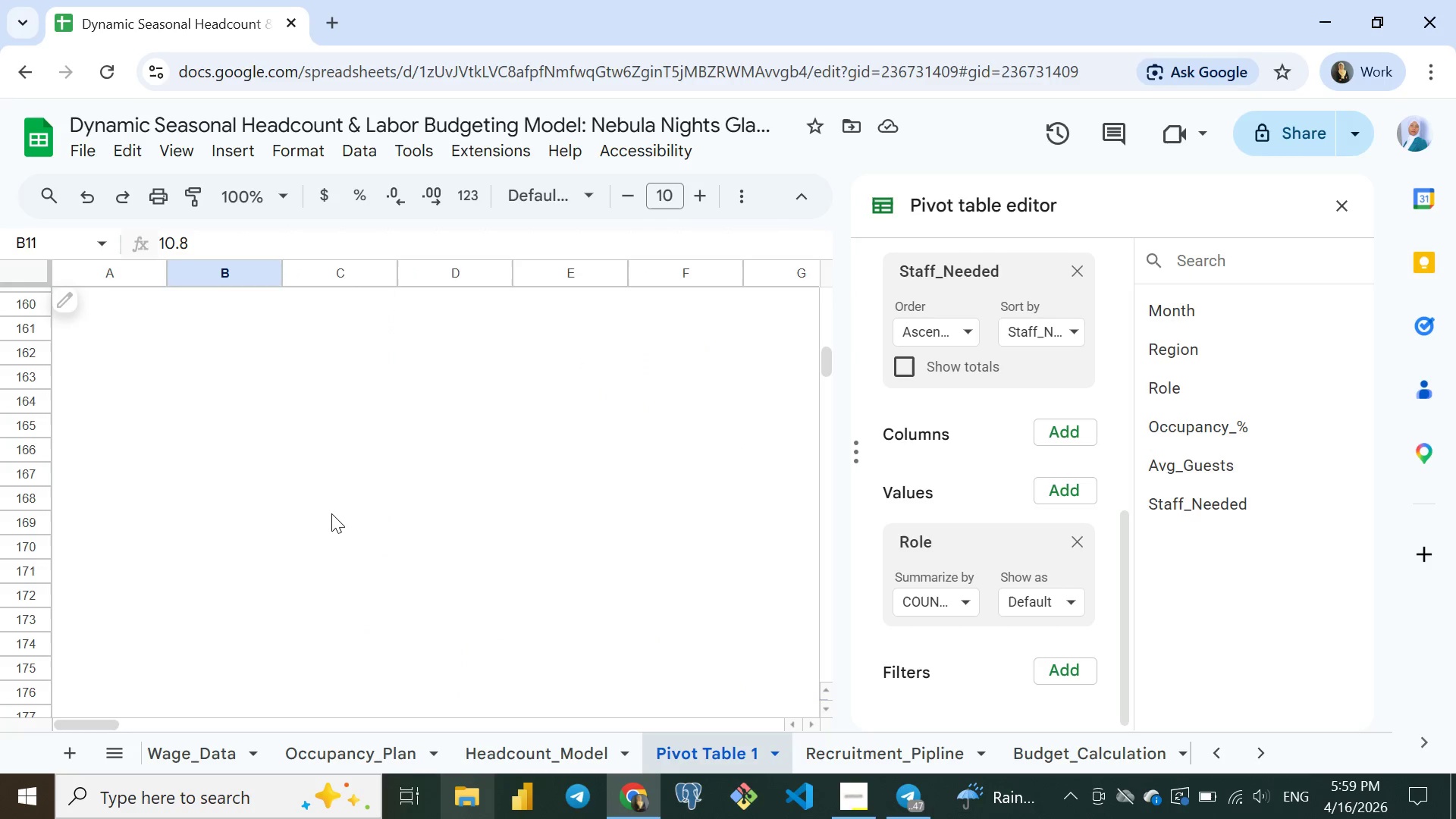 
wait(17.04)
 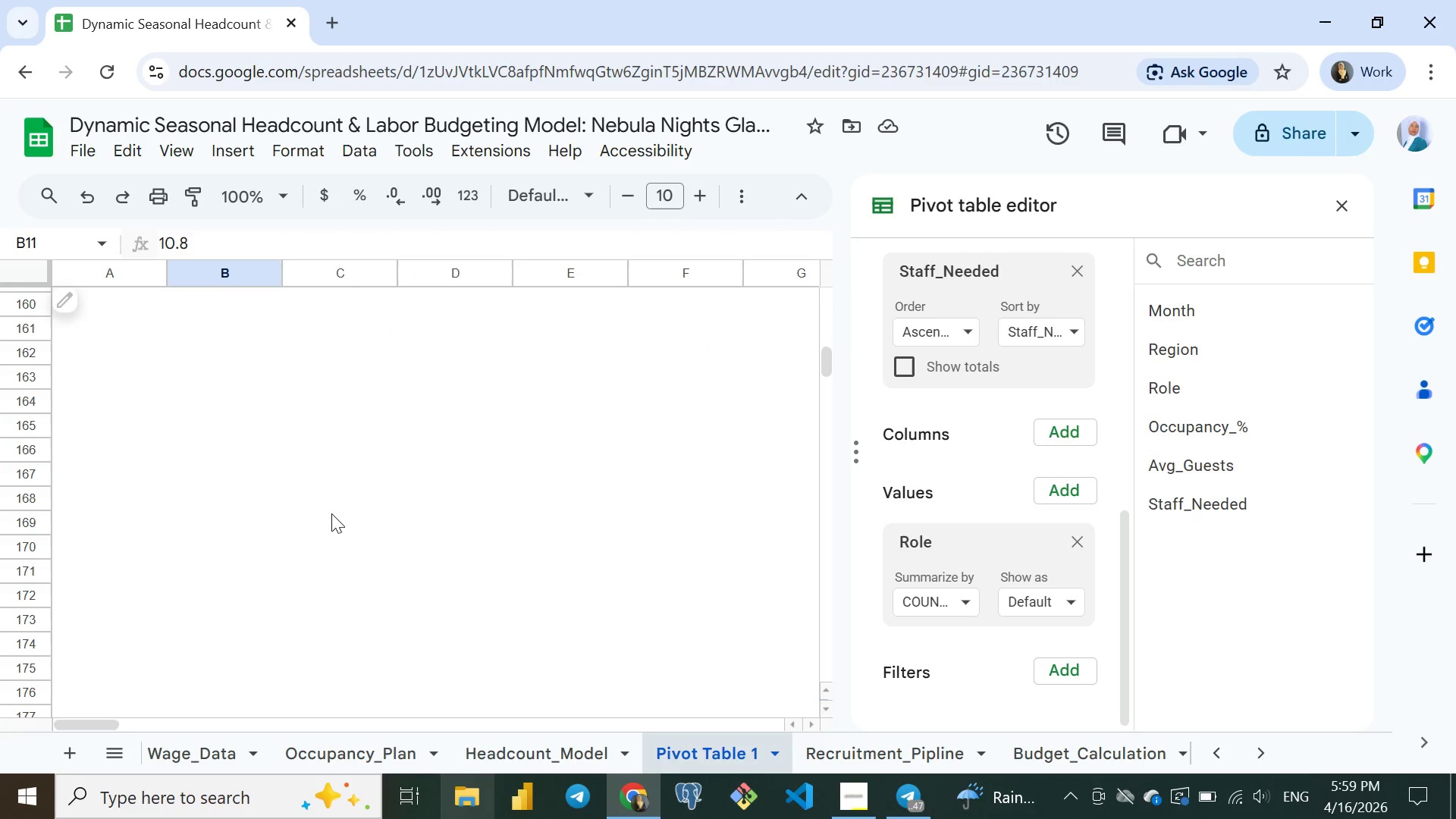 
left_click([603, 451])
 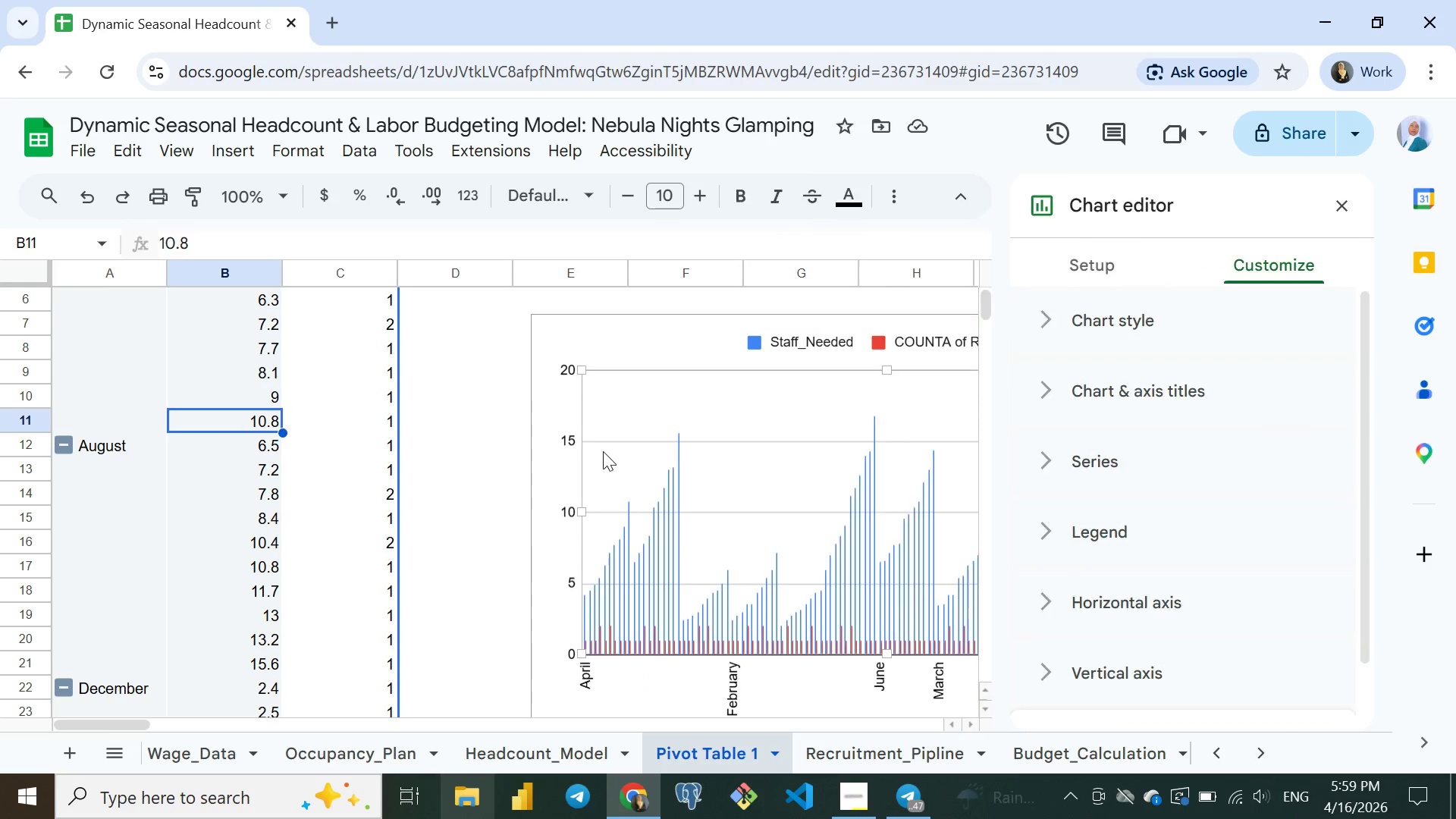 
double_click([603, 451])
 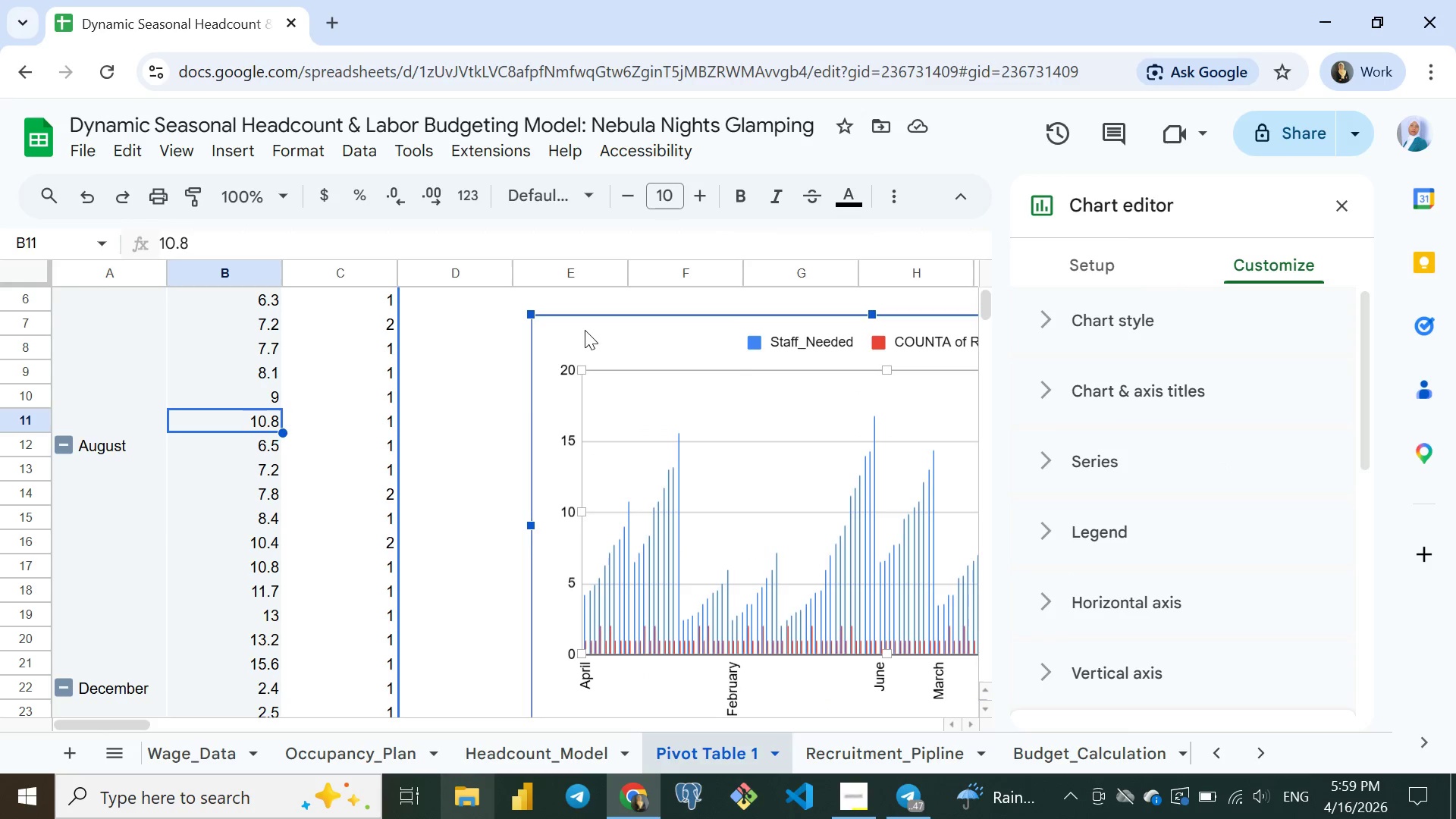 
left_click([585, 330])
 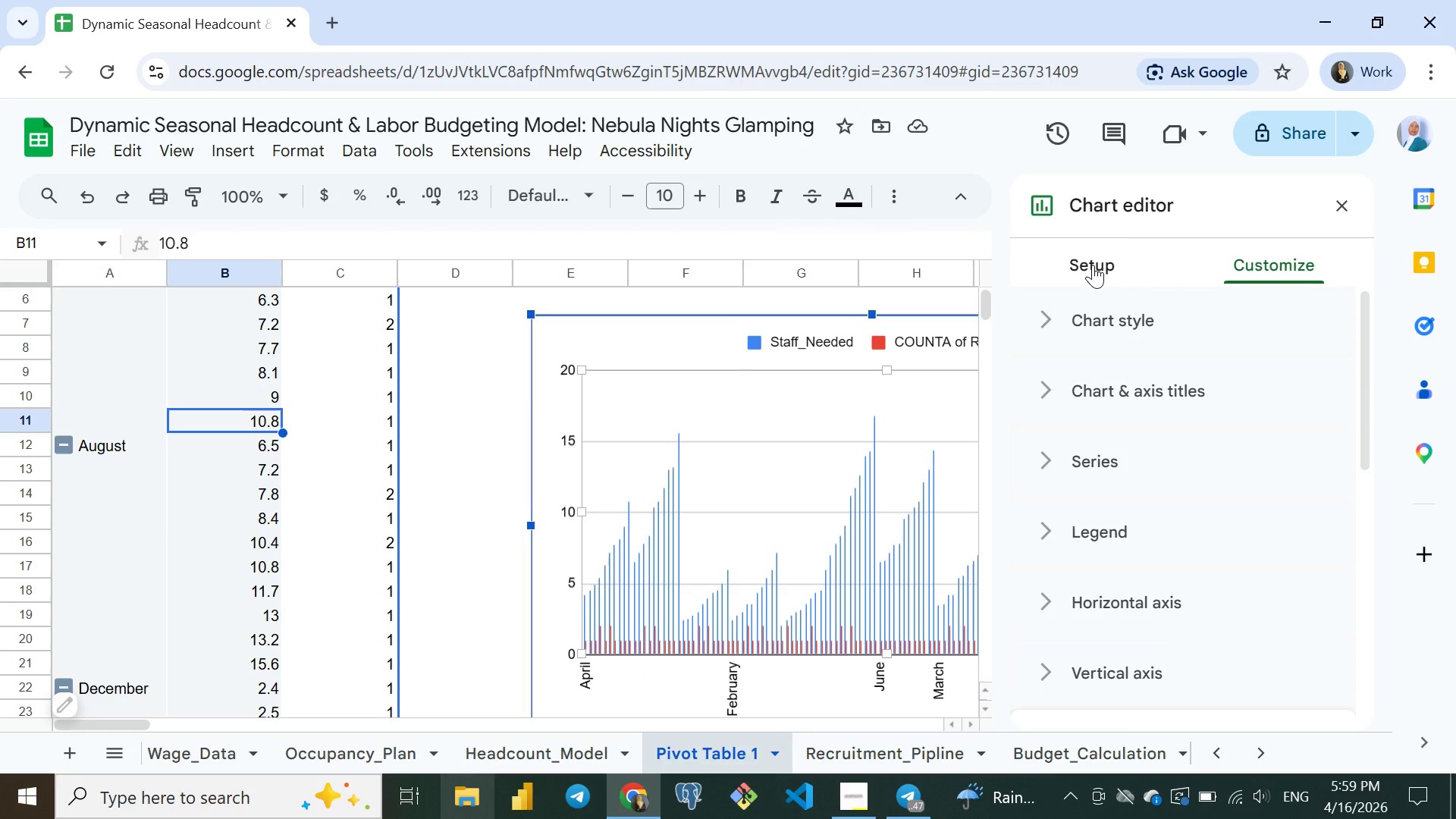 
left_click([1093, 265])
 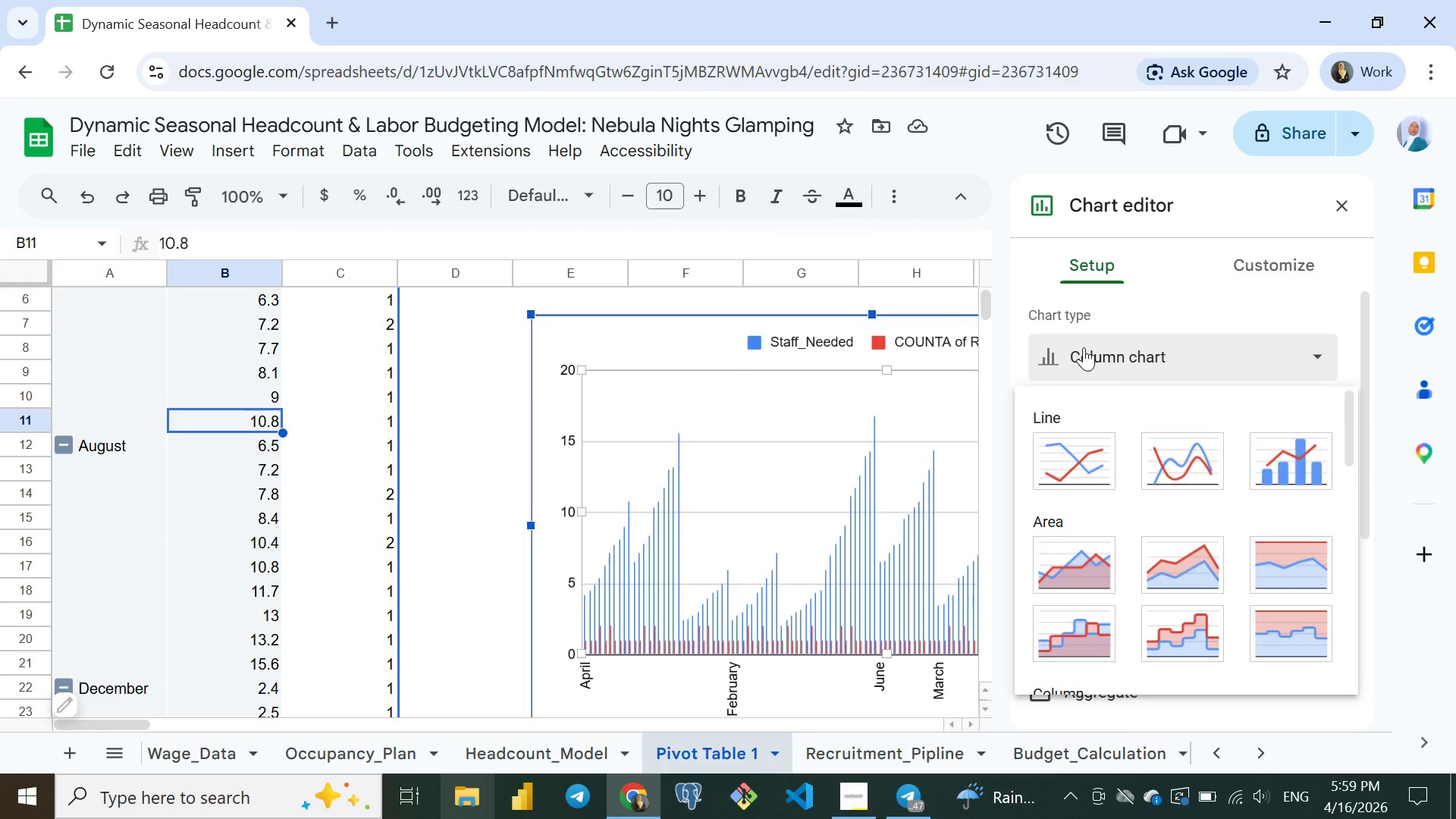 
left_click([1084, 347])
 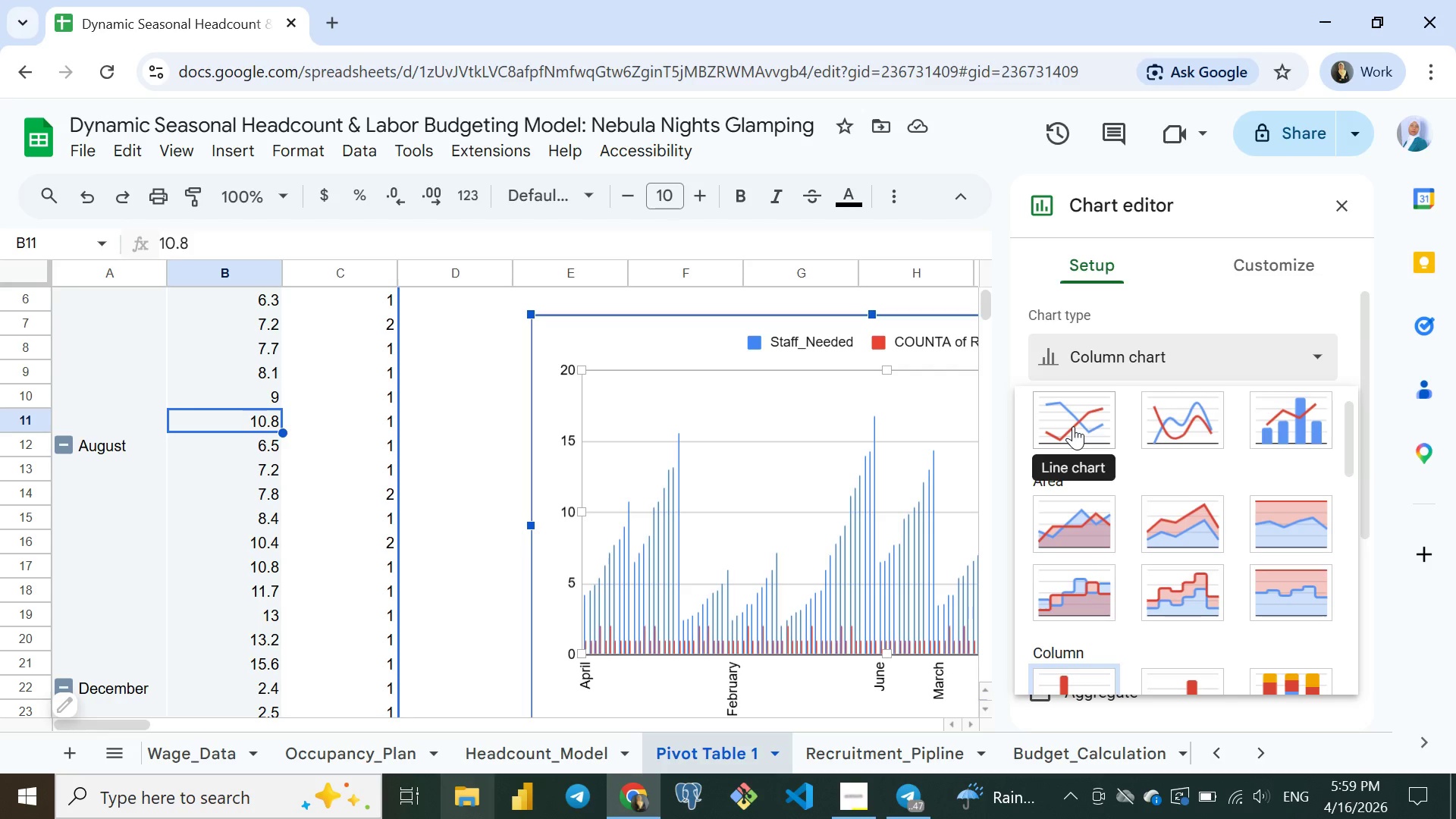 
left_click([1073, 426])
 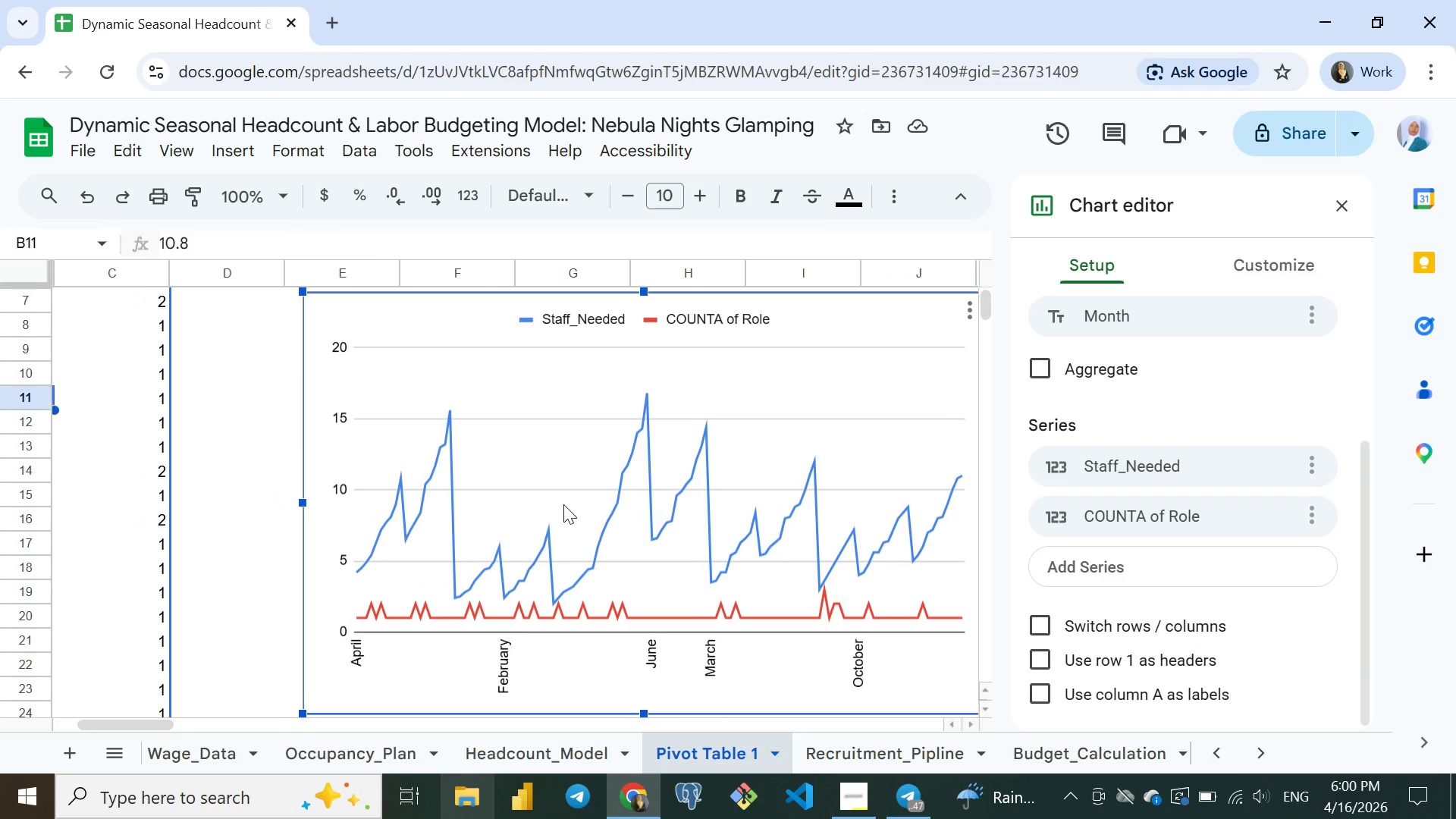 
wait(34.67)
 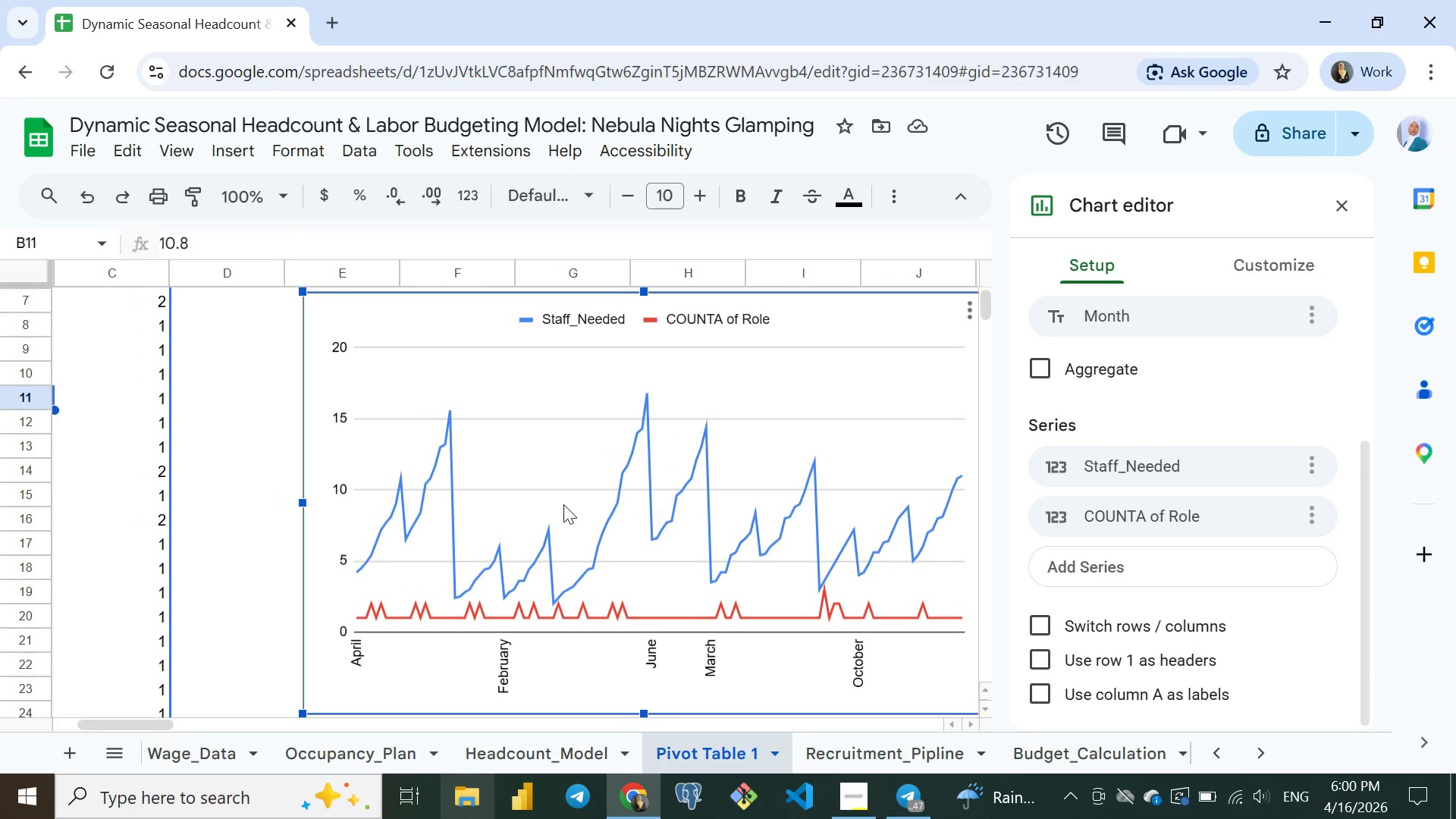 
left_click([1038, 691])
 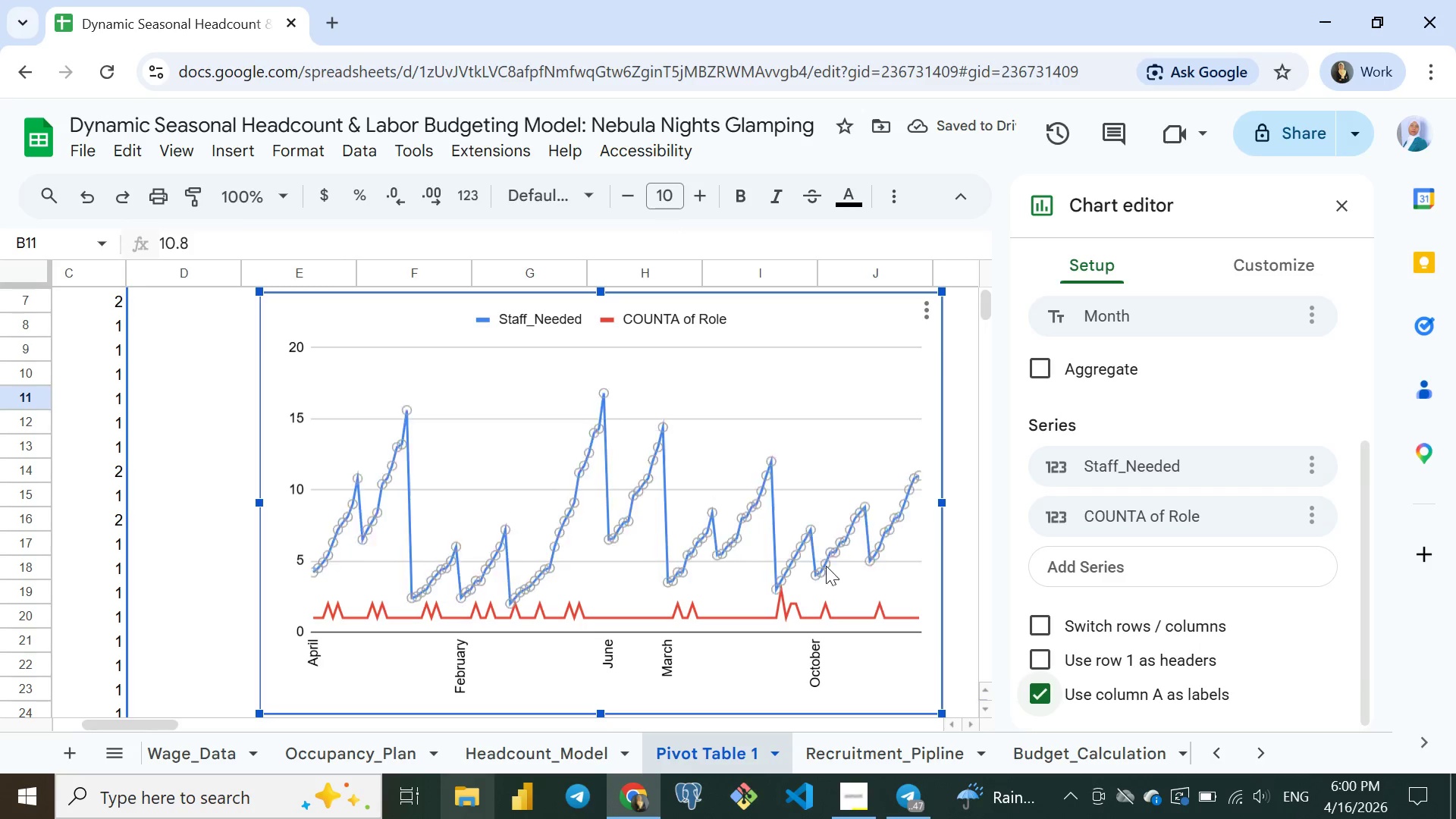 
wait(6.34)
 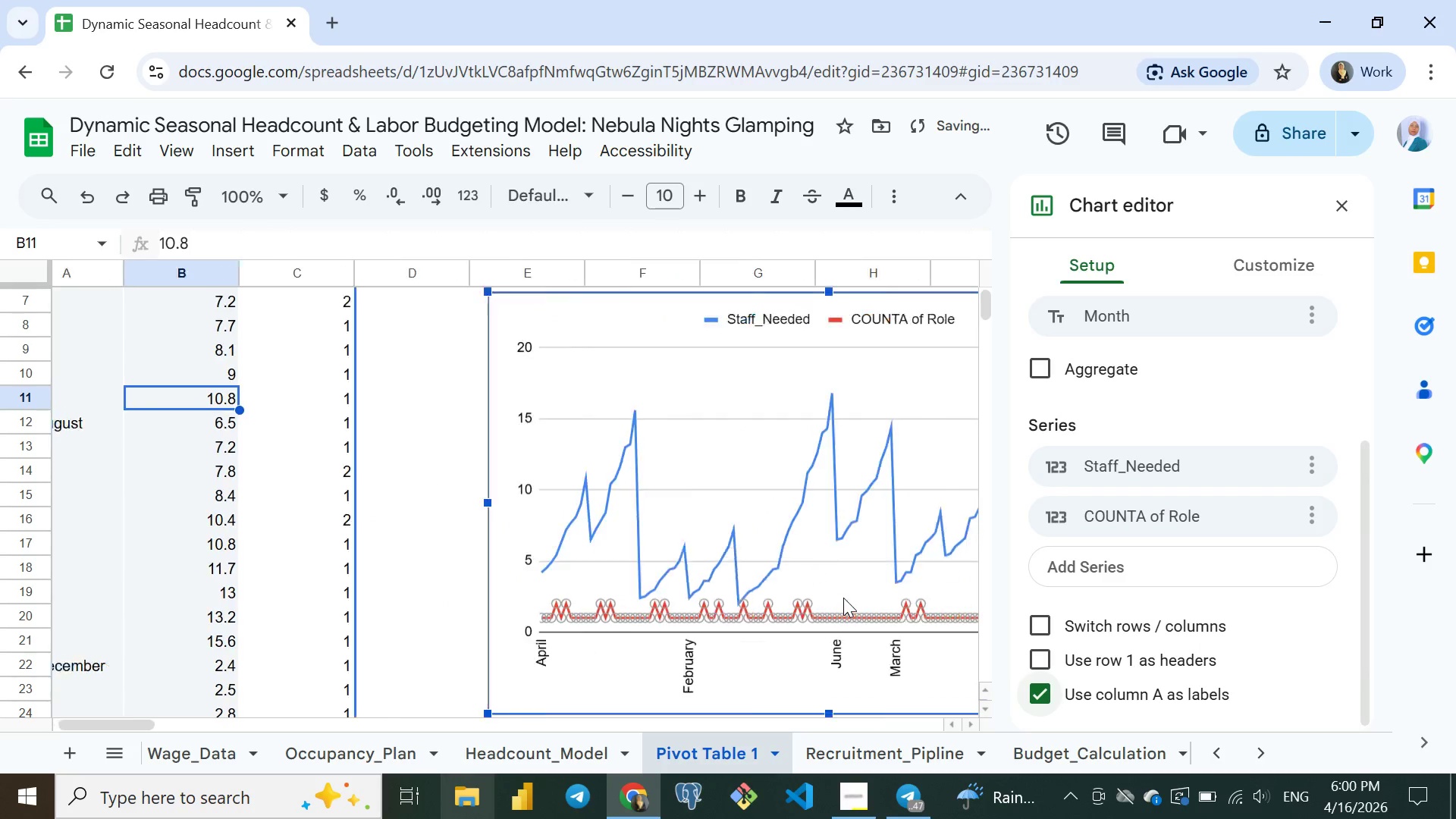 
left_click([1037, 688])
 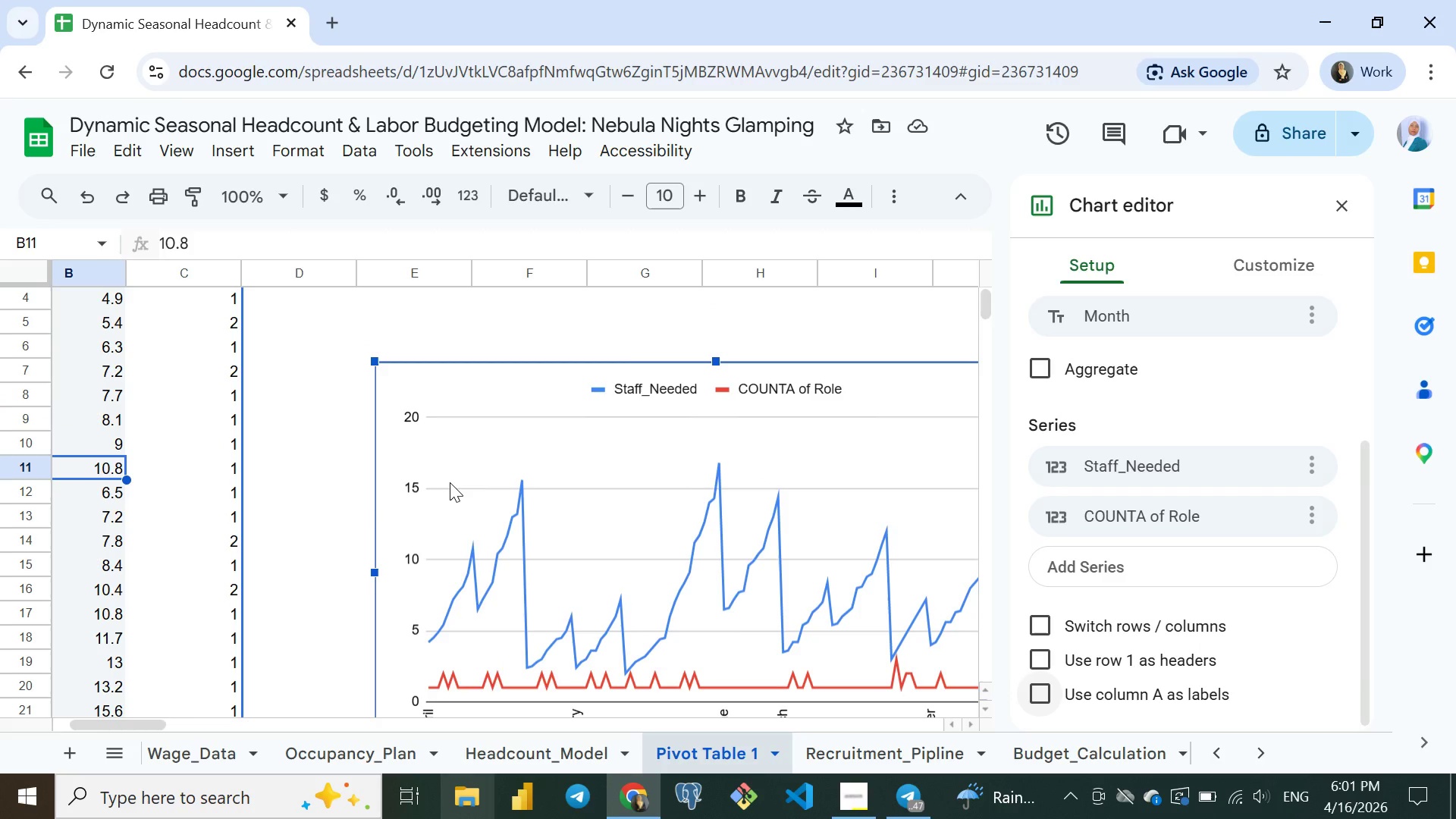 
wait(36.7)
 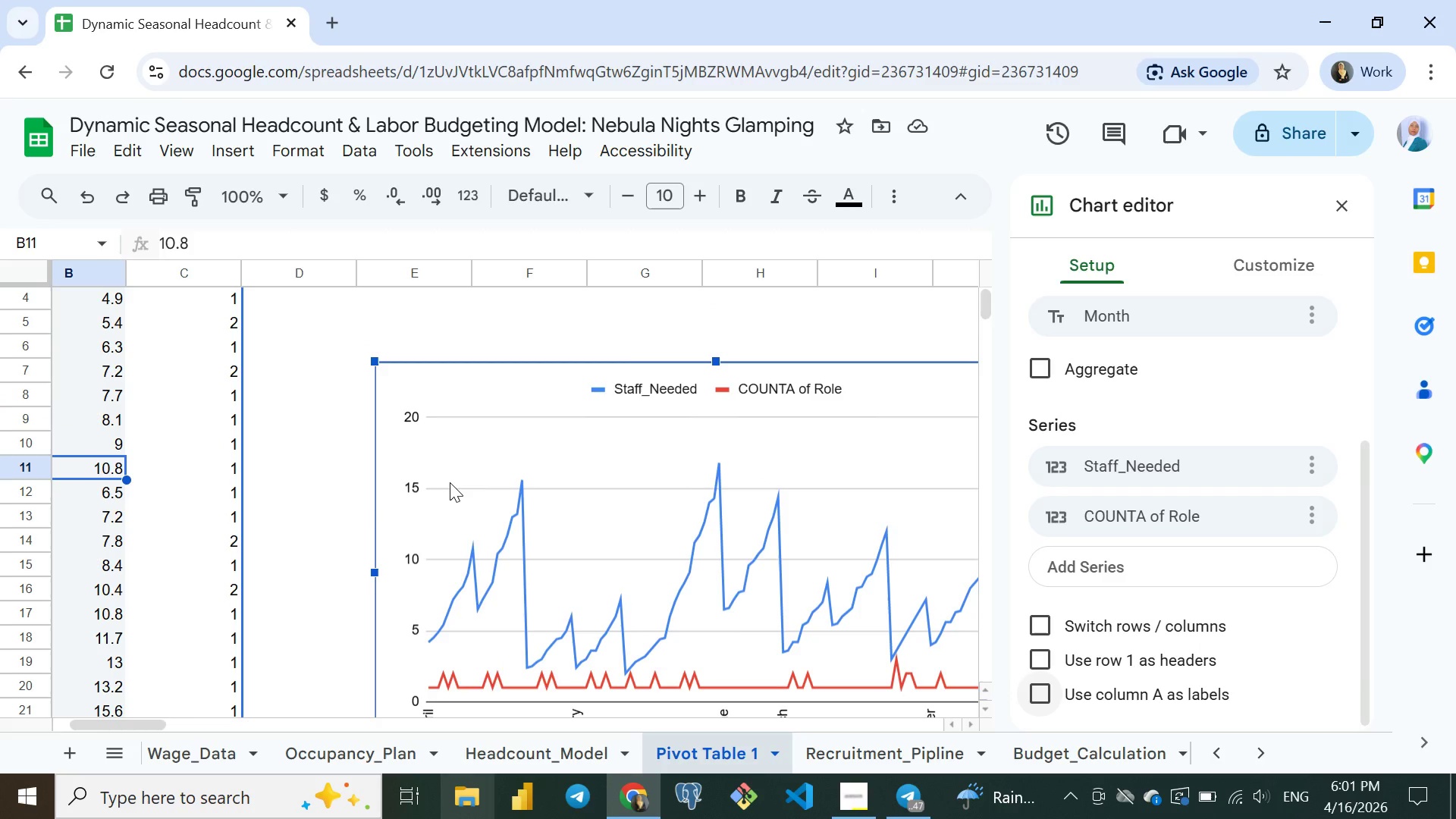 
left_click([463, 389])
 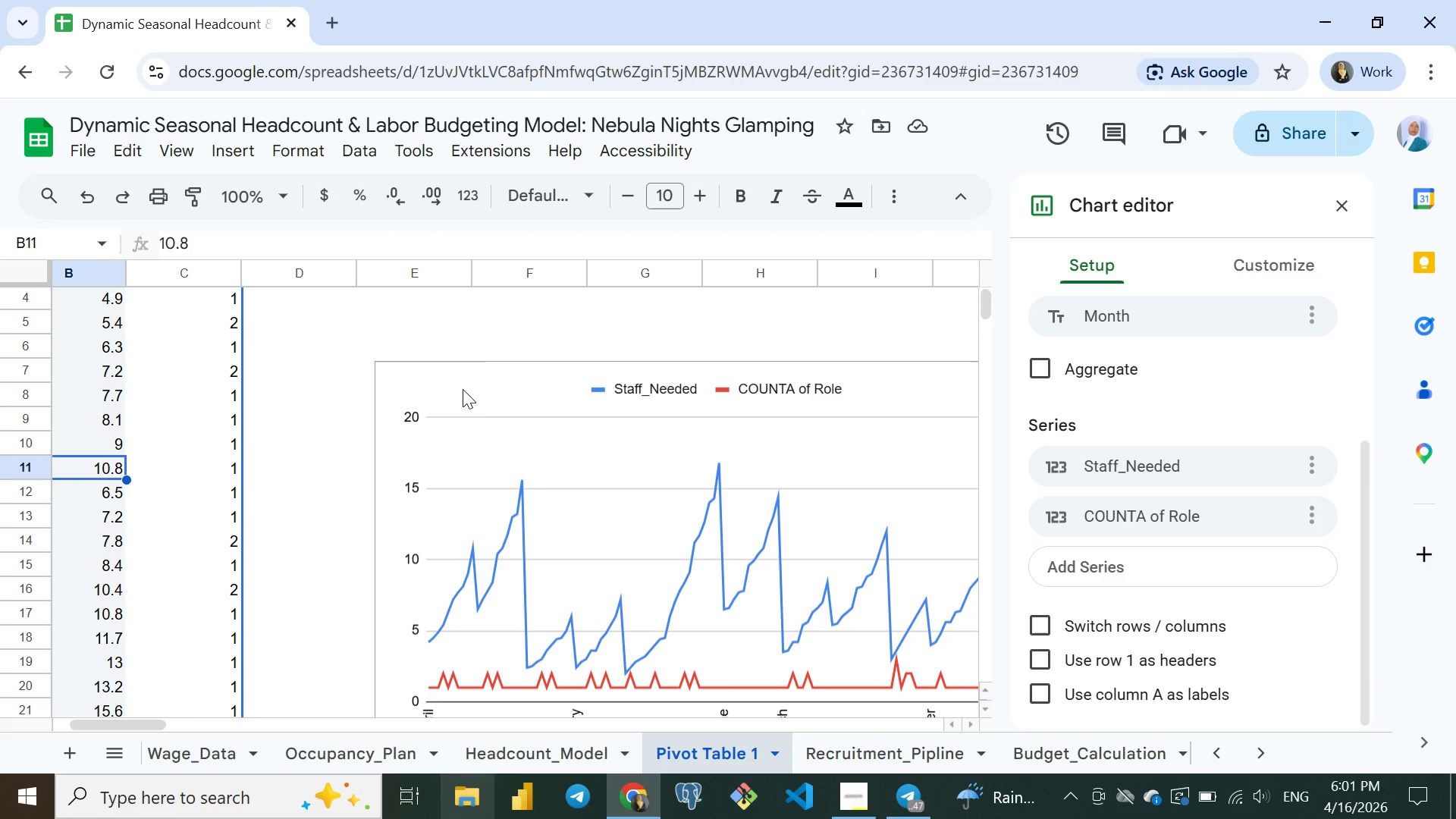 
key(Control+ControlLeft)
 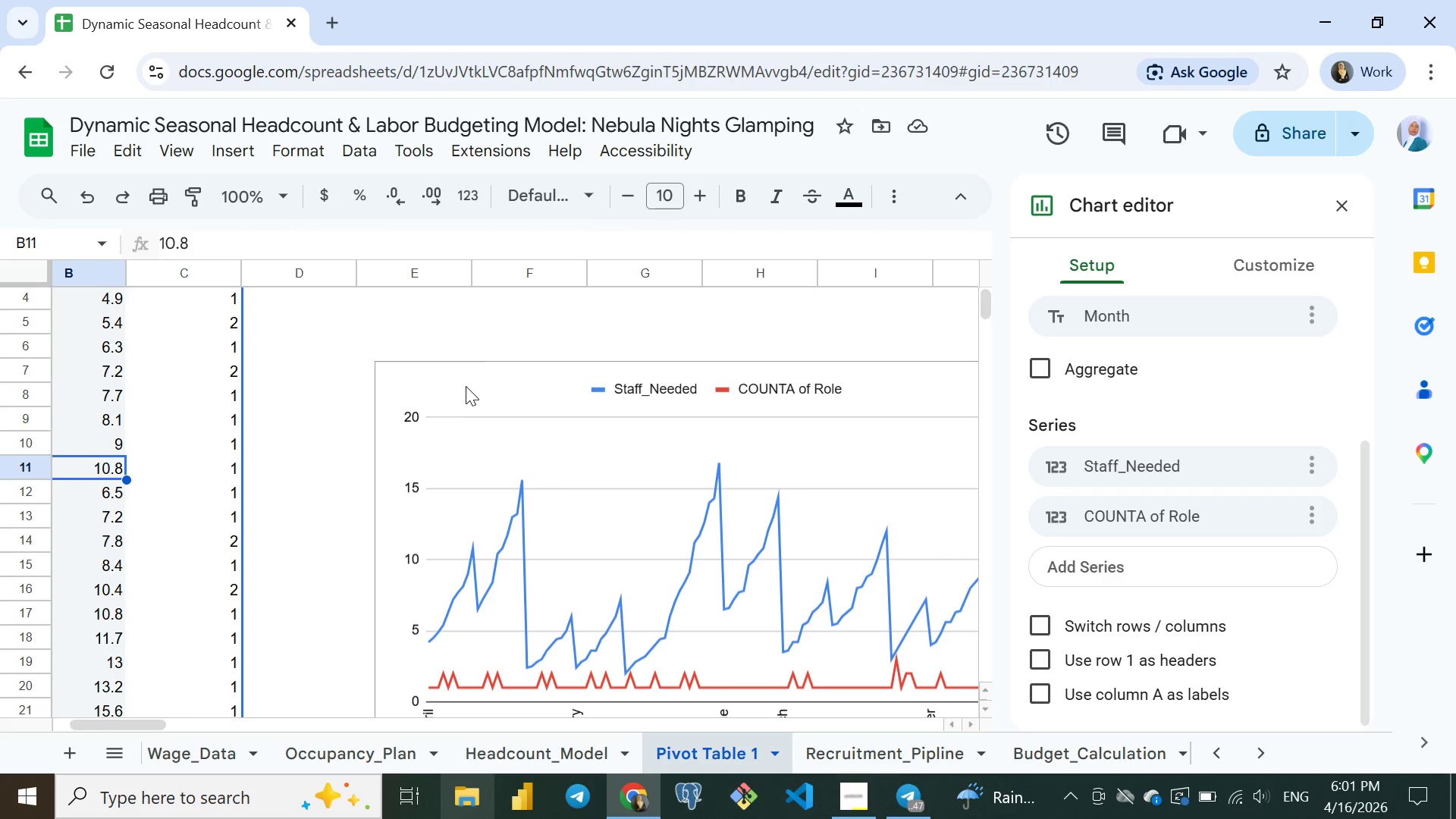 
key(Control+C)
 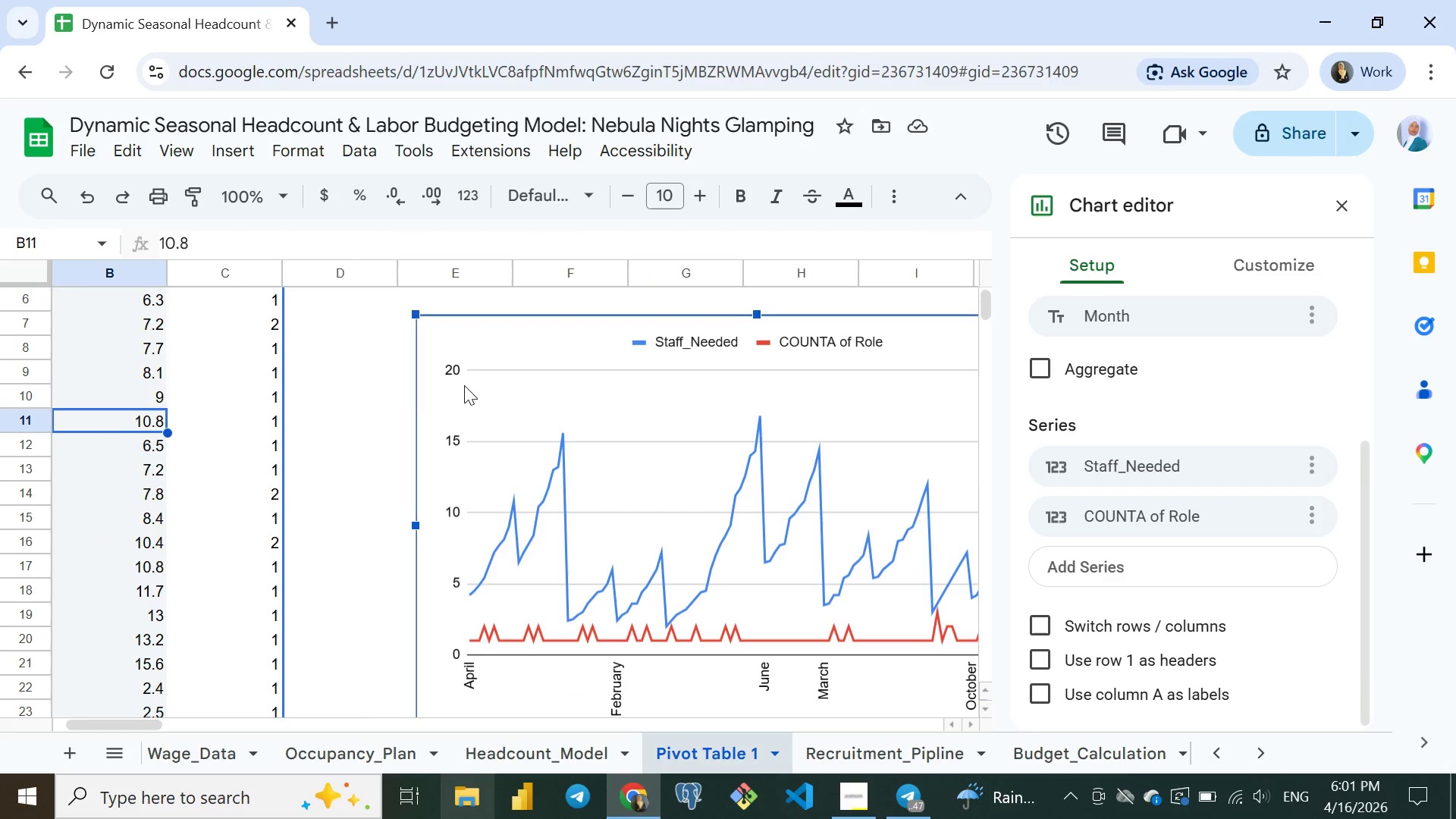 
left_click([464, 385])
 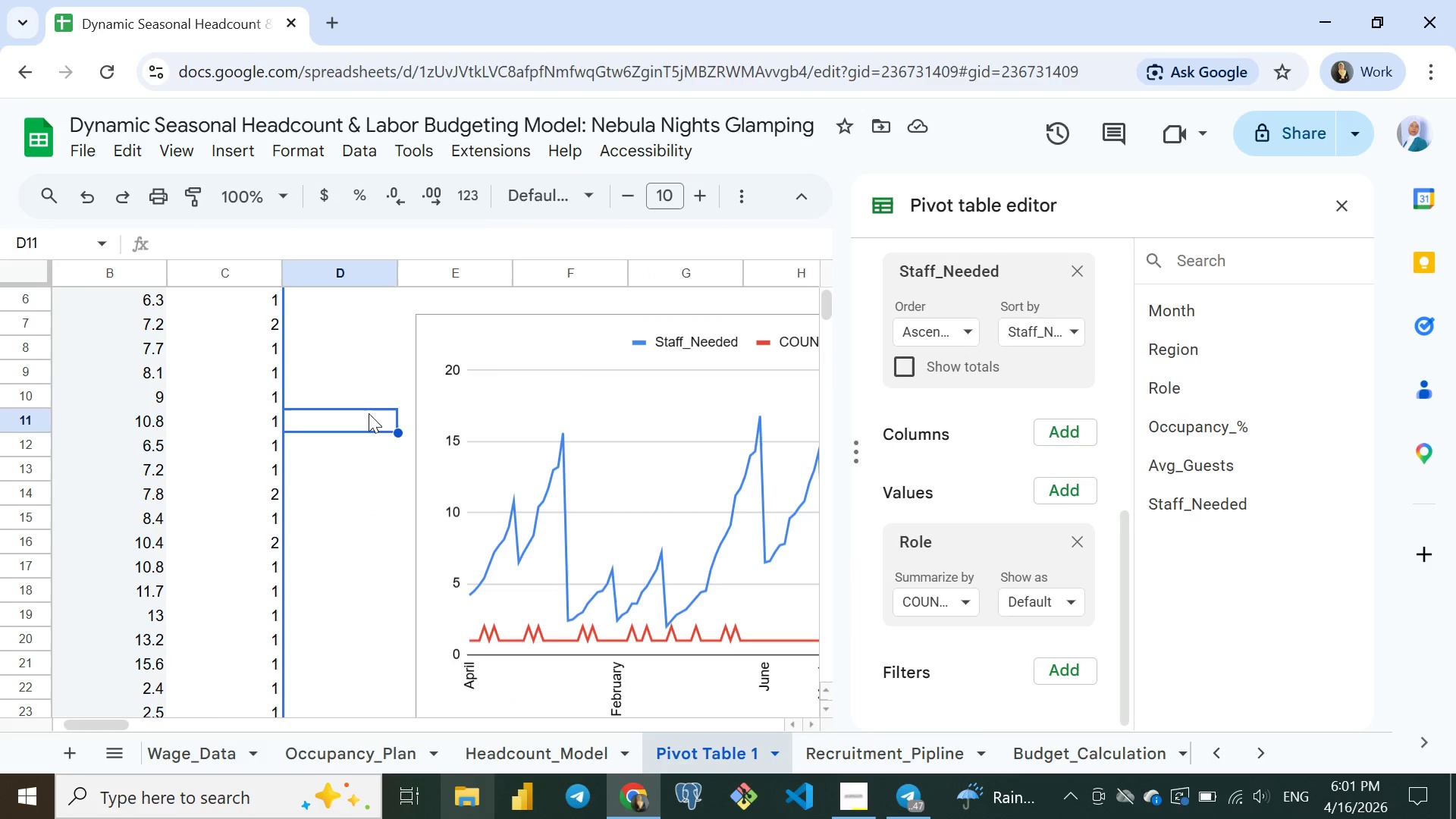 
left_click([369, 413])
 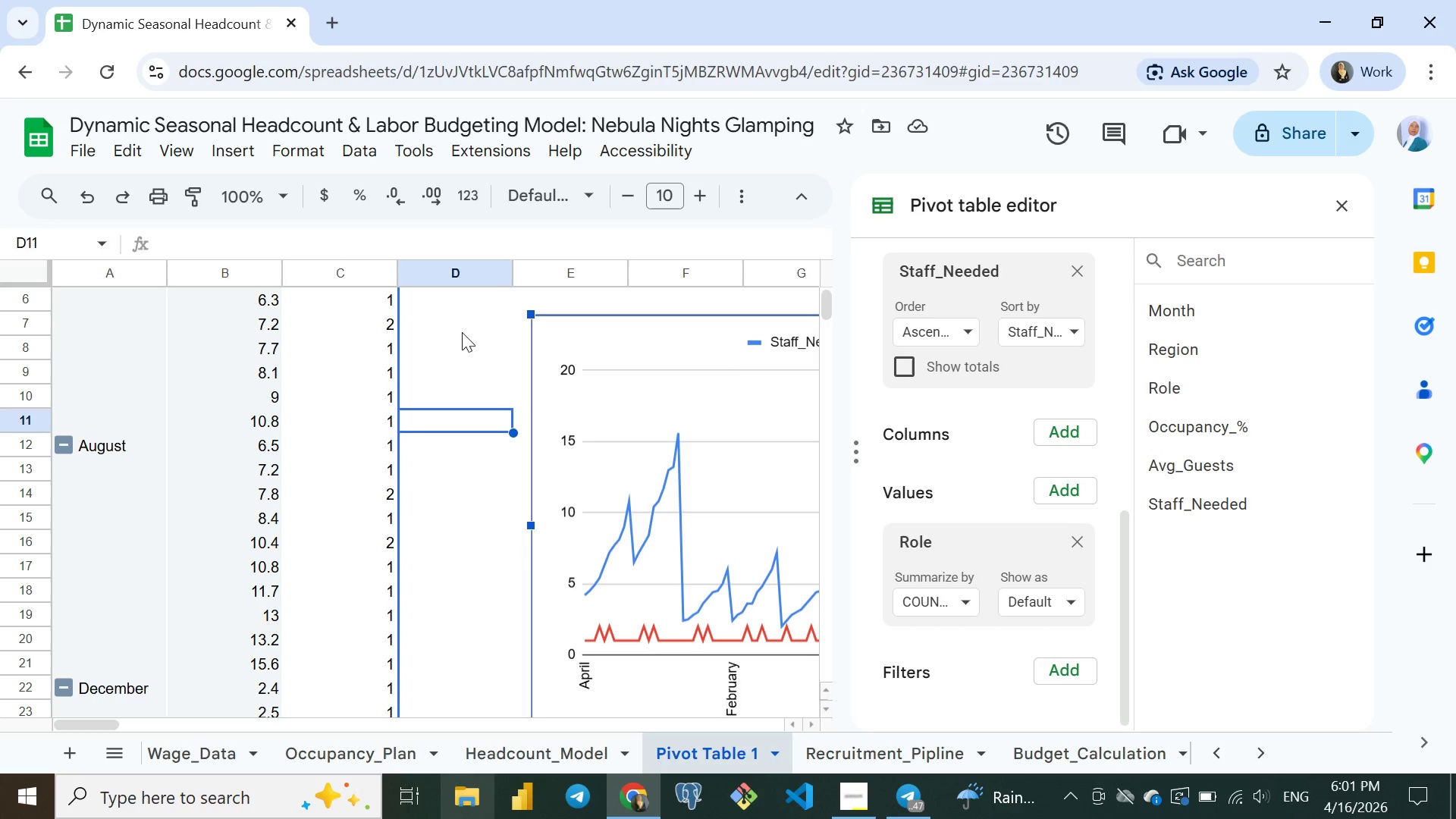 
left_click([462, 332])
 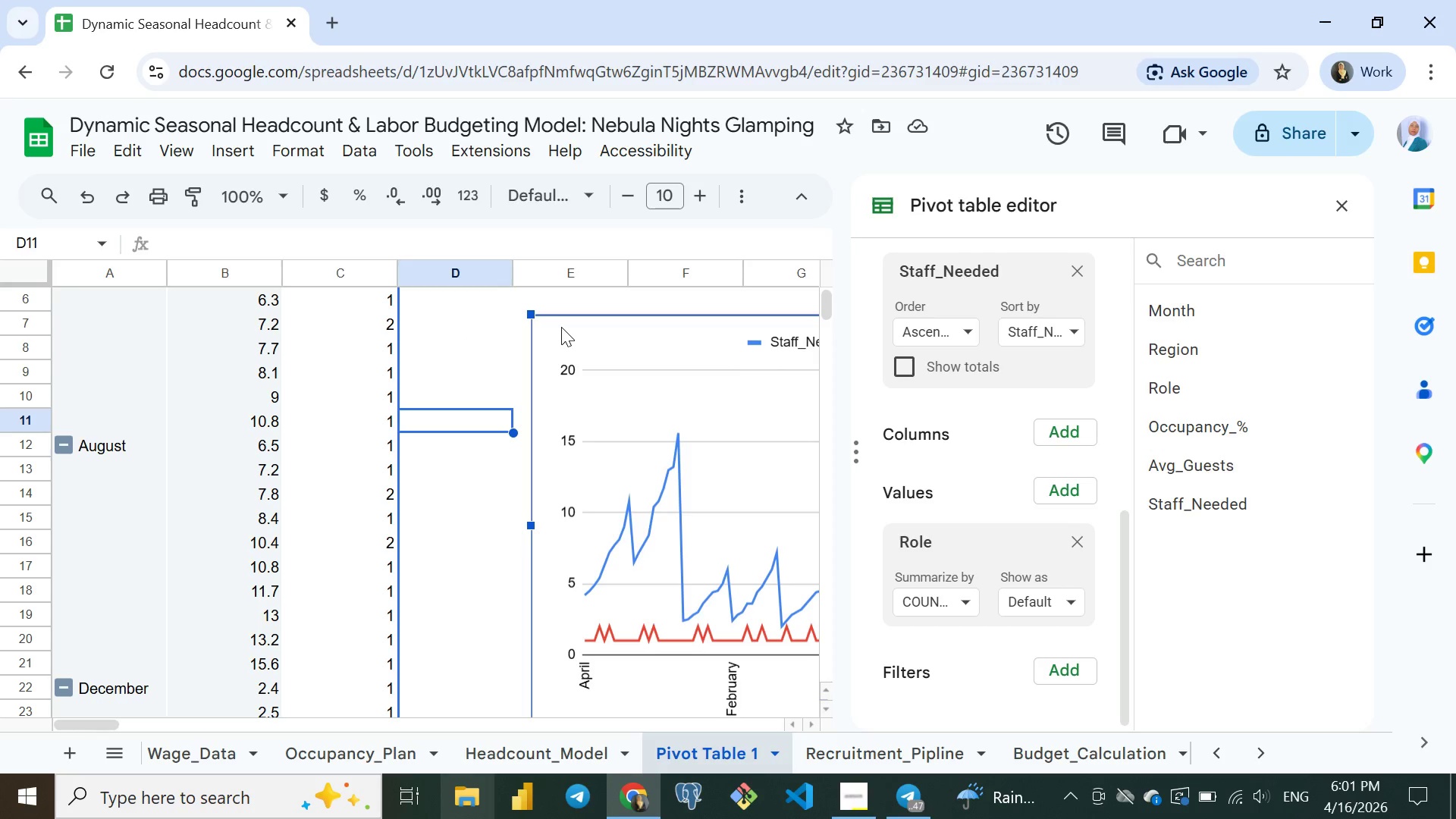 
left_click([561, 327])
 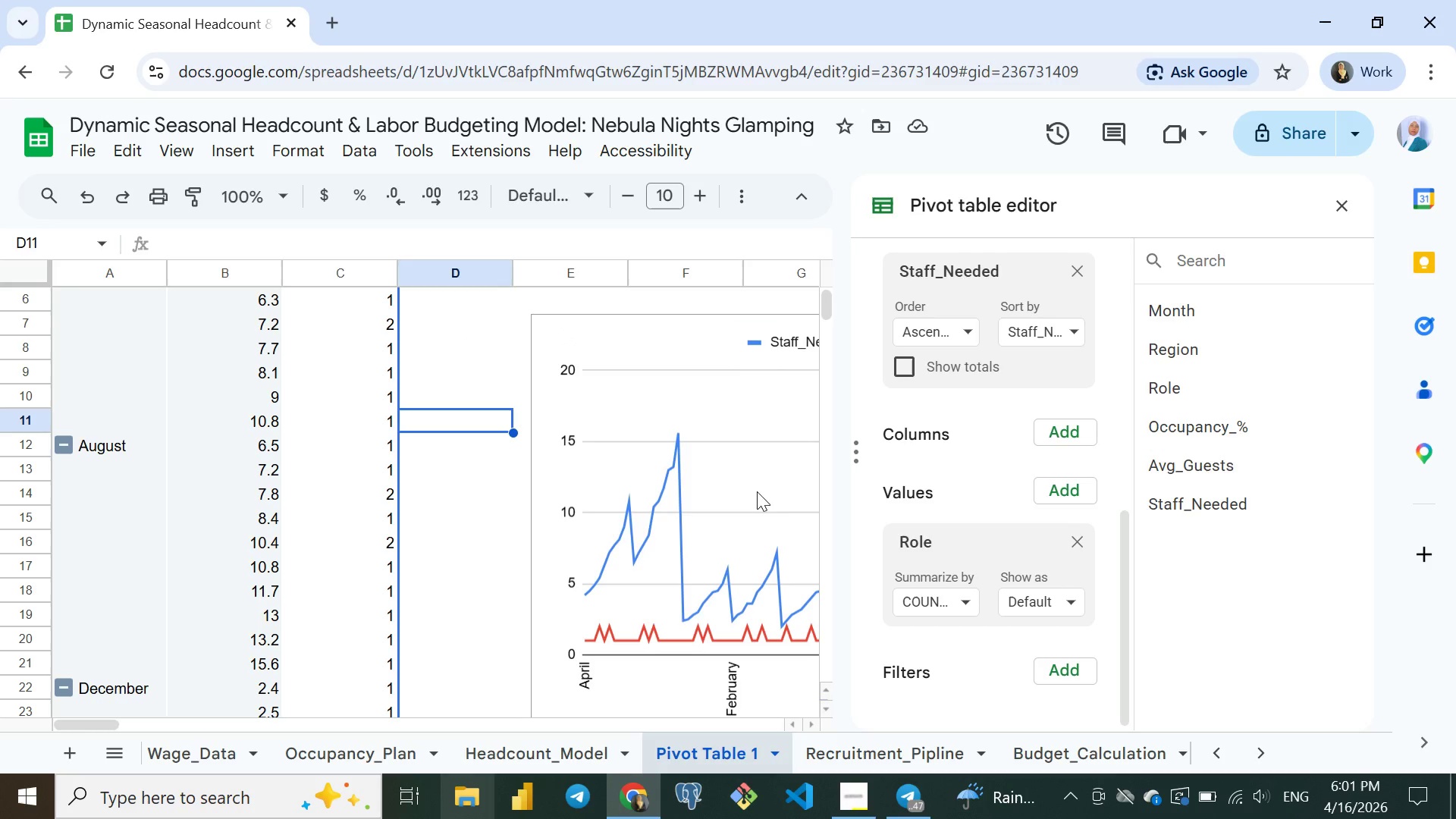 
key(Control+ControlLeft)
 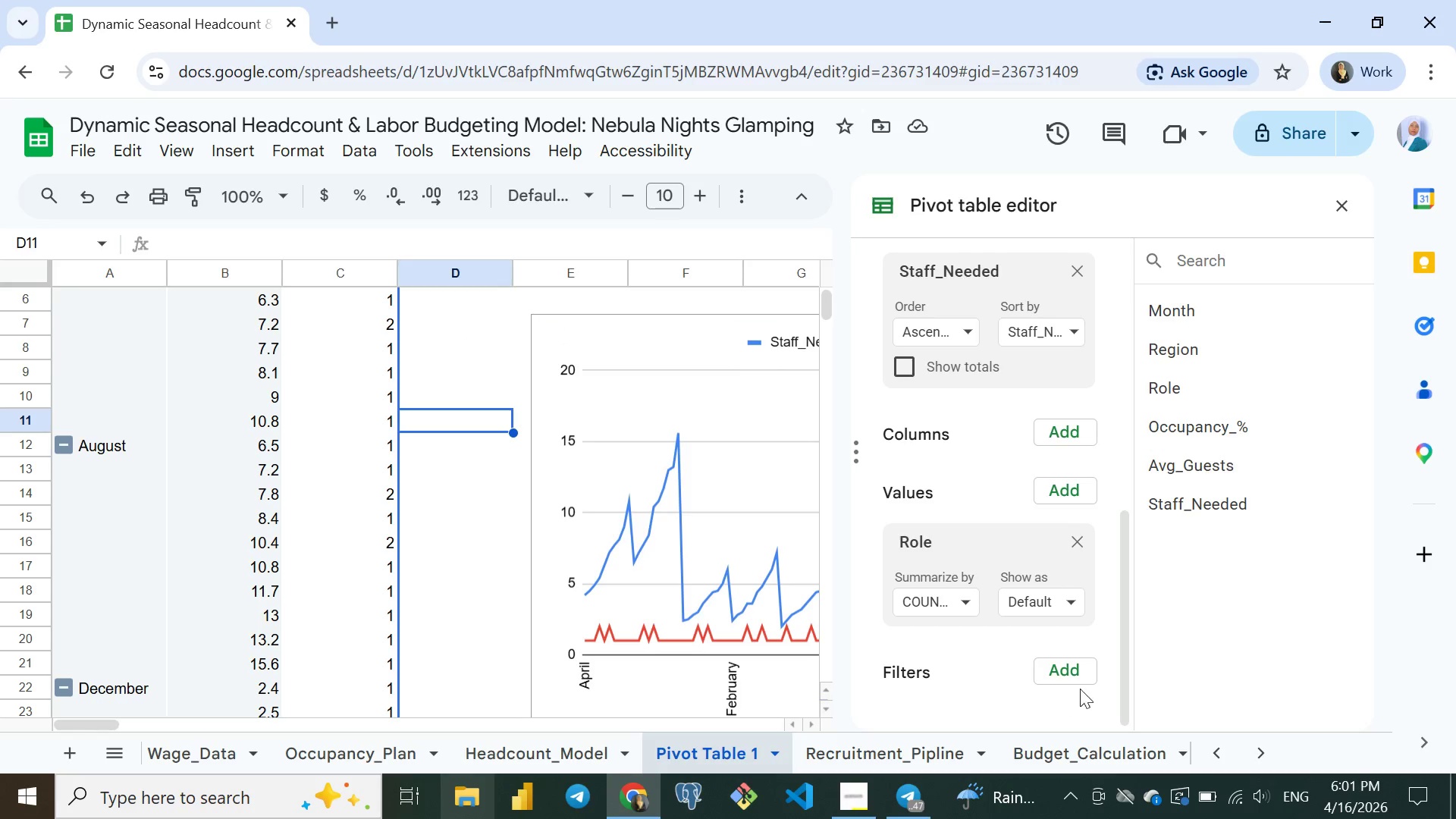 
key(Control+C)
 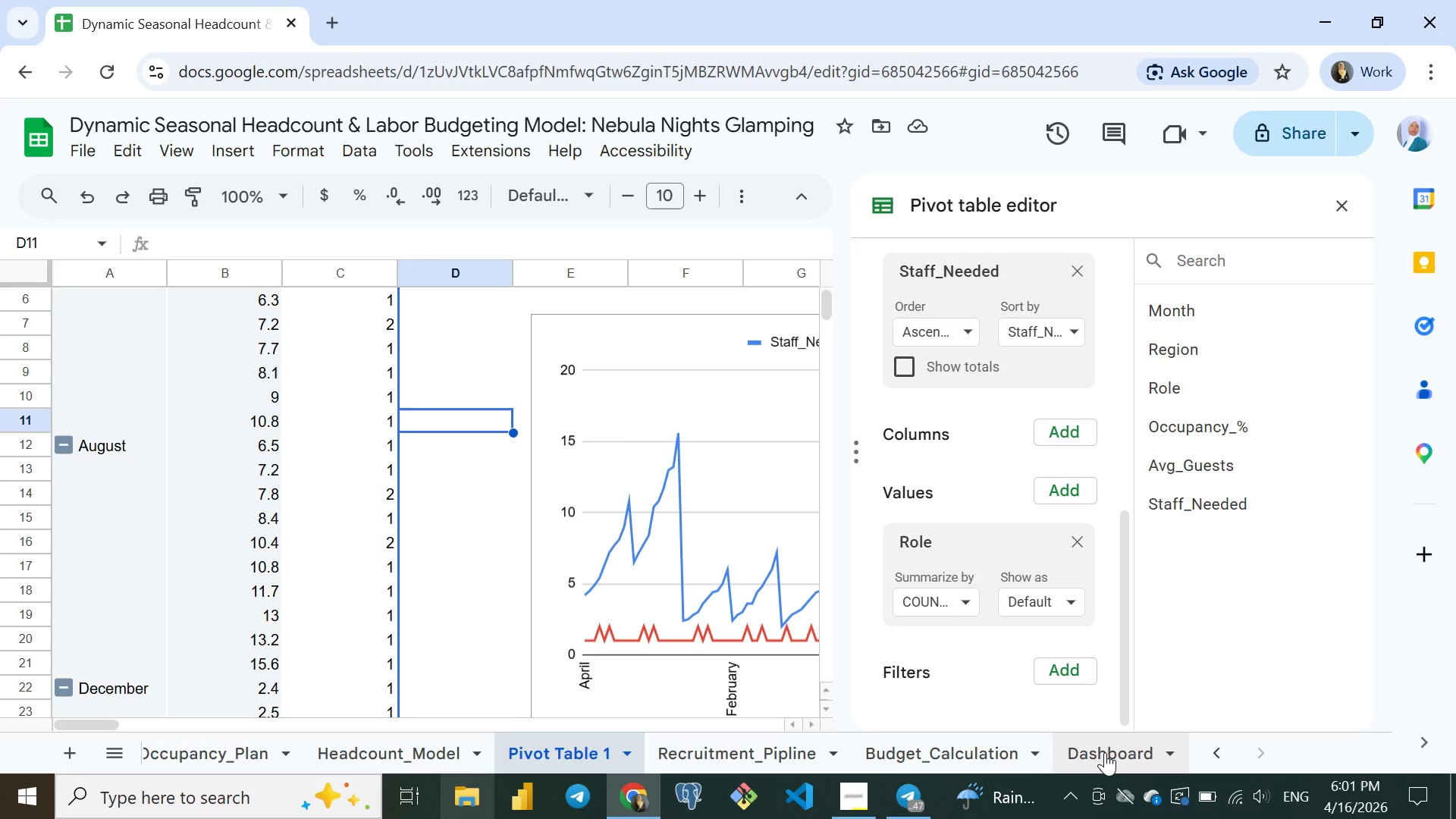 
left_click([1105, 752])
 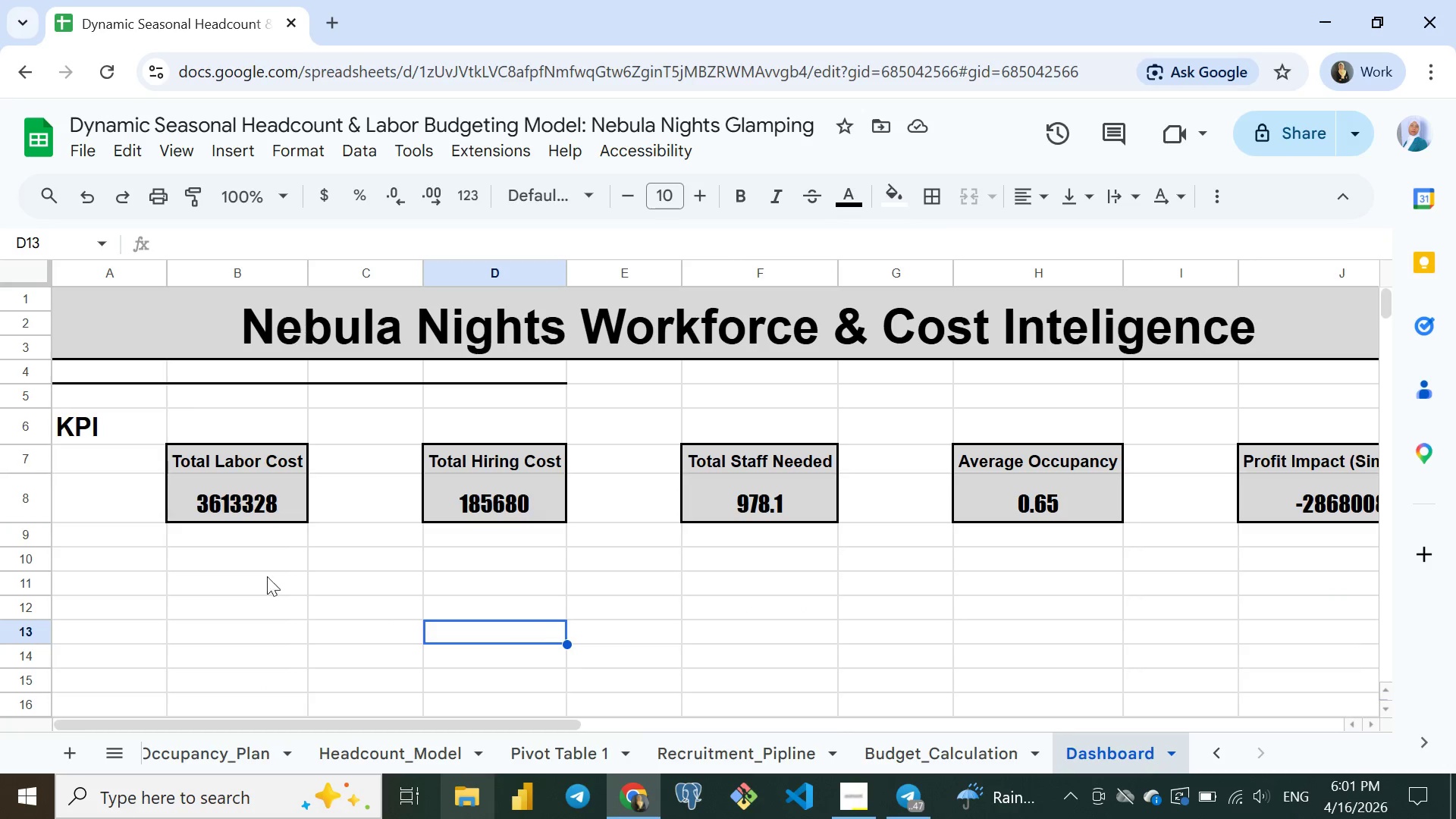 
left_click([521, 623])
 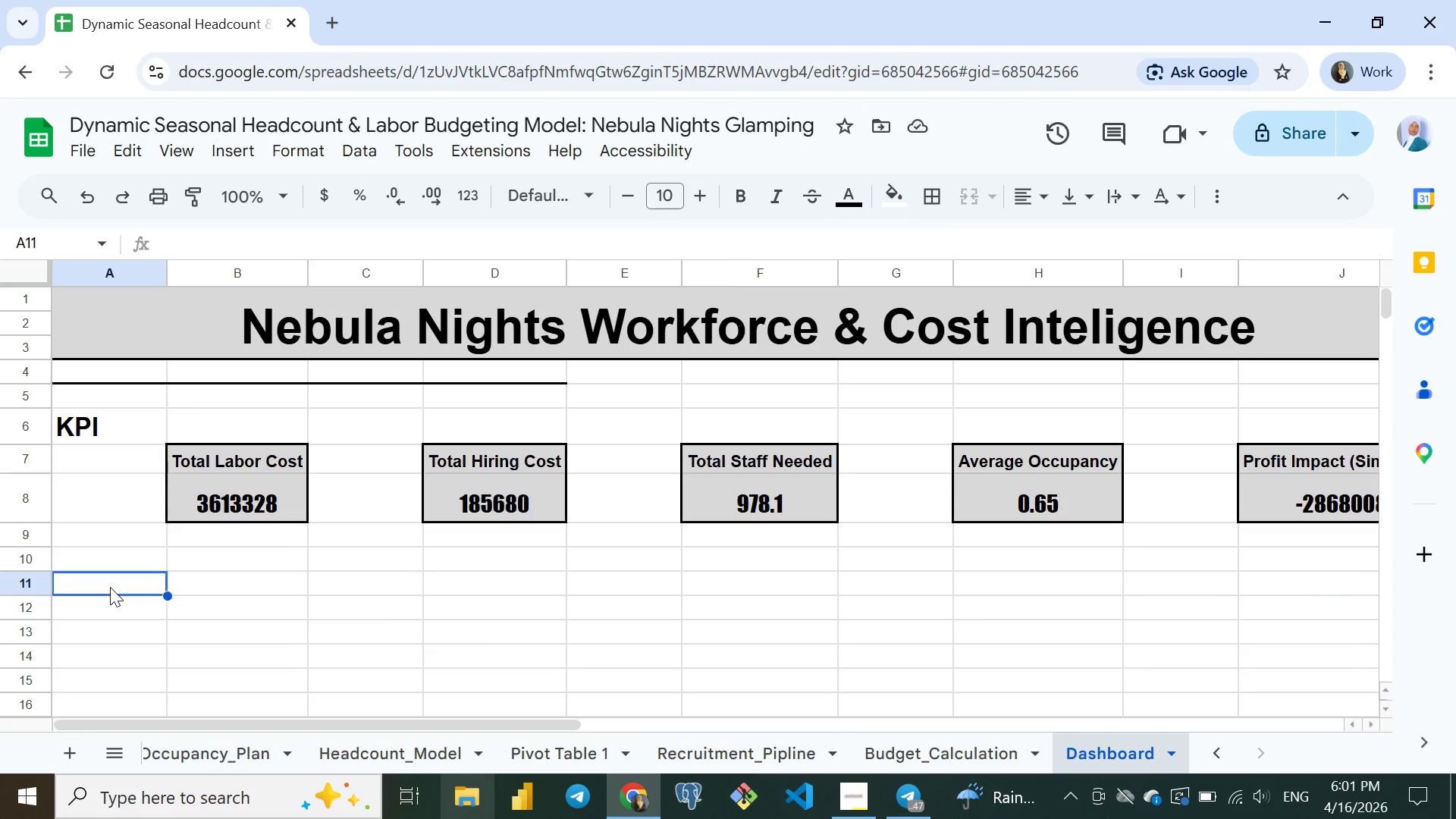 
left_click([110, 587])
 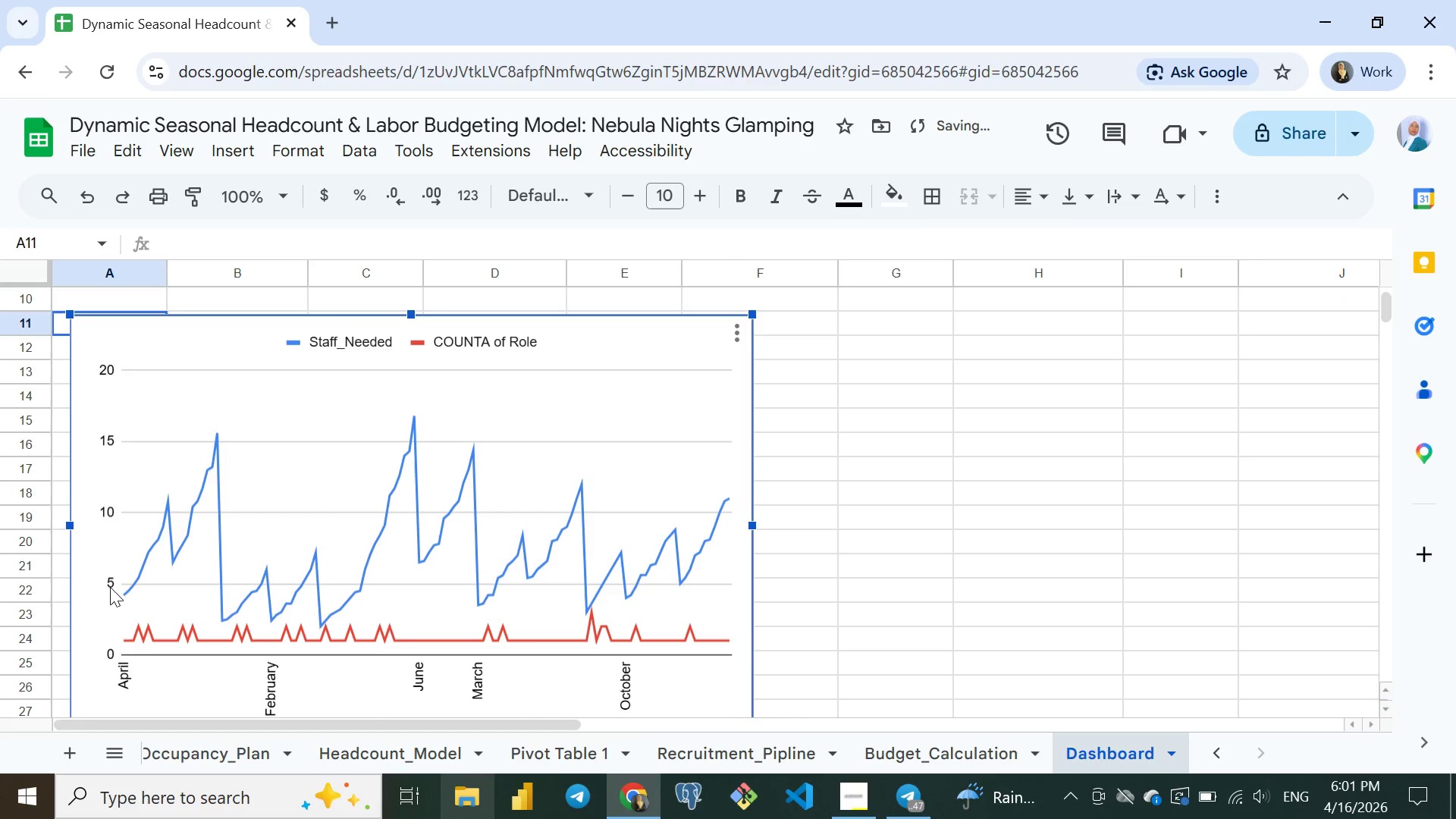 
key(Control+ControlLeft)
 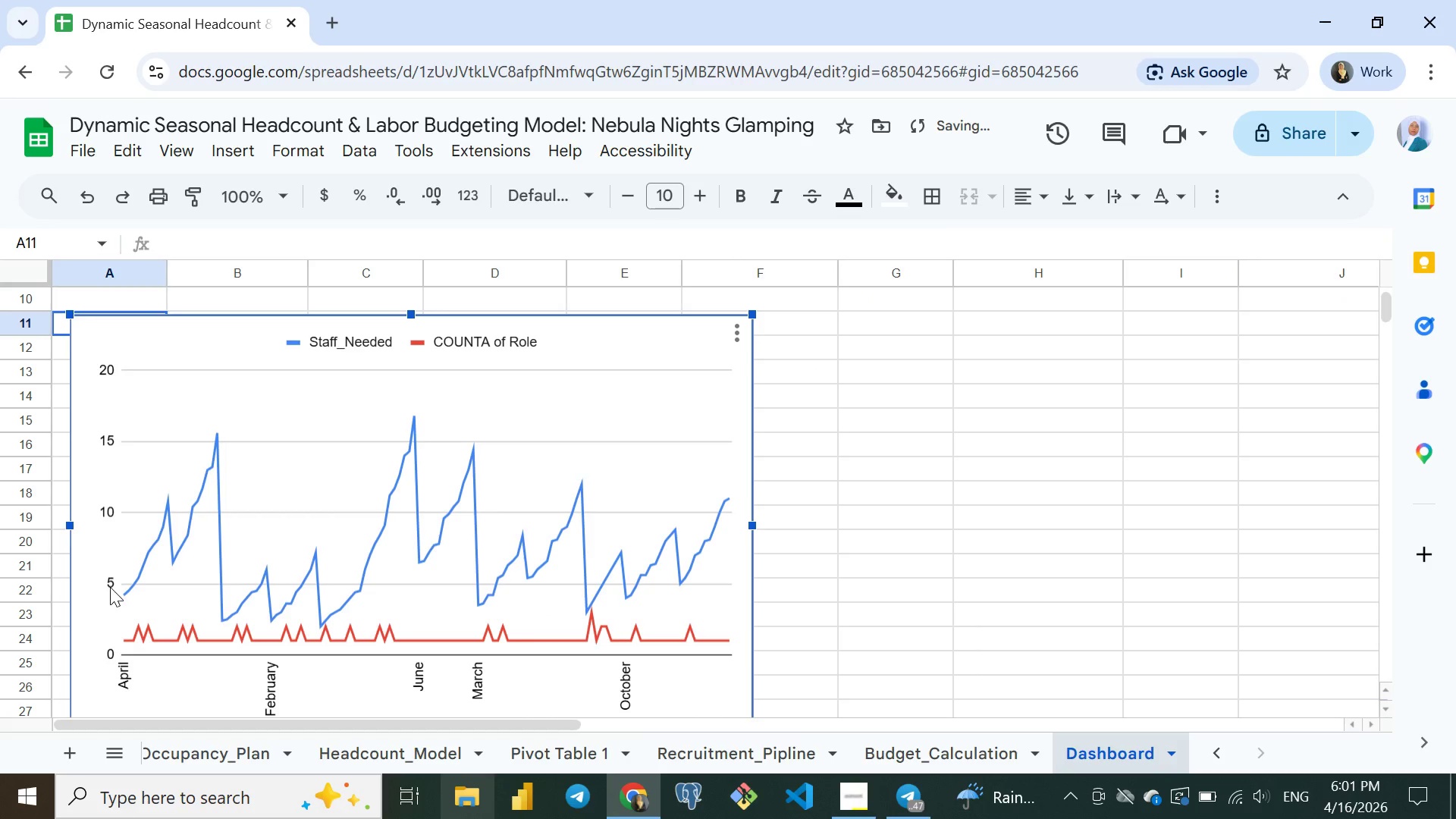 
key(Control+V)
 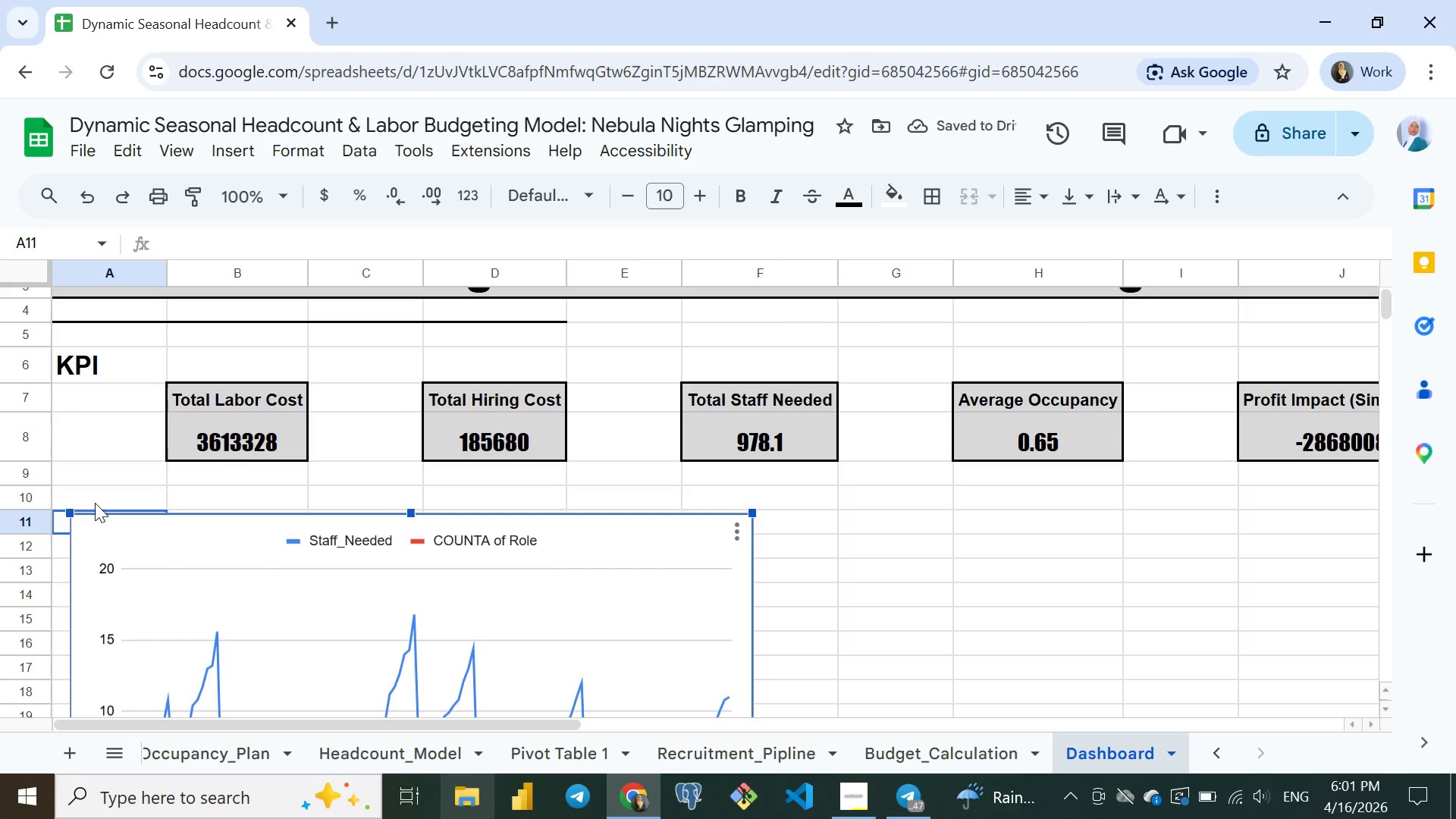 
left_click([95, 503])
 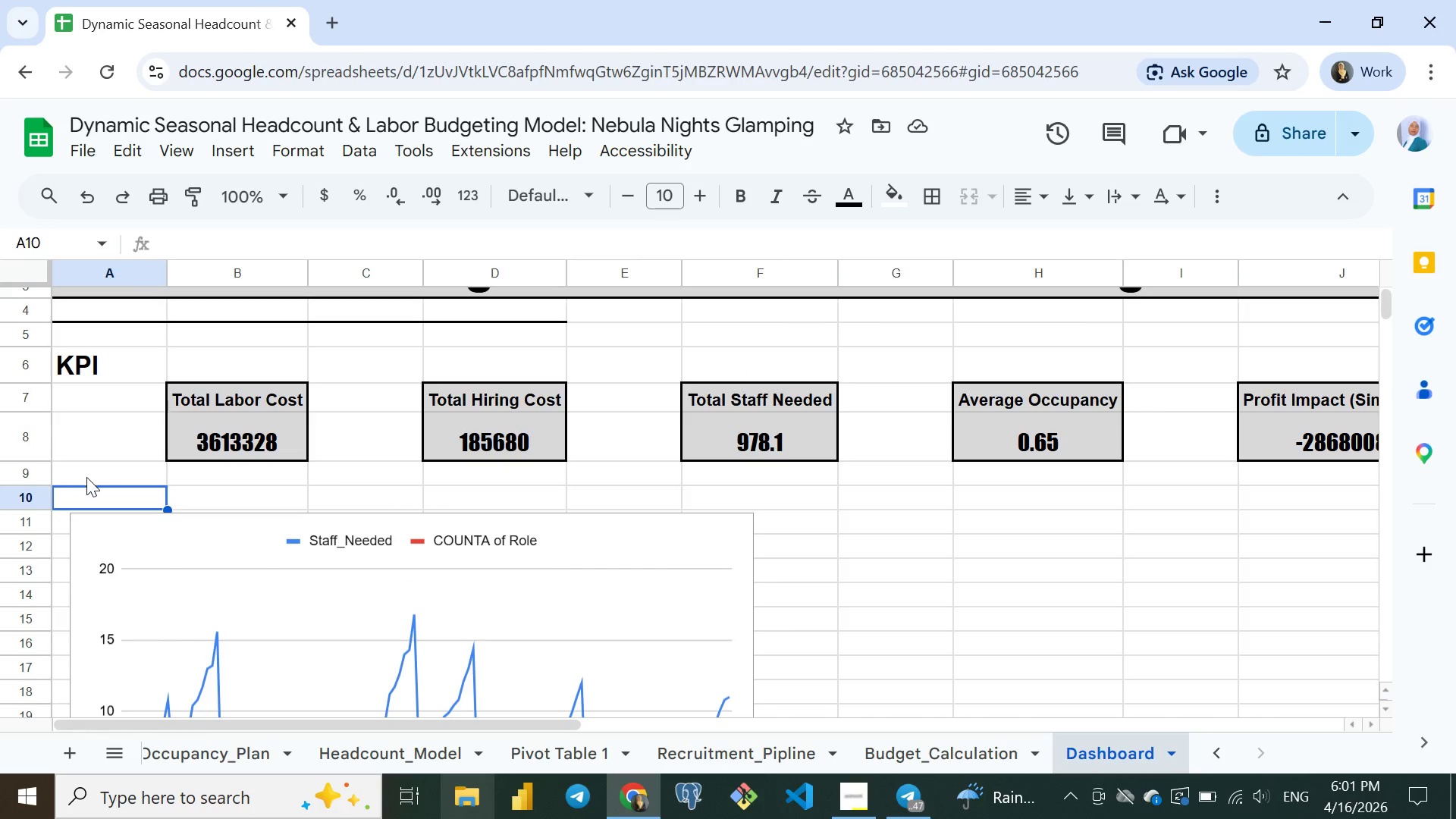 
wait(5.52)
 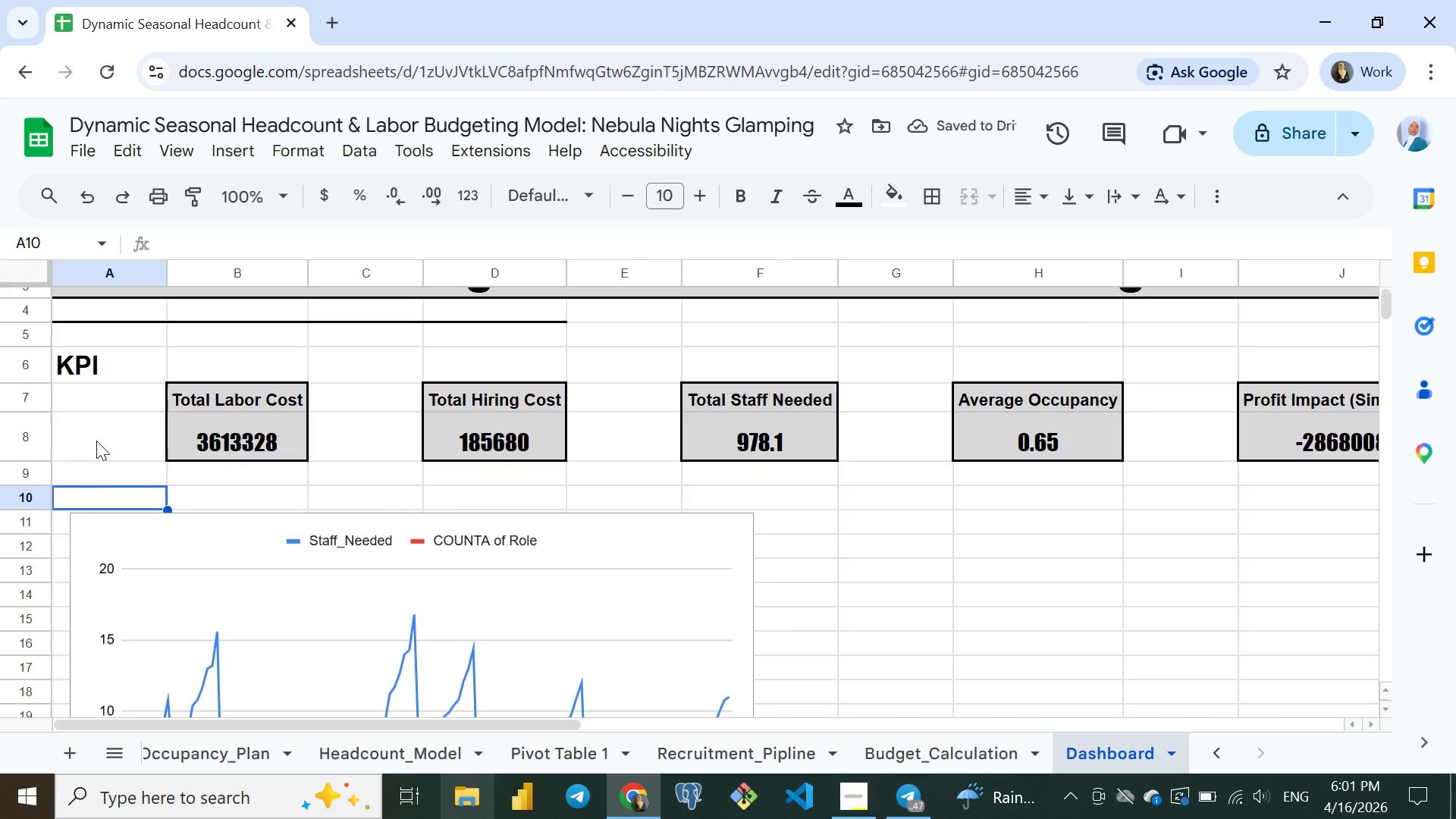 
left_click([83, 466])
 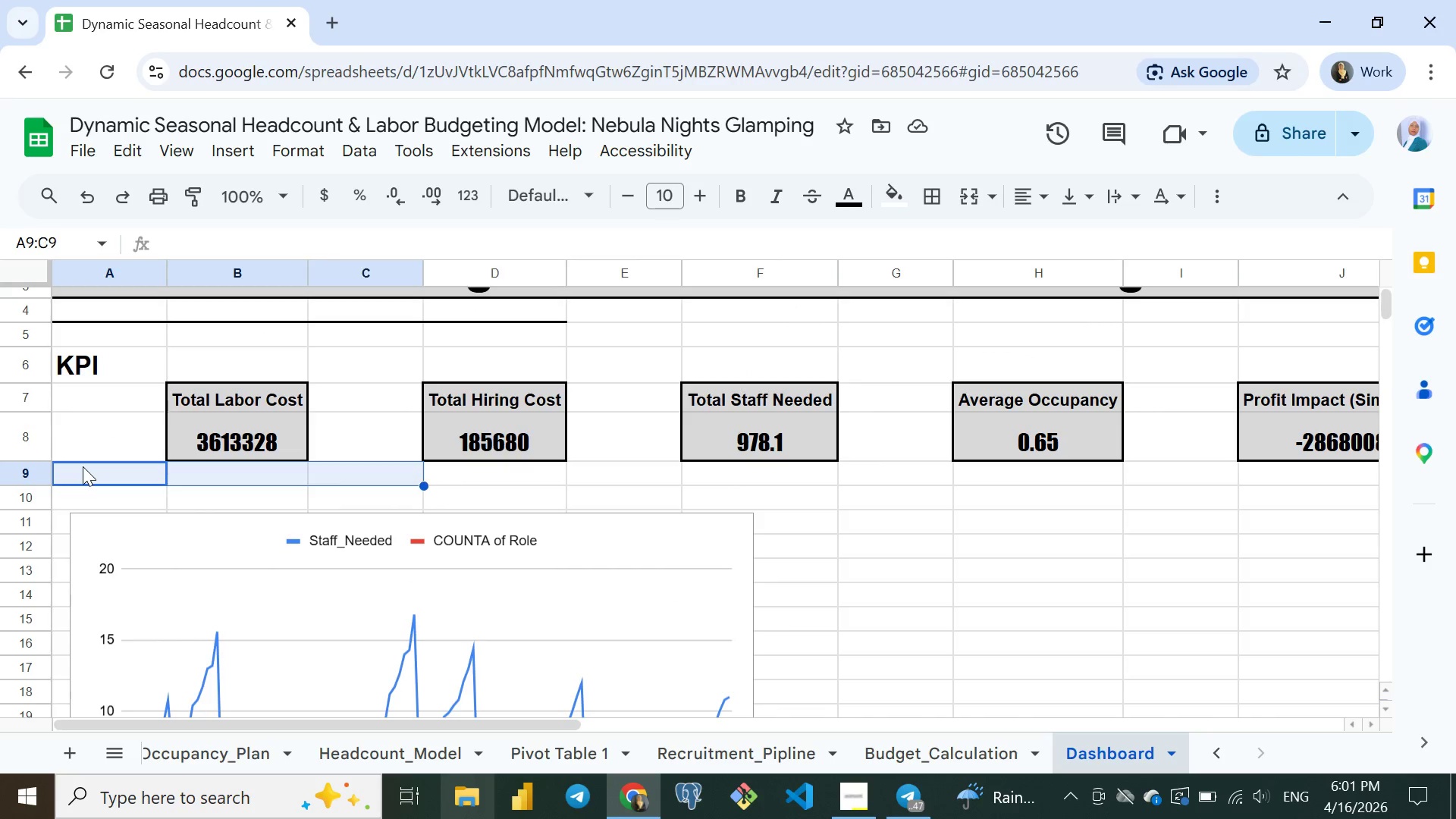 
key(Shift+ArrowRight)
 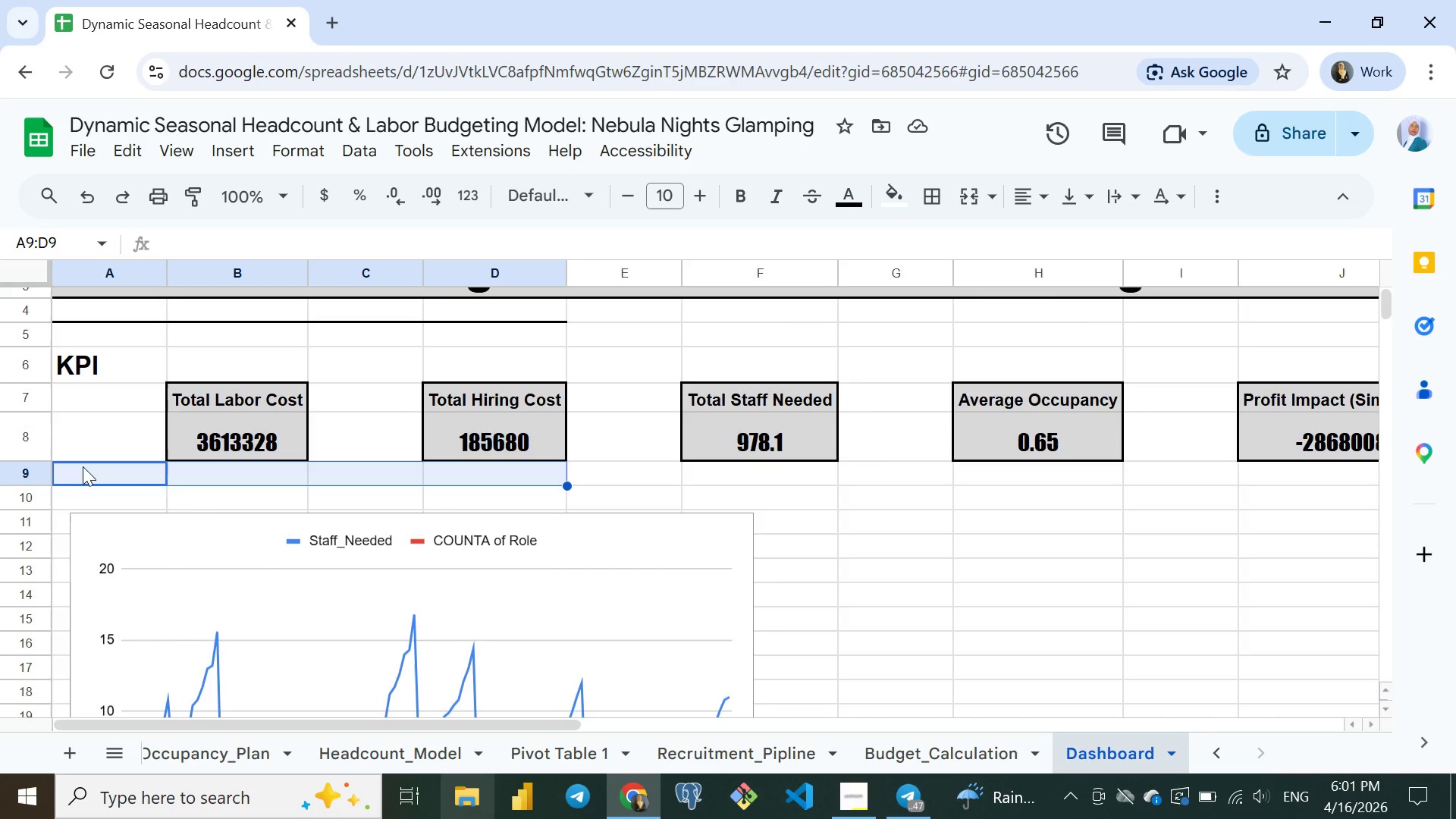 
key(Shift+ArrowRight)
 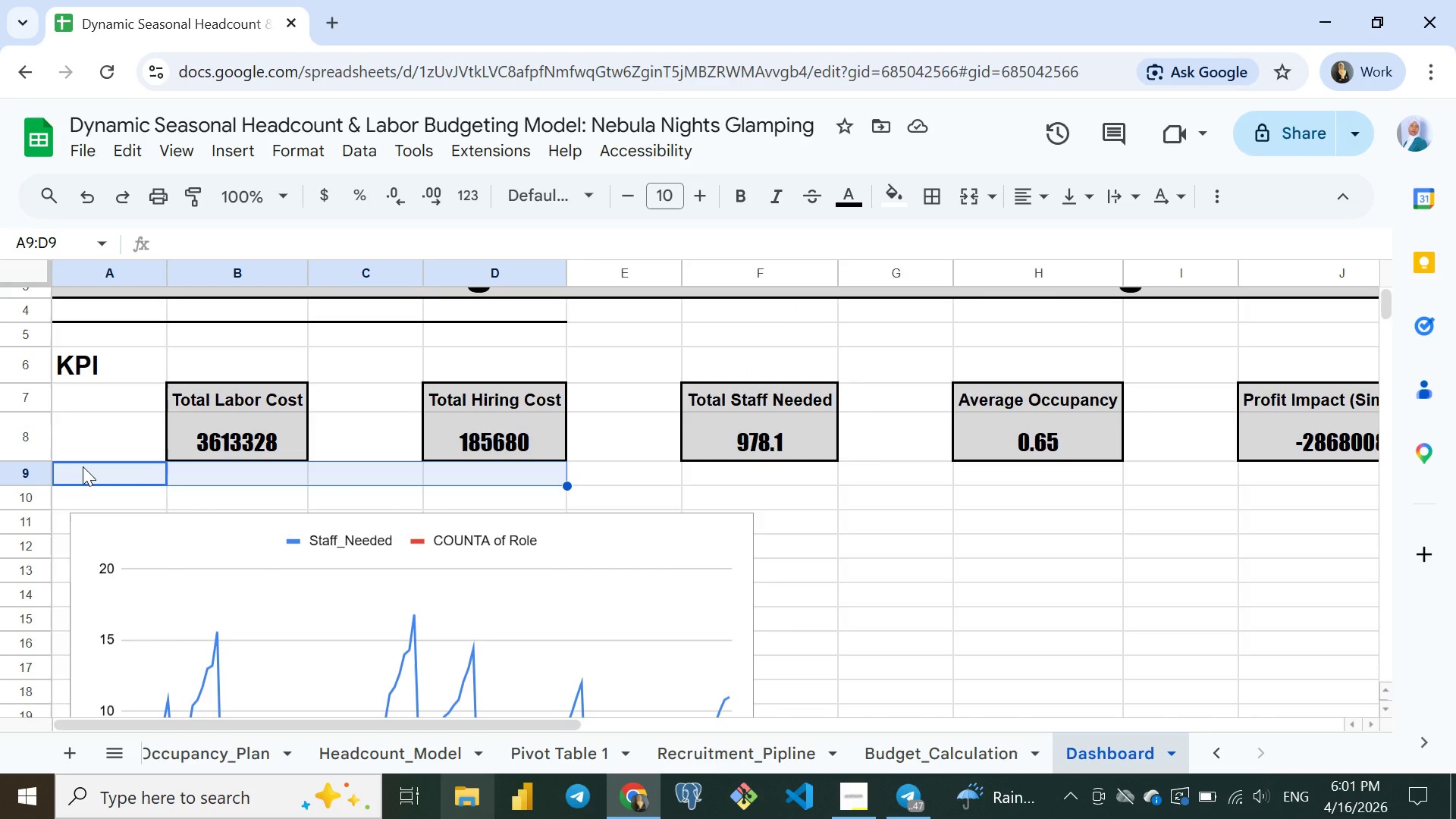 
key(Shift+ArrowRight)
 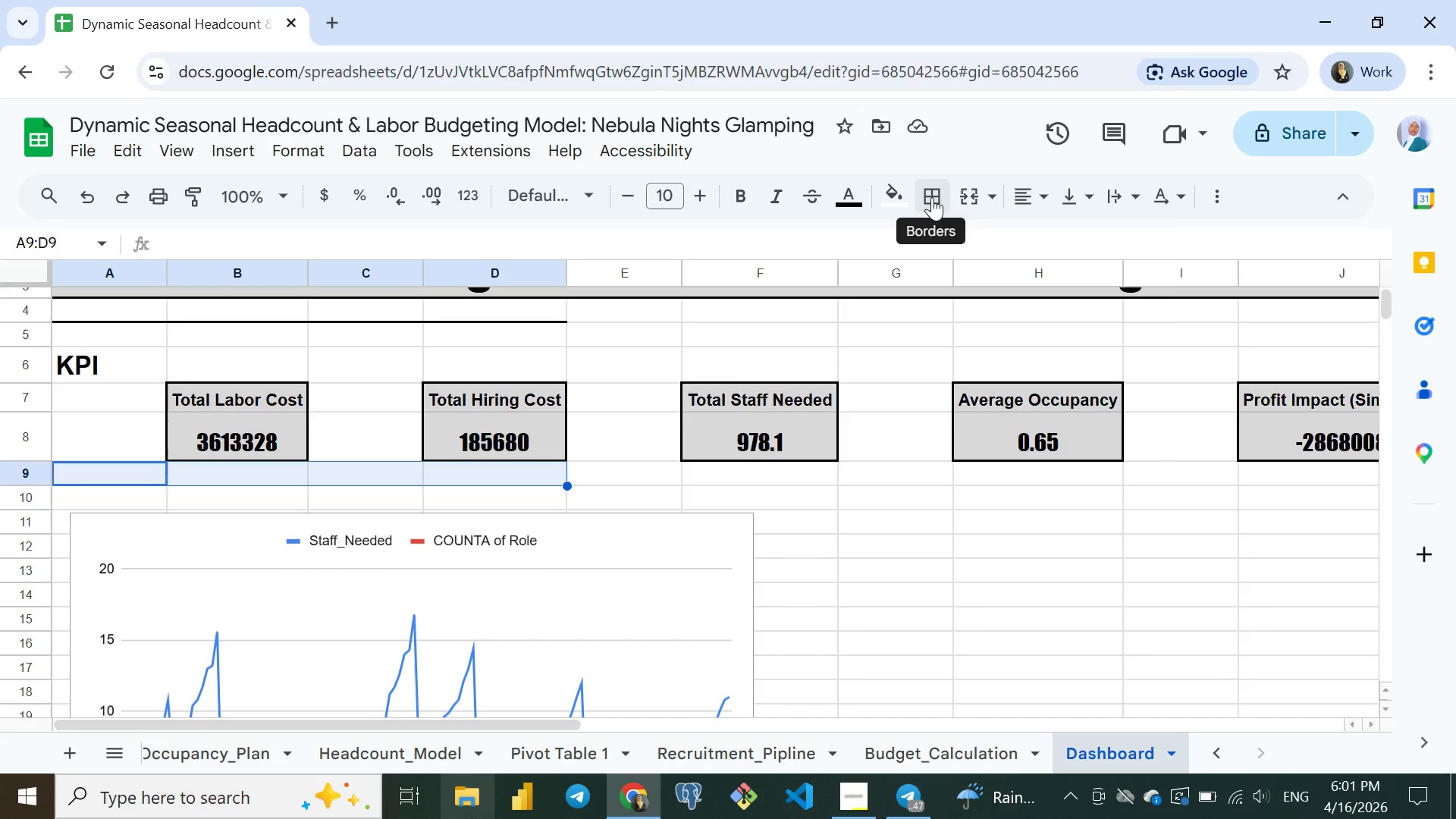 
left_click([932, 197])
 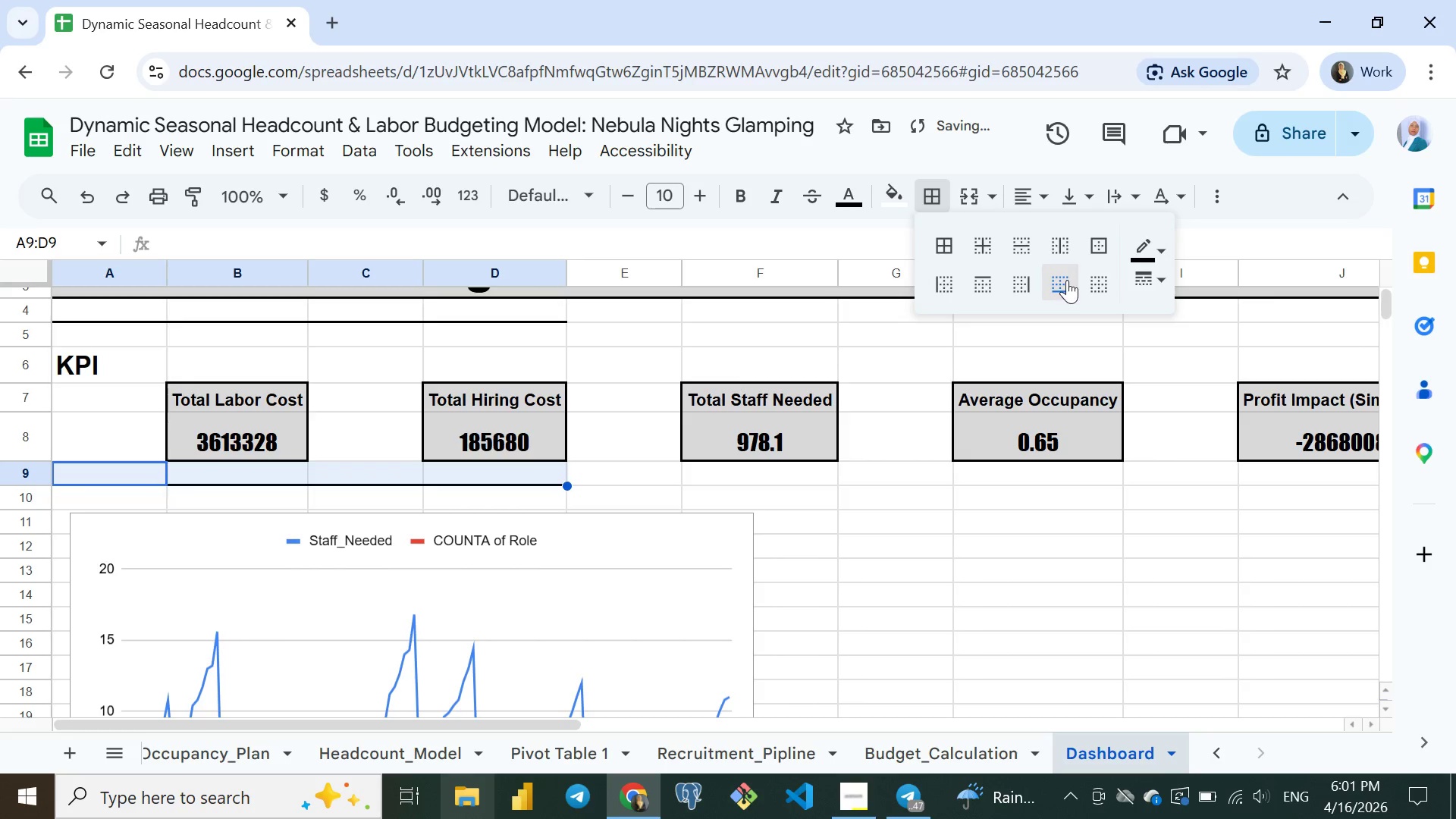 
left_click([1067, 280])
 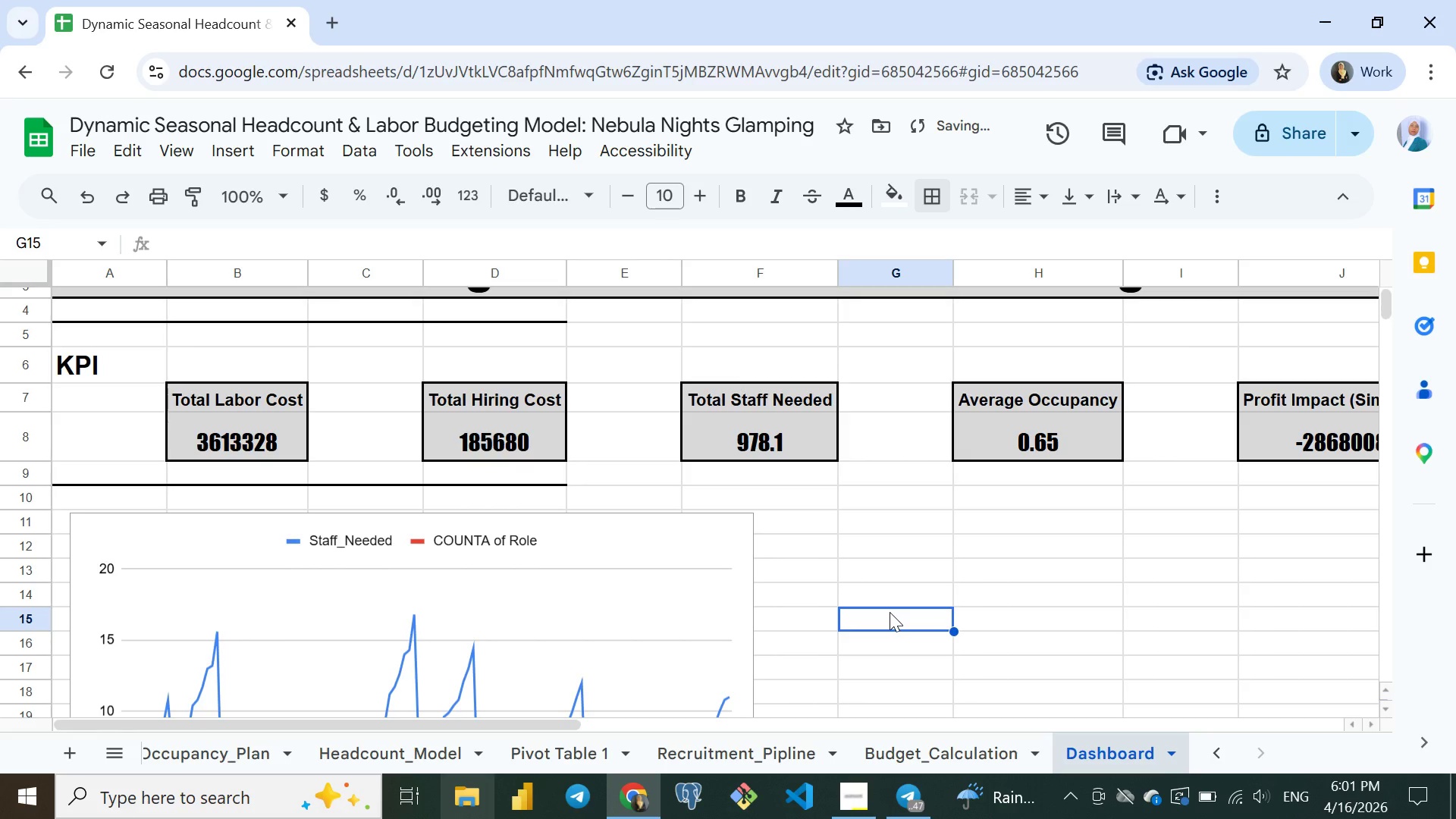 
left_click([890, 612])
 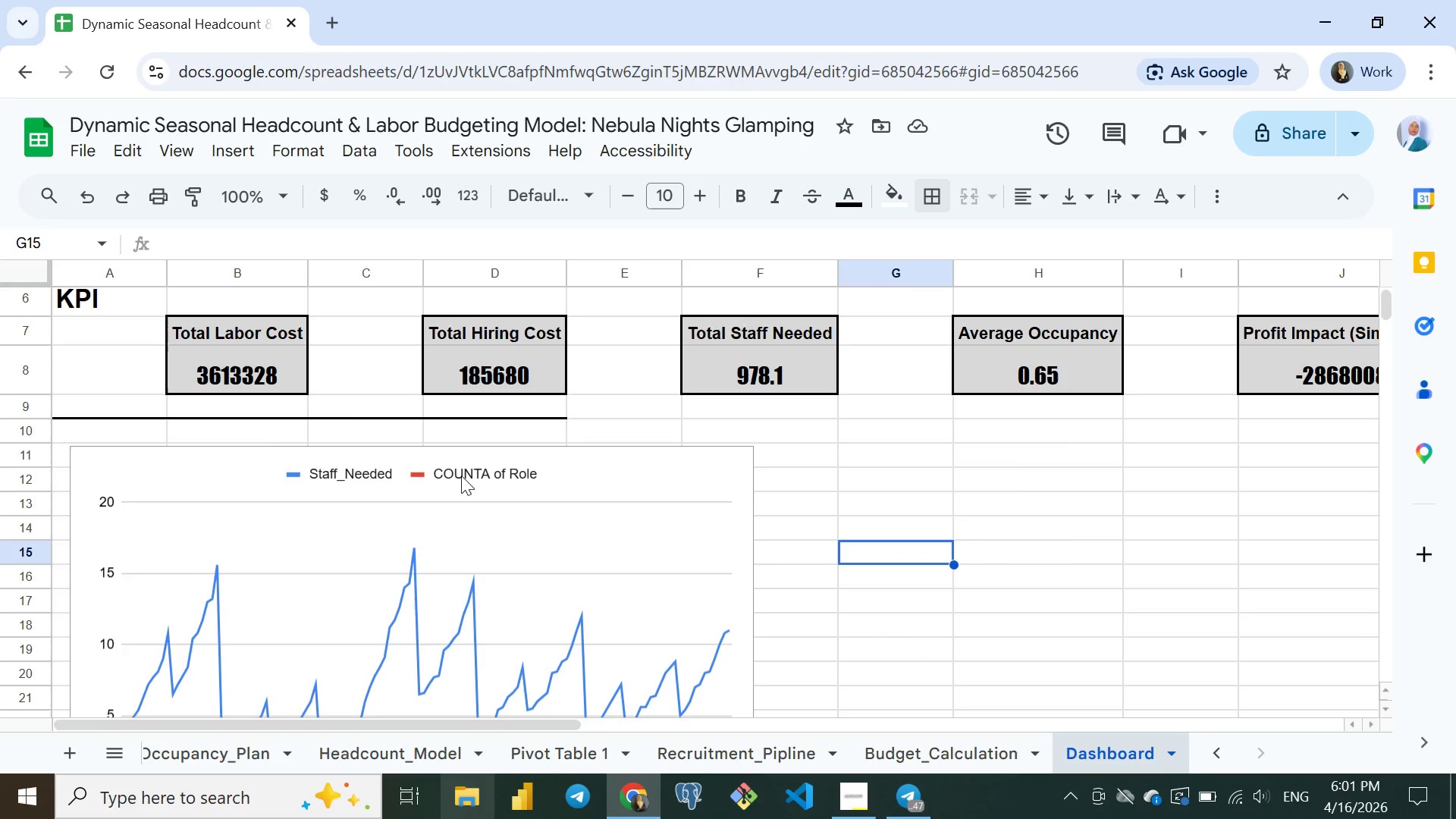 
wait(6.66)
 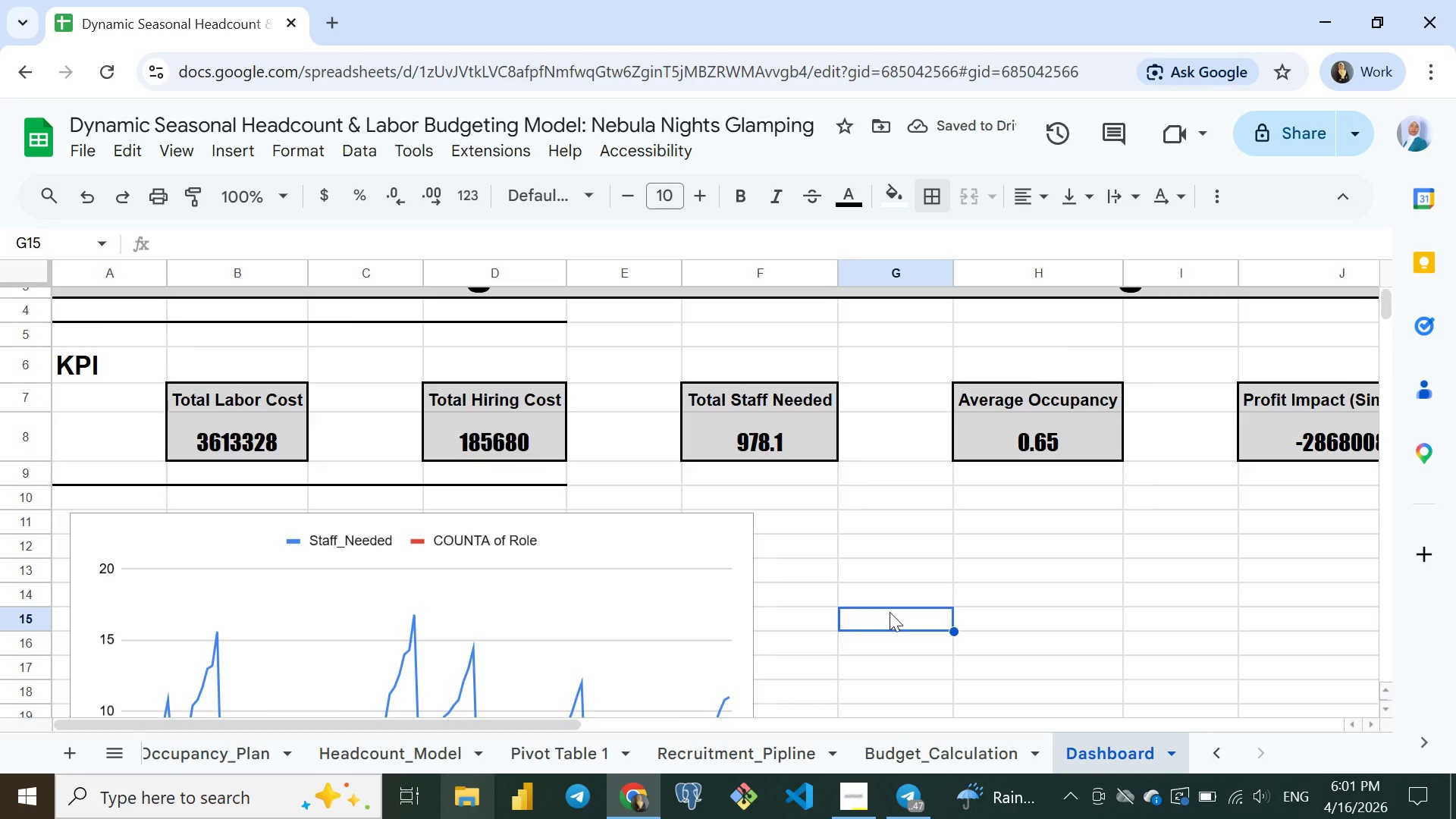 
left_click([158, 459])
 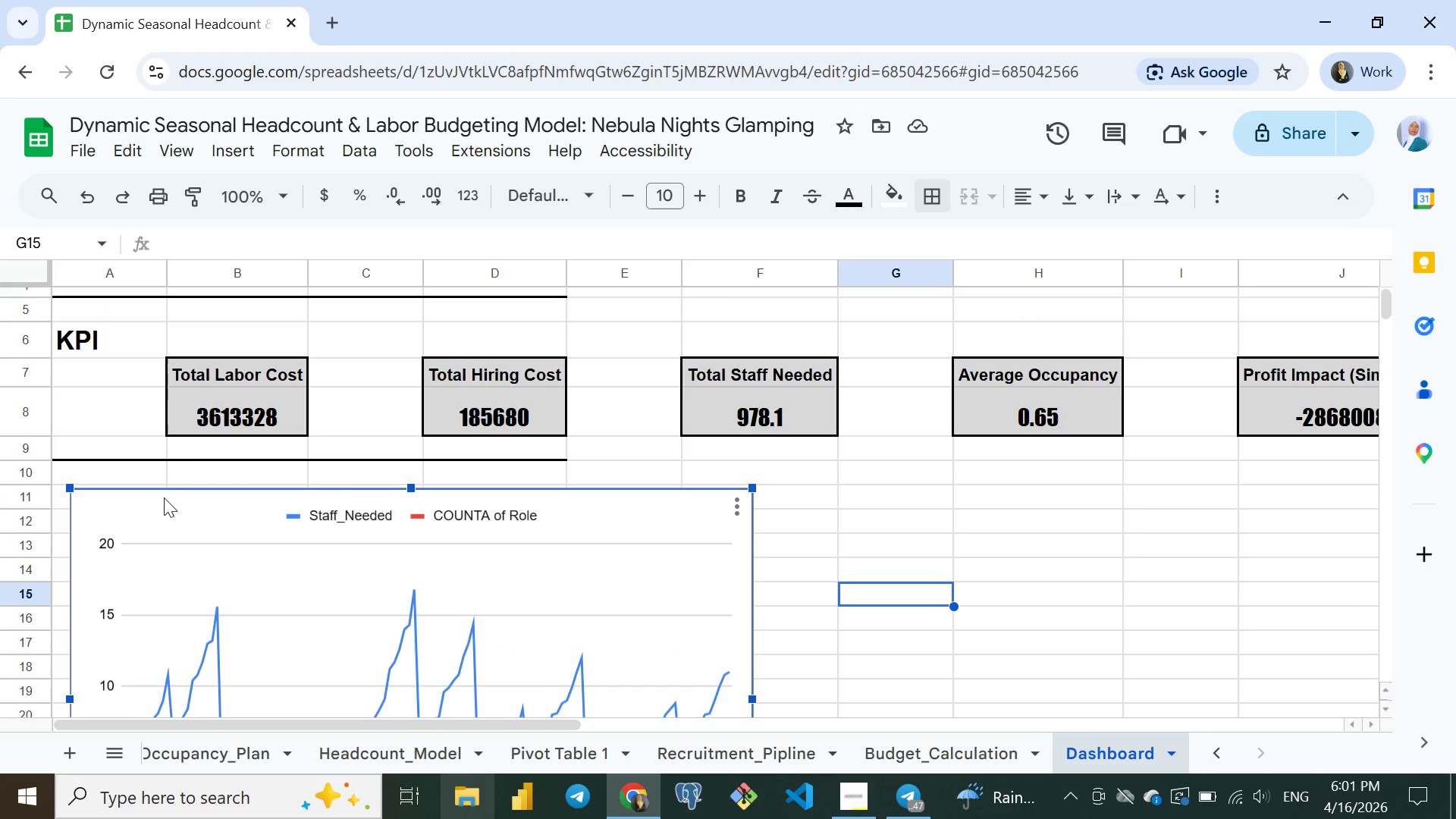 
left_click_drag(start_coordinate=[164, 497], to_coordinate=[134, 556])
 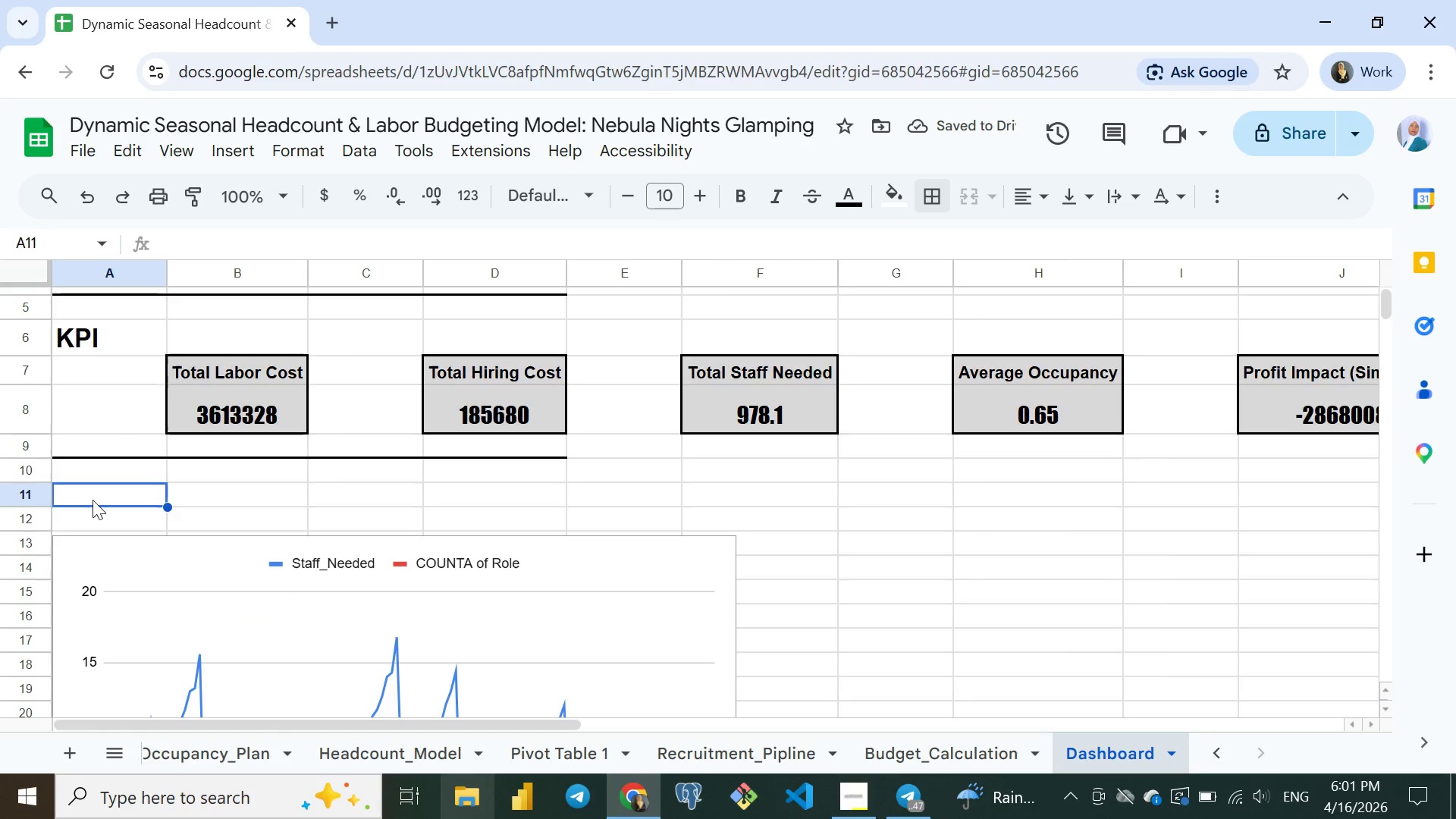 
left_click([93, 500])
 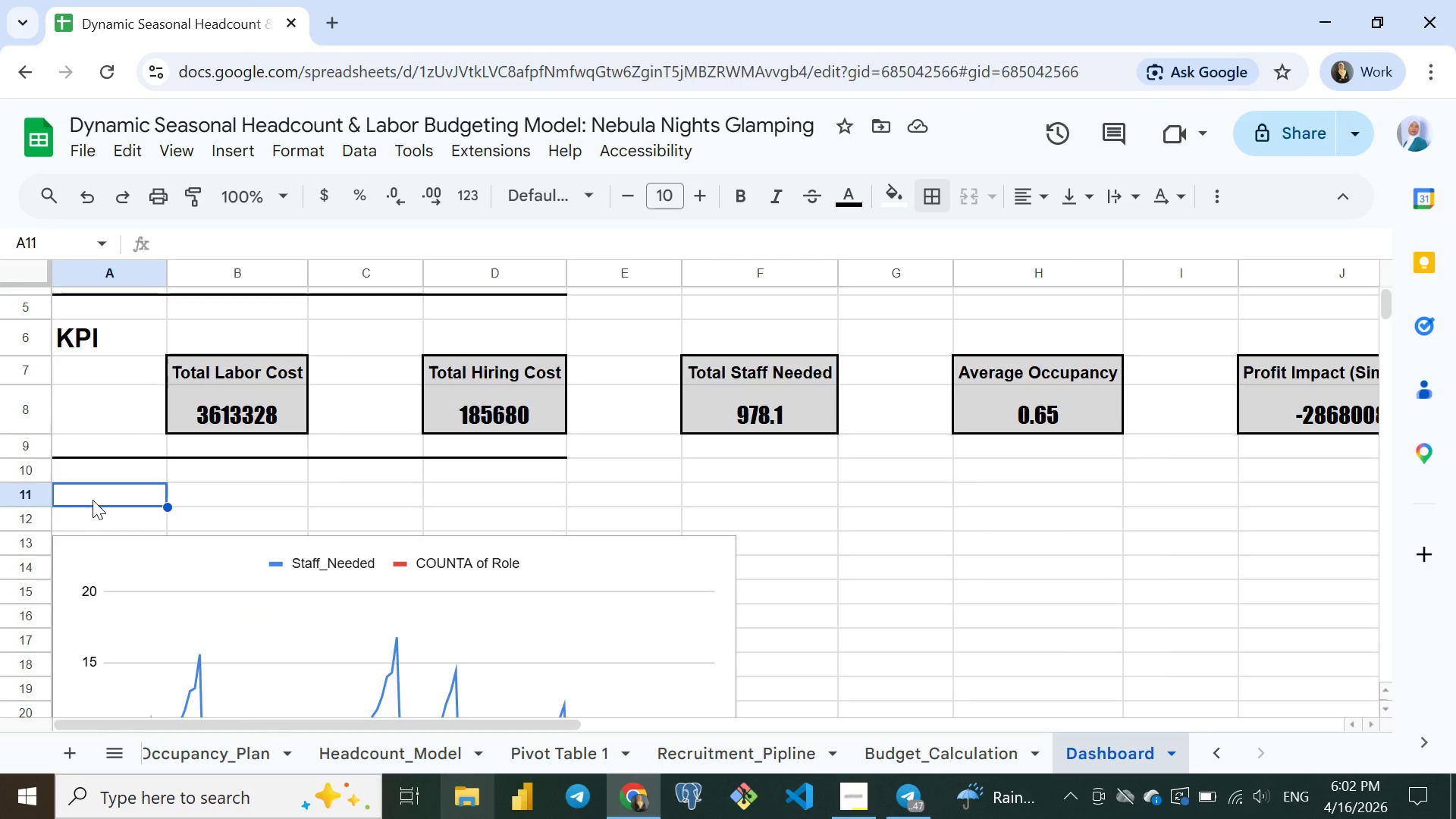 
type(Visuals)
 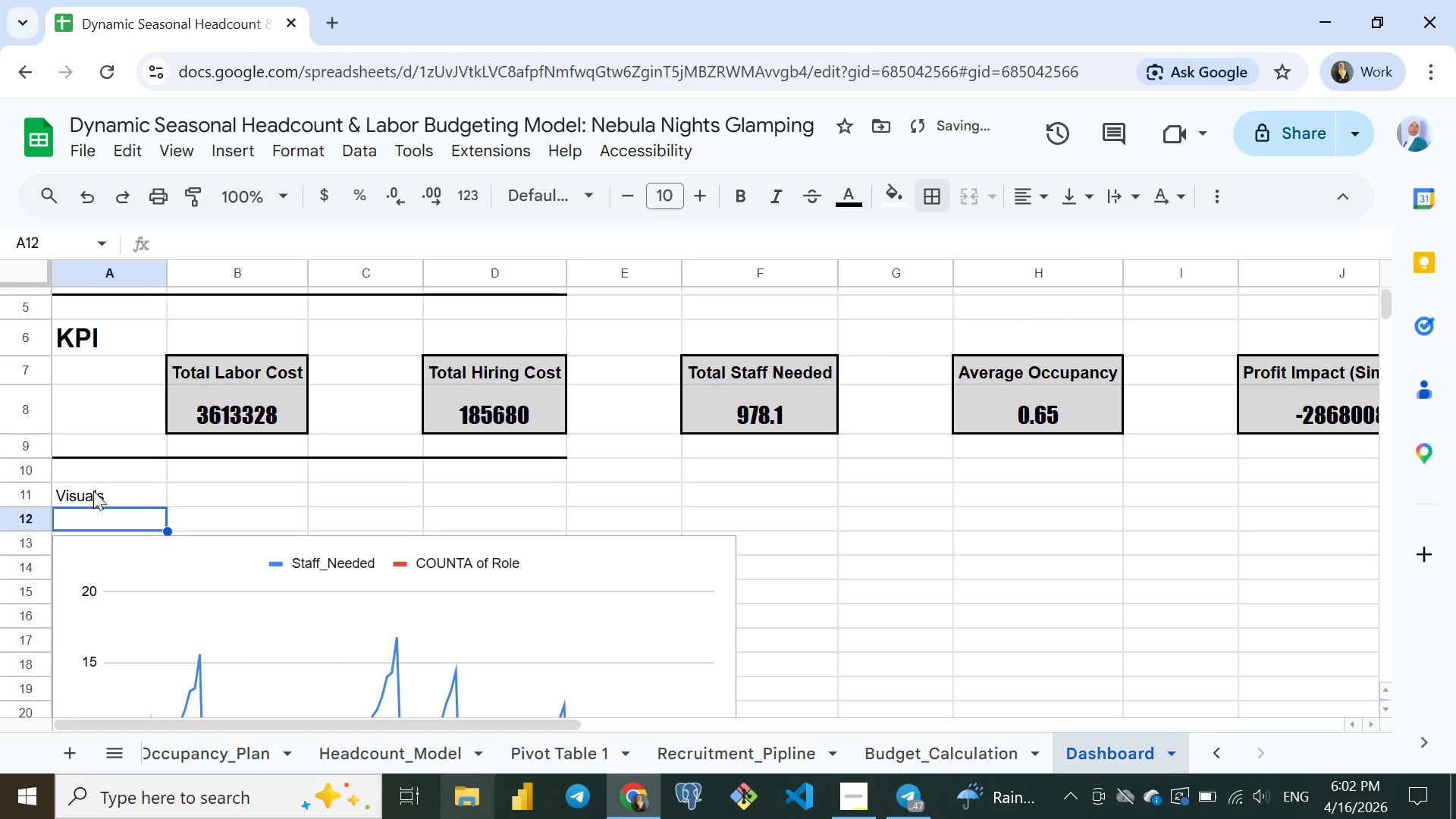 
key(Enter)
 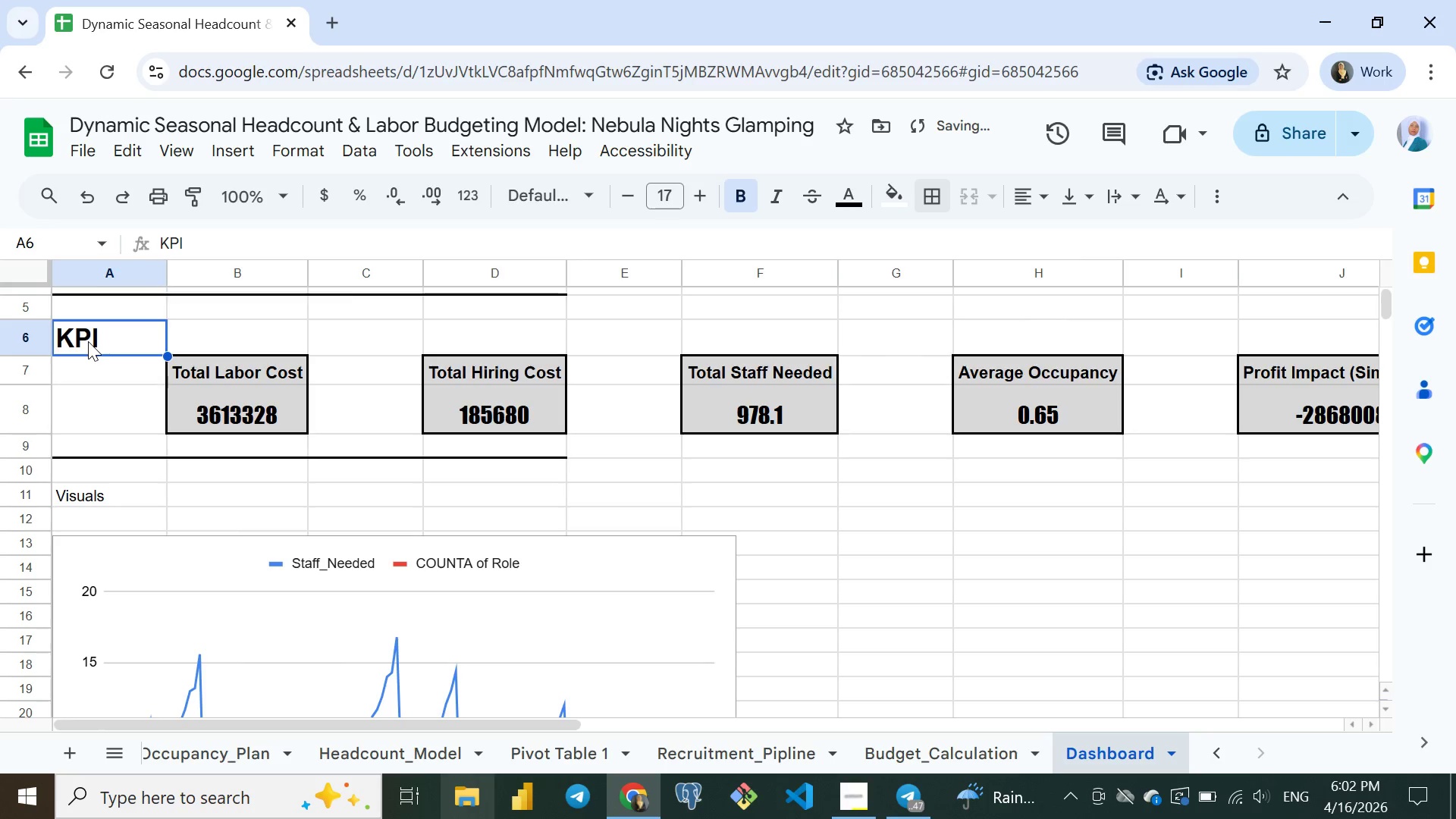 
left_click([88, 341])
 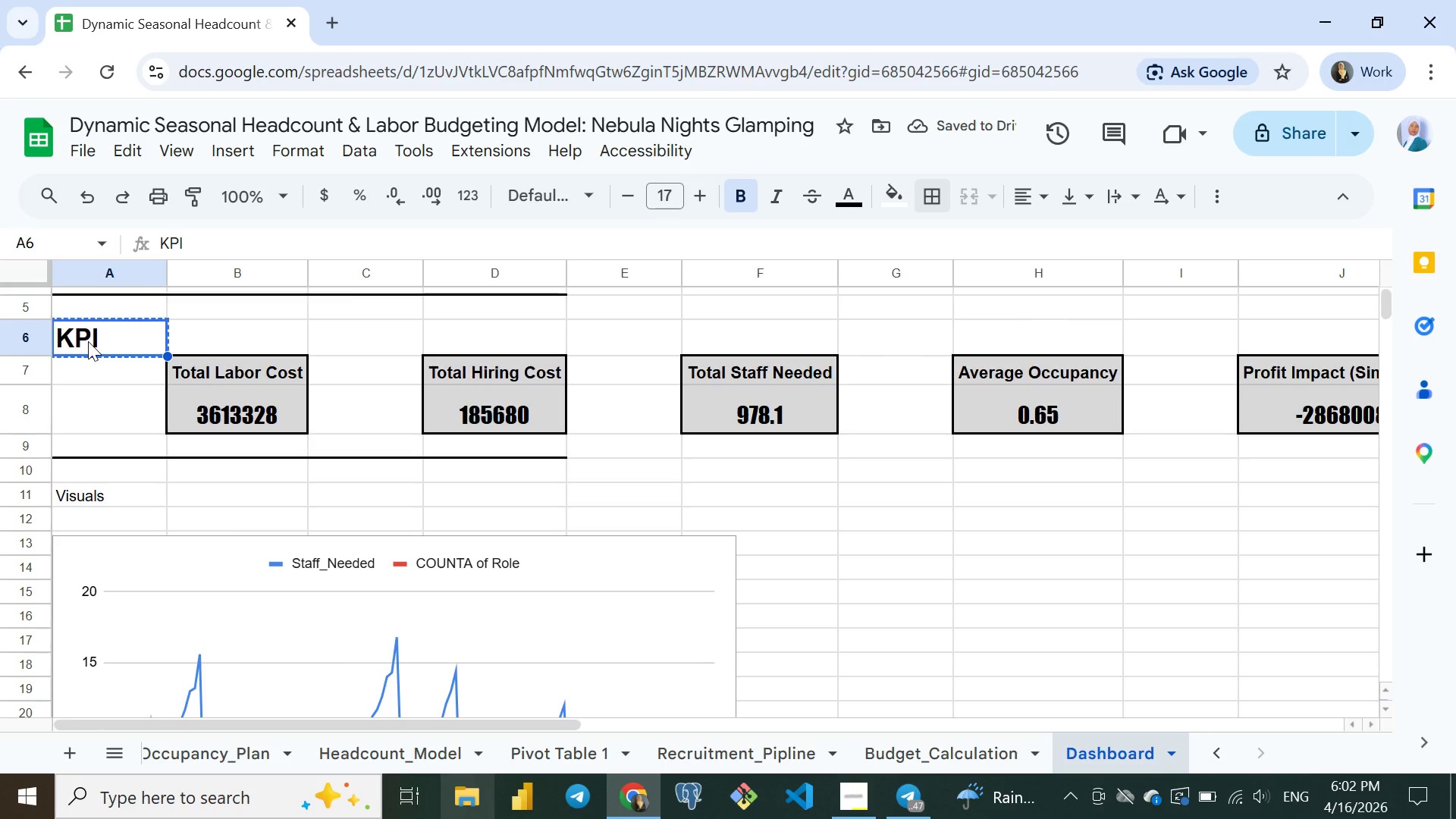 
key(Control+ControlLeft)
 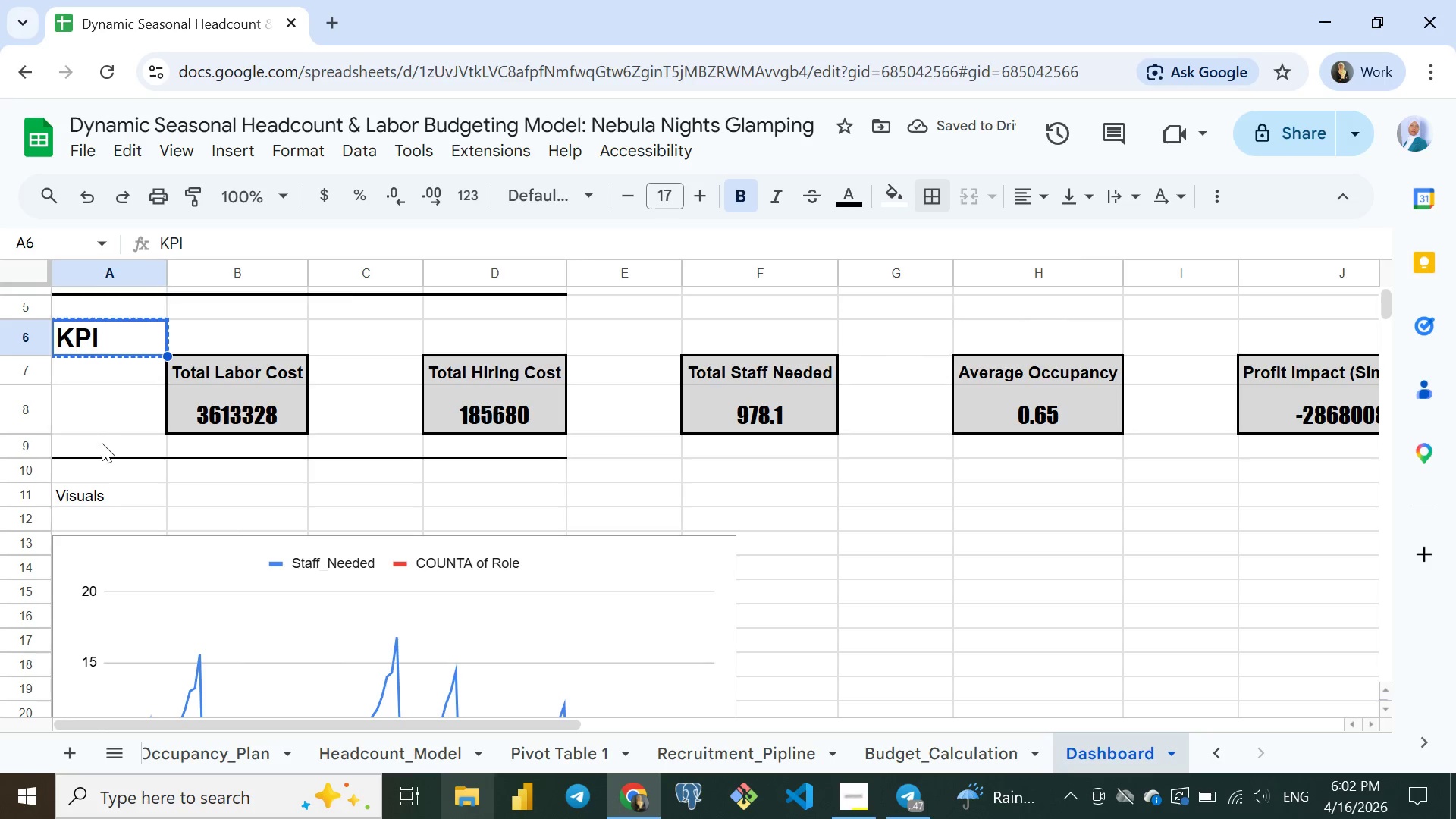 
key(Control+C)
 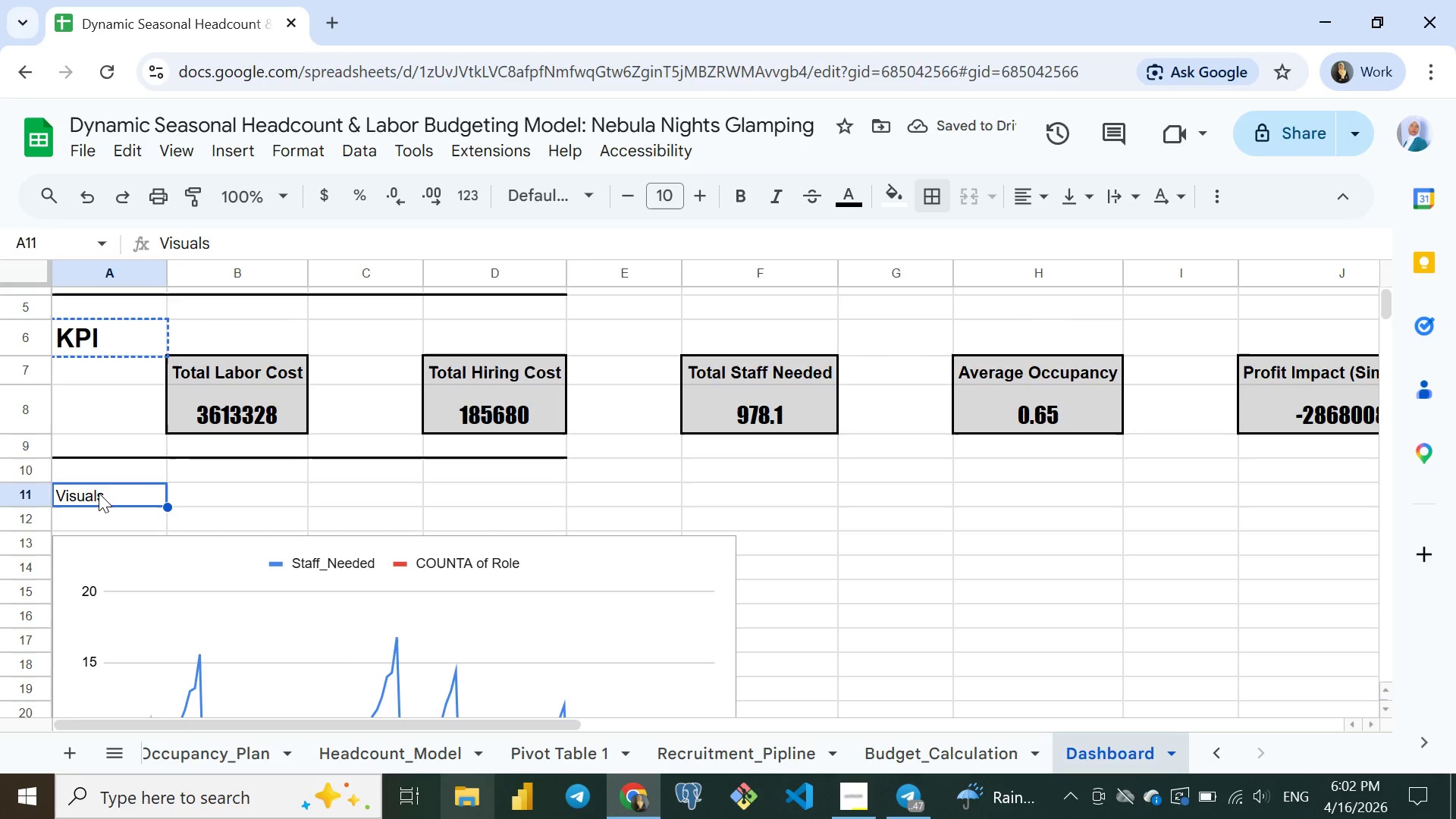 
left_click([99, 493])
 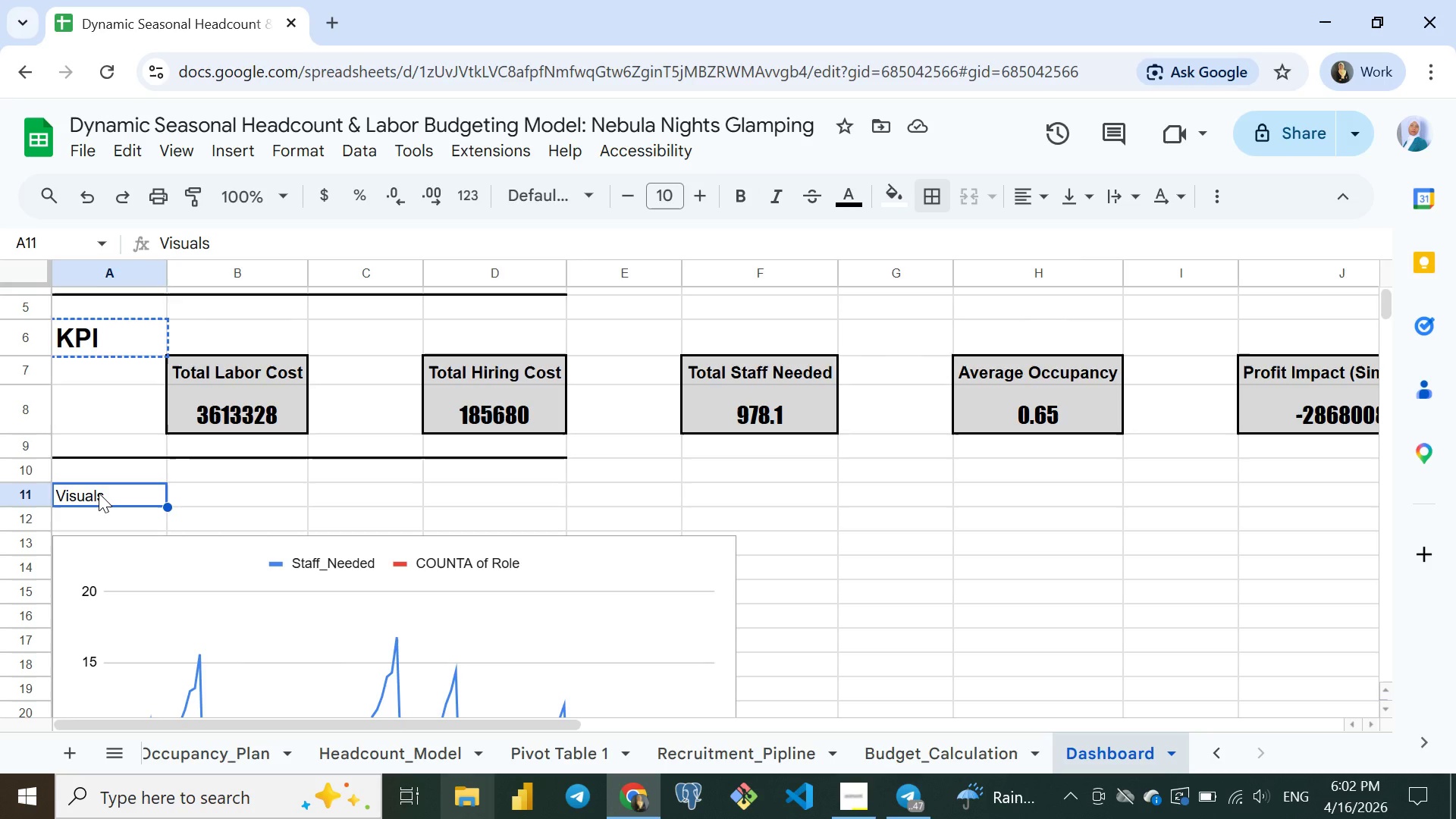 
key(Alt+Control+V)
 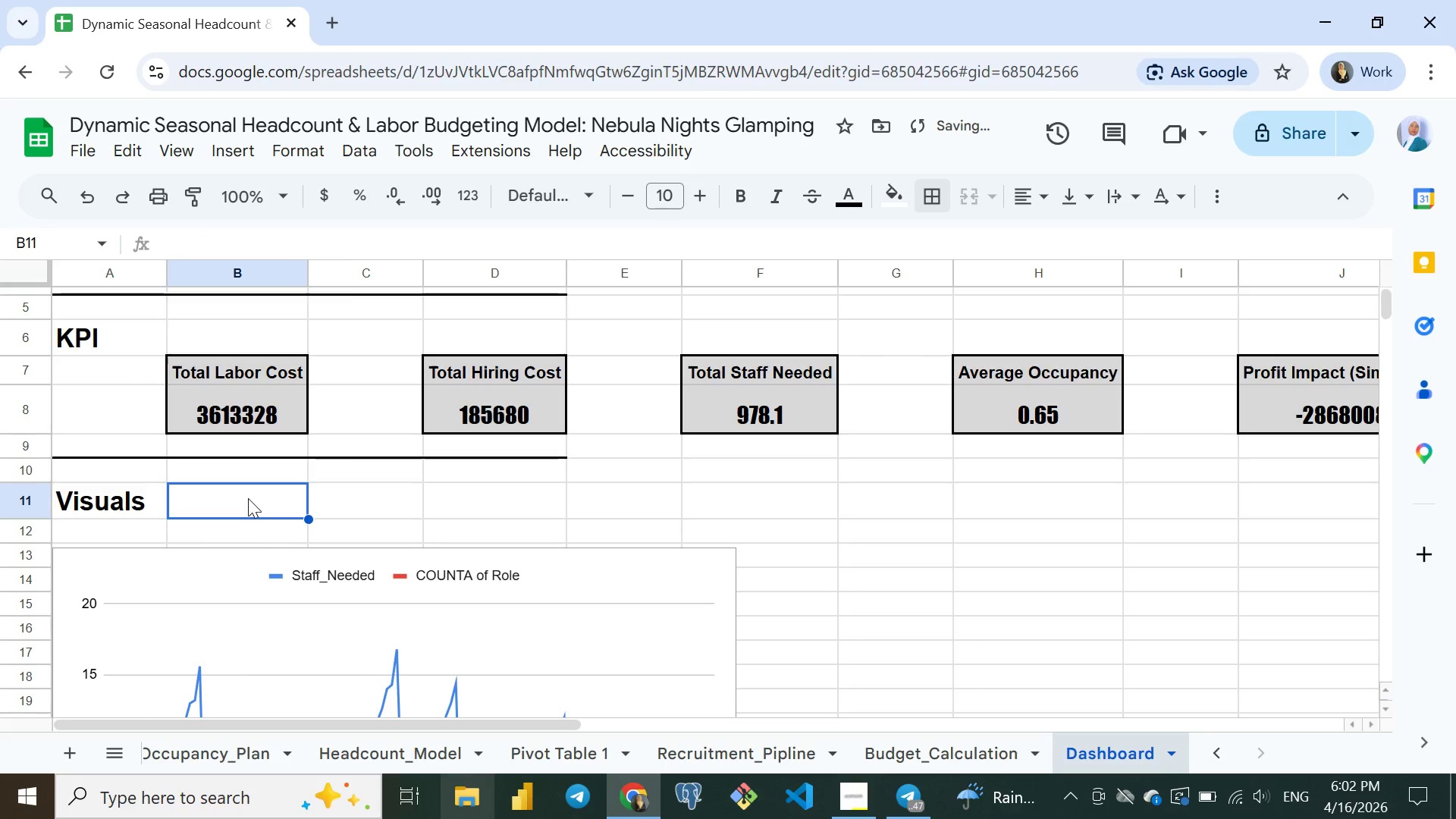 
left_click([248, 498])
 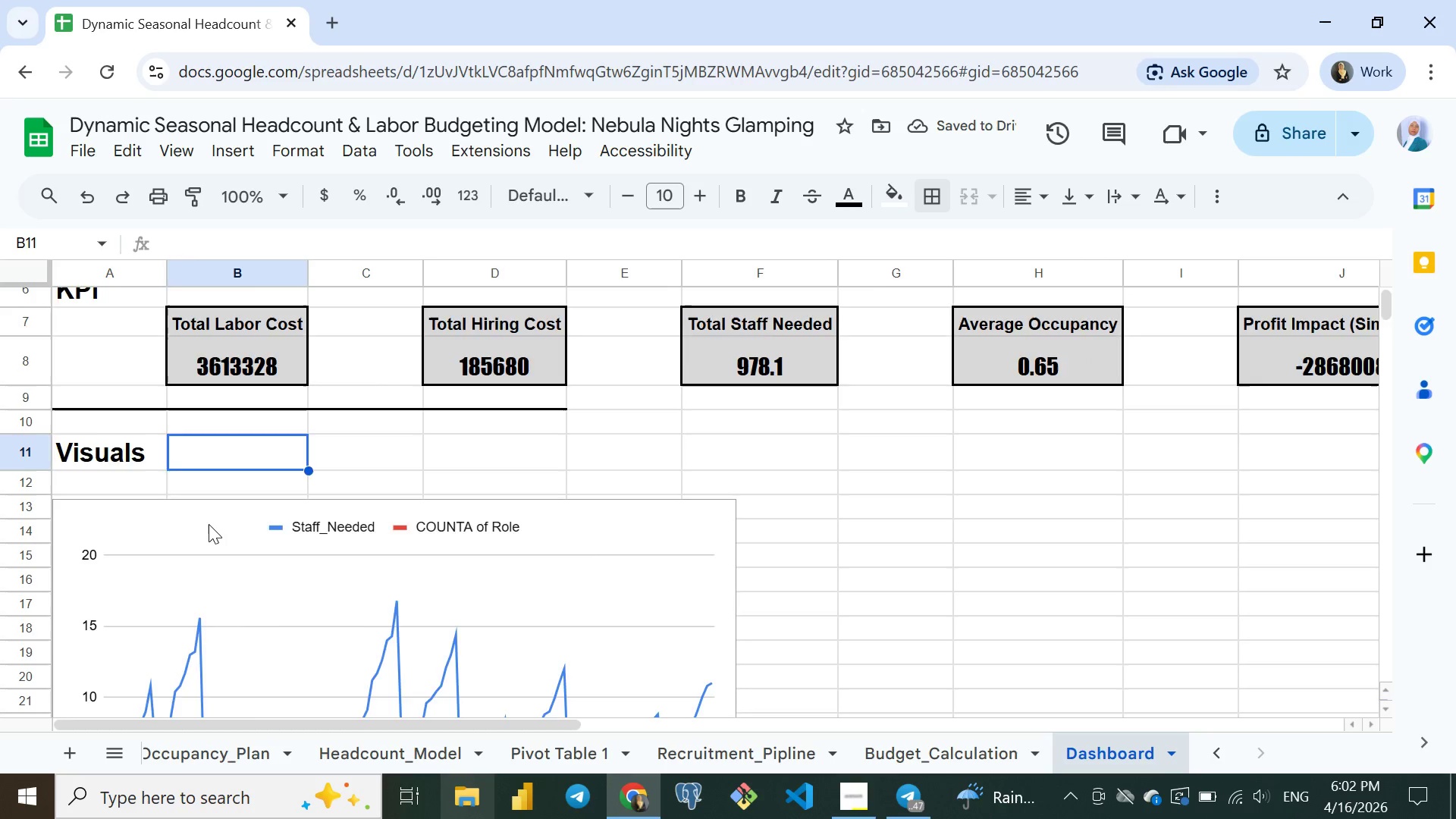 
left_click([209, 524])
 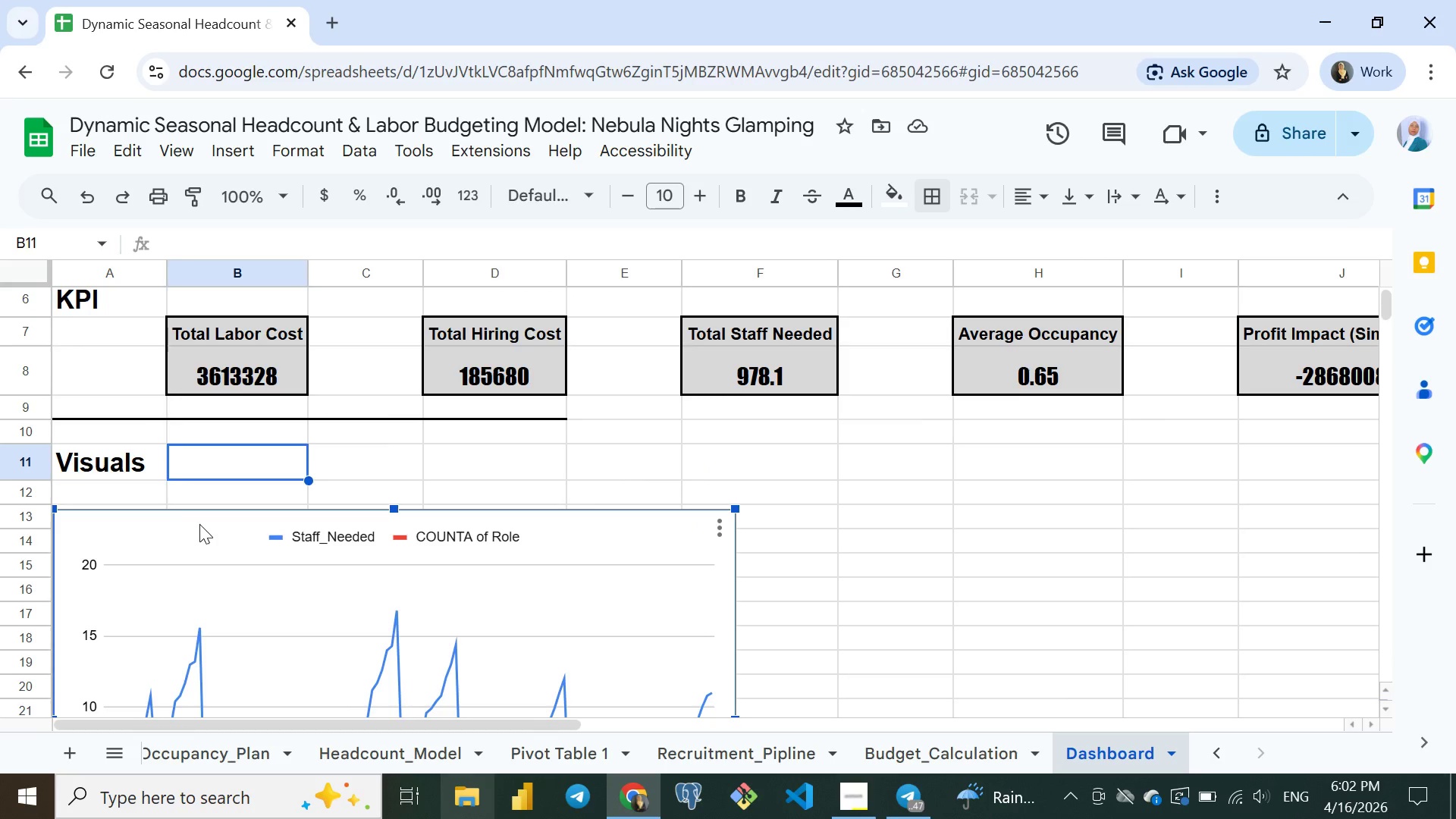 
left_click_drag(start_coordinate=[199, 524], to_coordinate=[327, 497])
 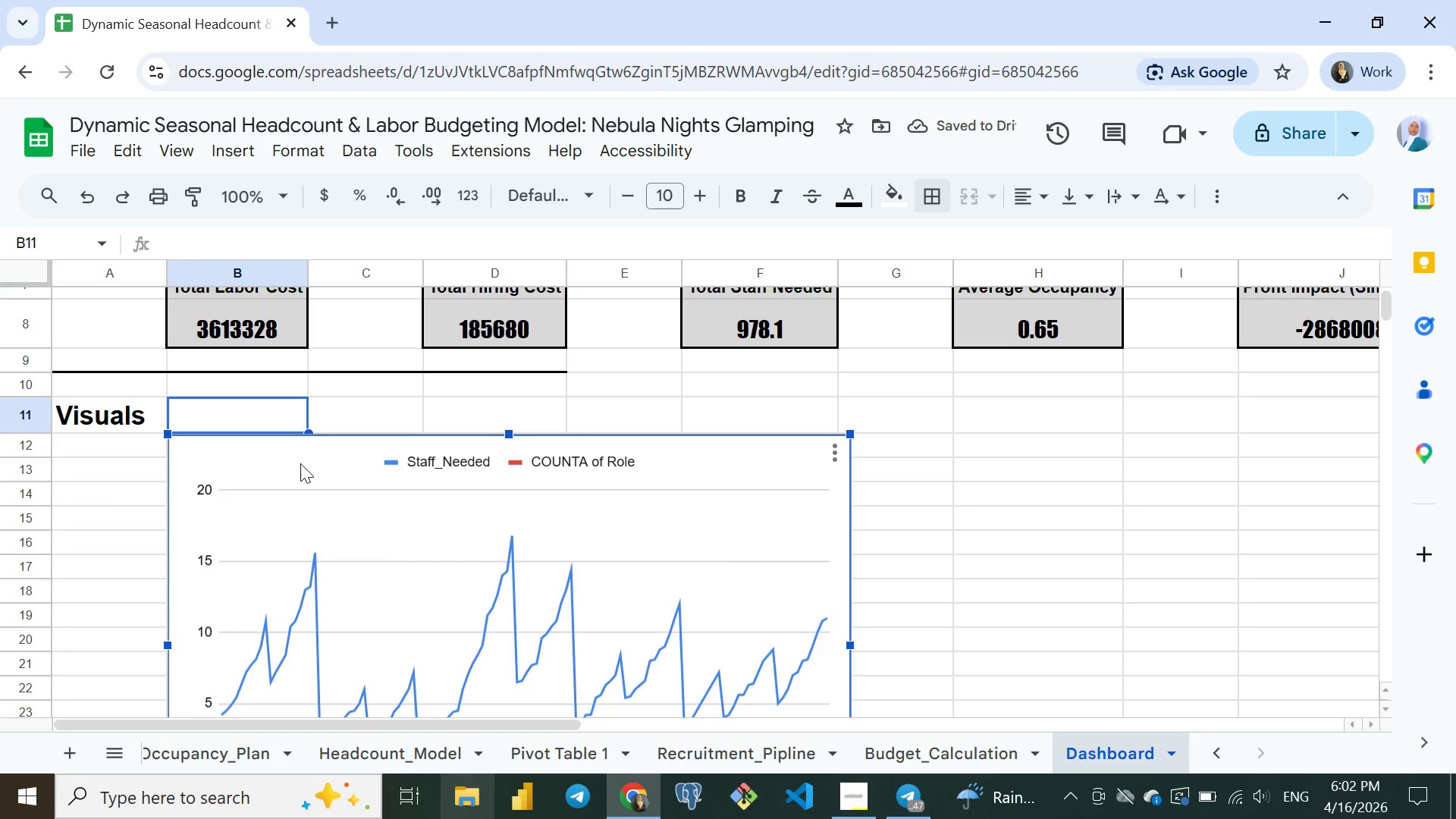 
double_click([309, 459])
 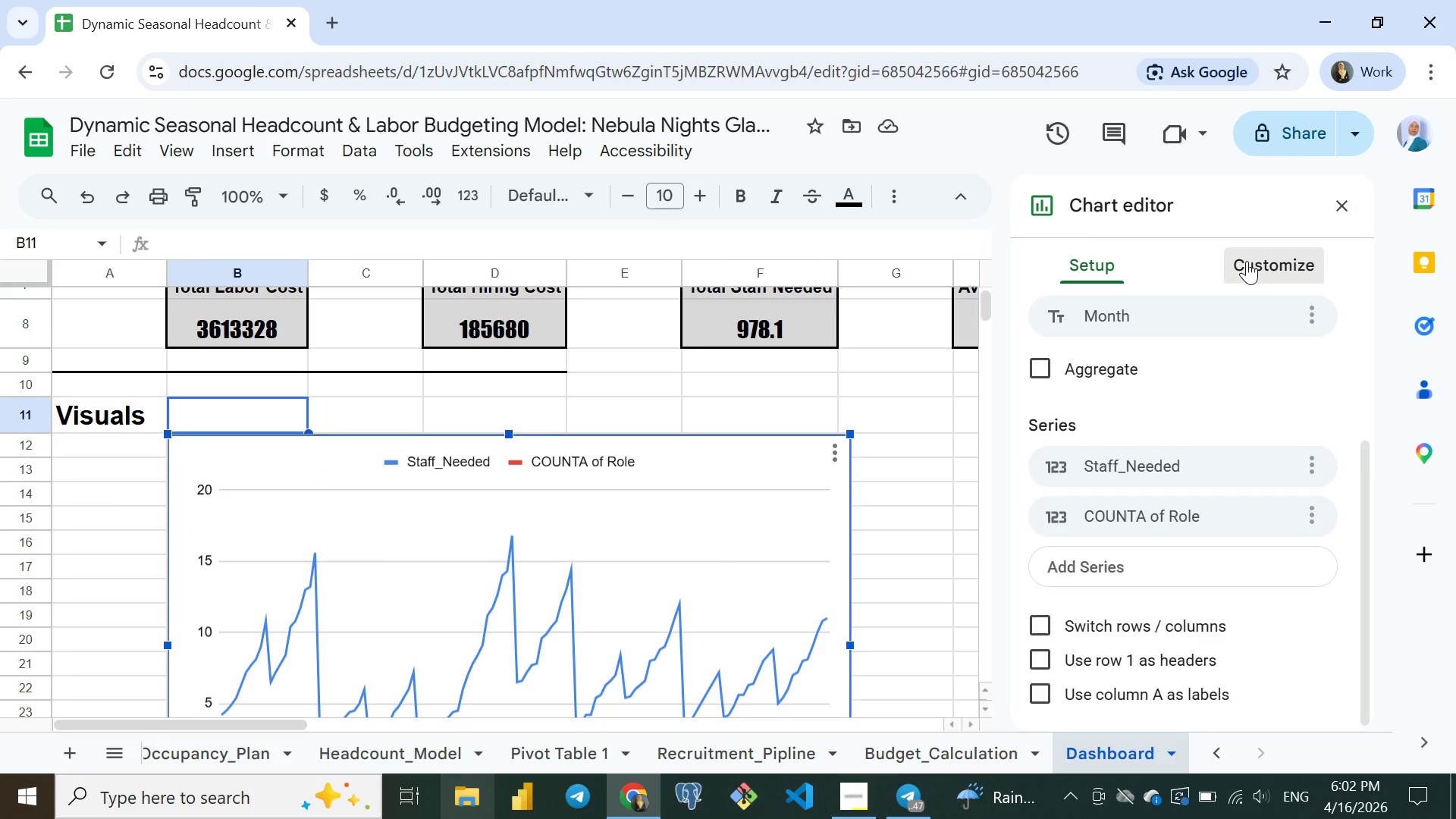 
left_click([1247, 261])
 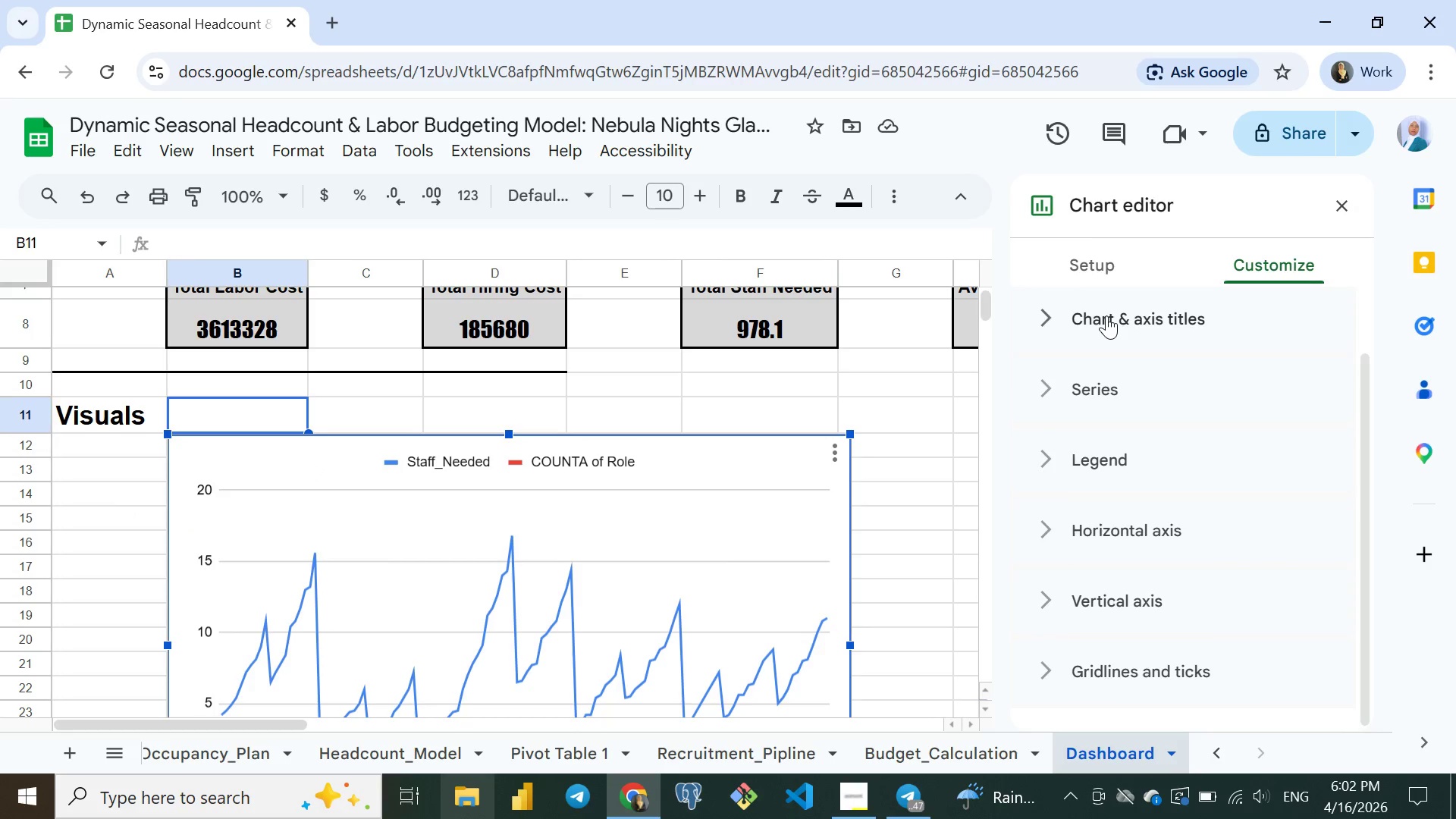 
left_click([1106, 315])
 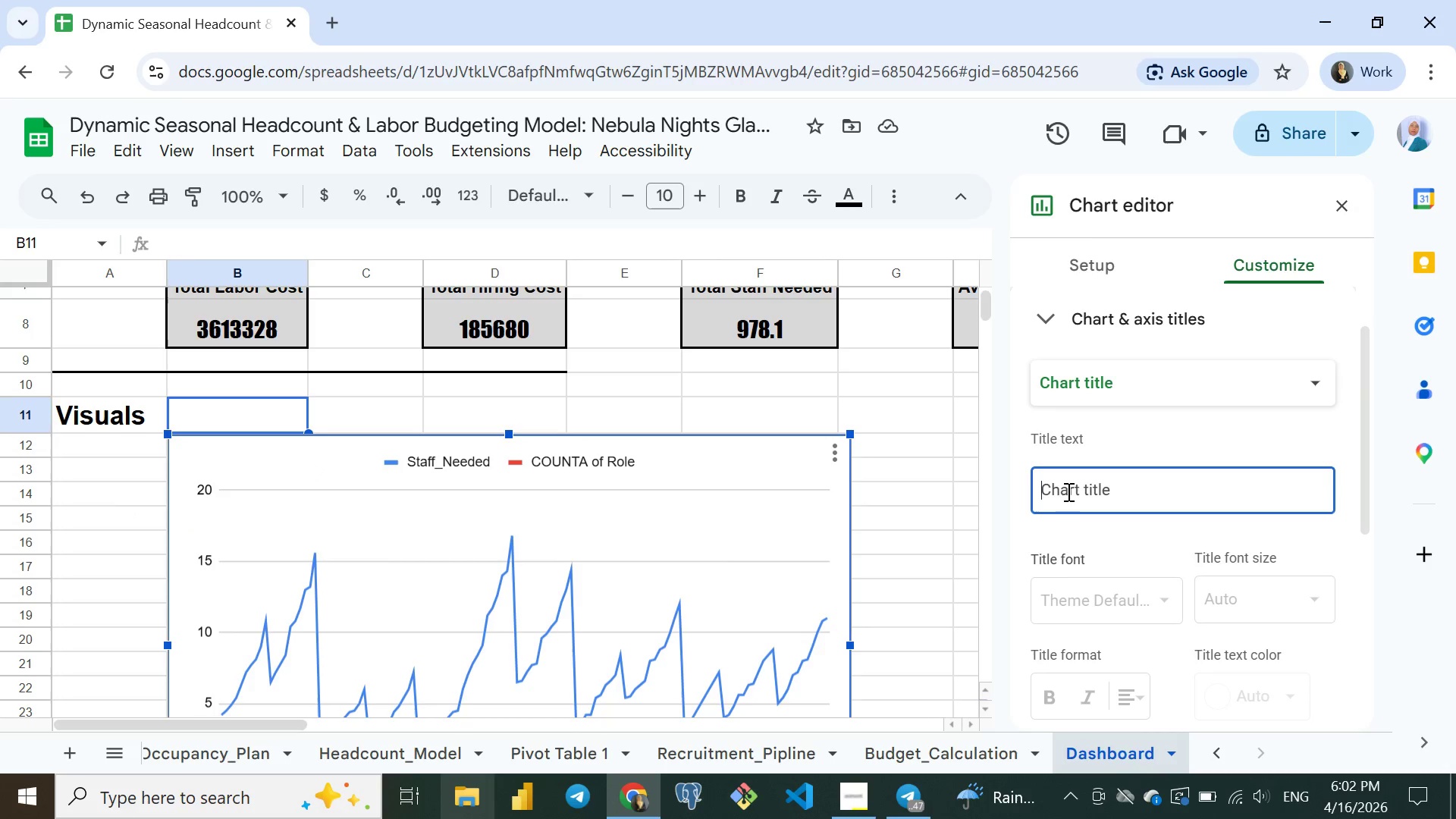 
double_click([1067, 491])
 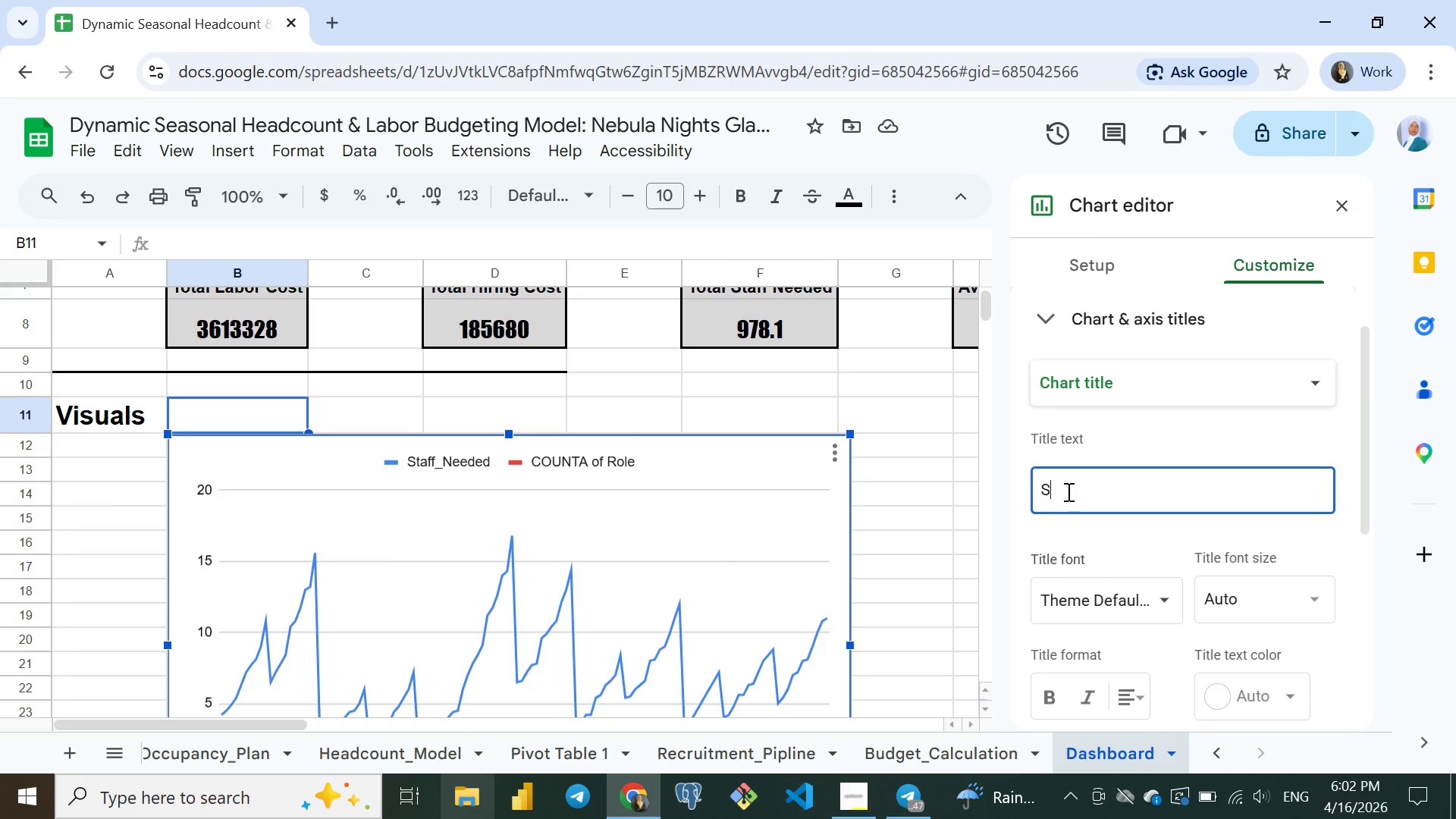 
type(Staffing Demand Trend)
 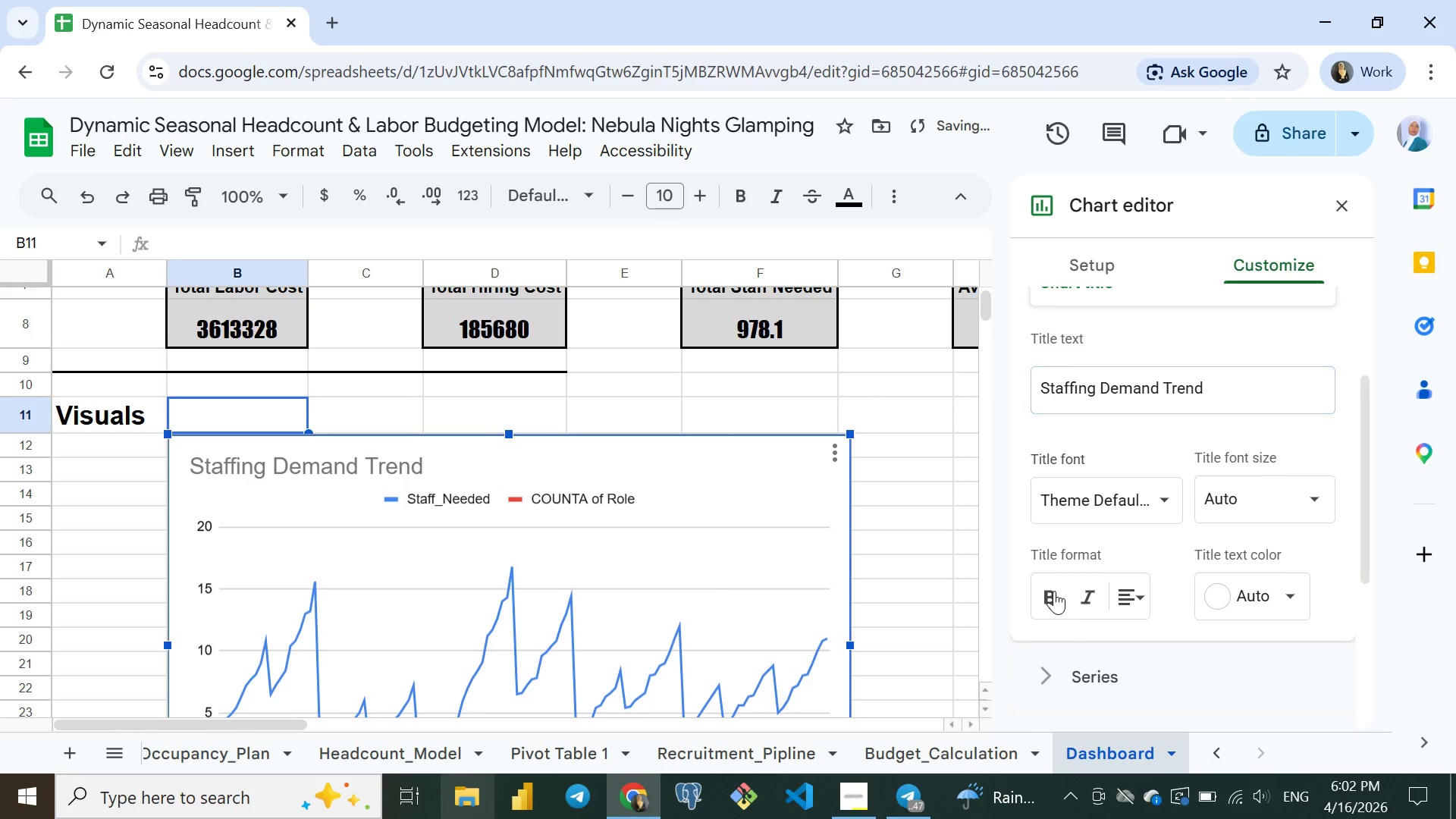 
left_click([1054, 591])
 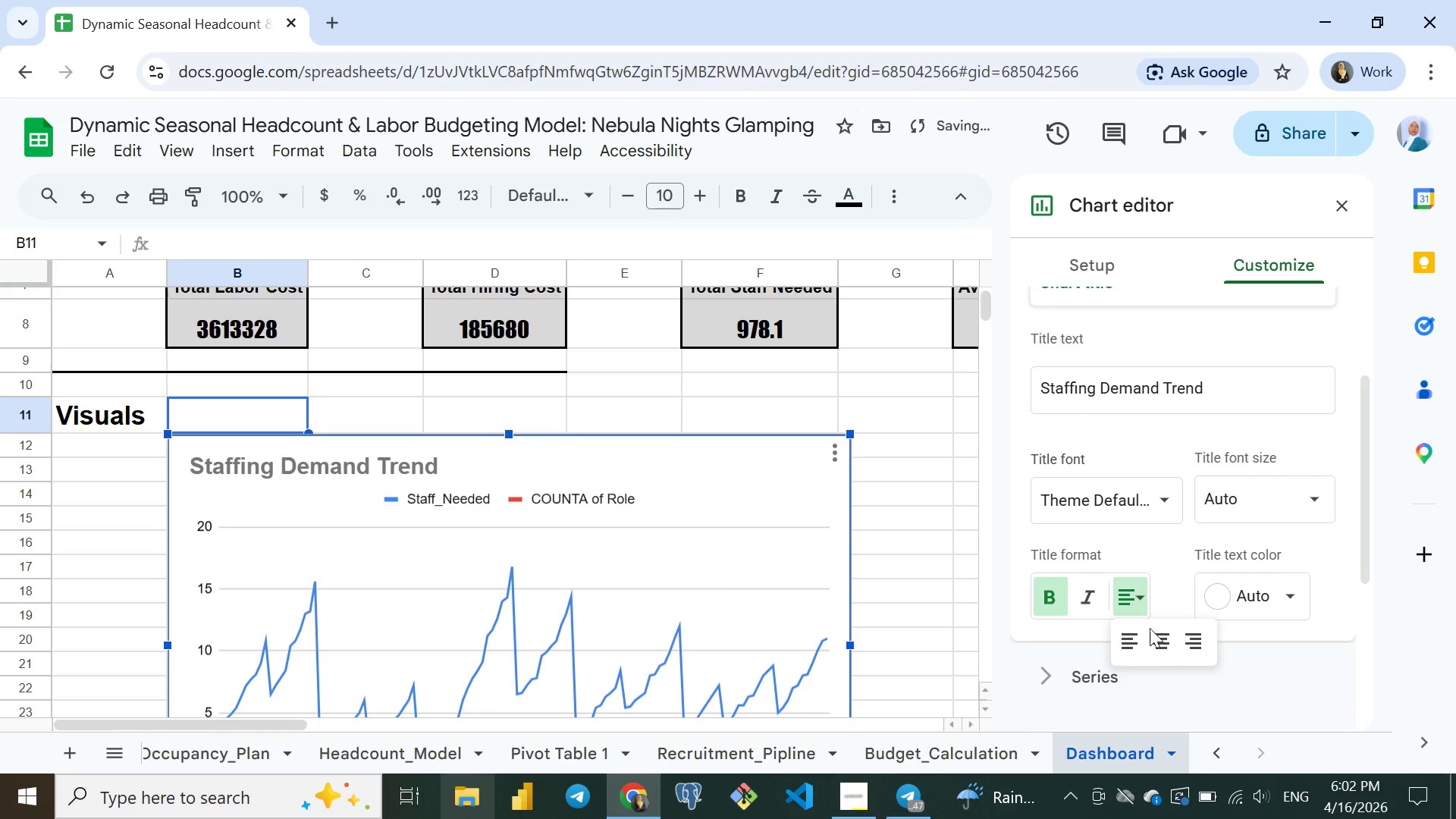 
left_click([1128, 595])
 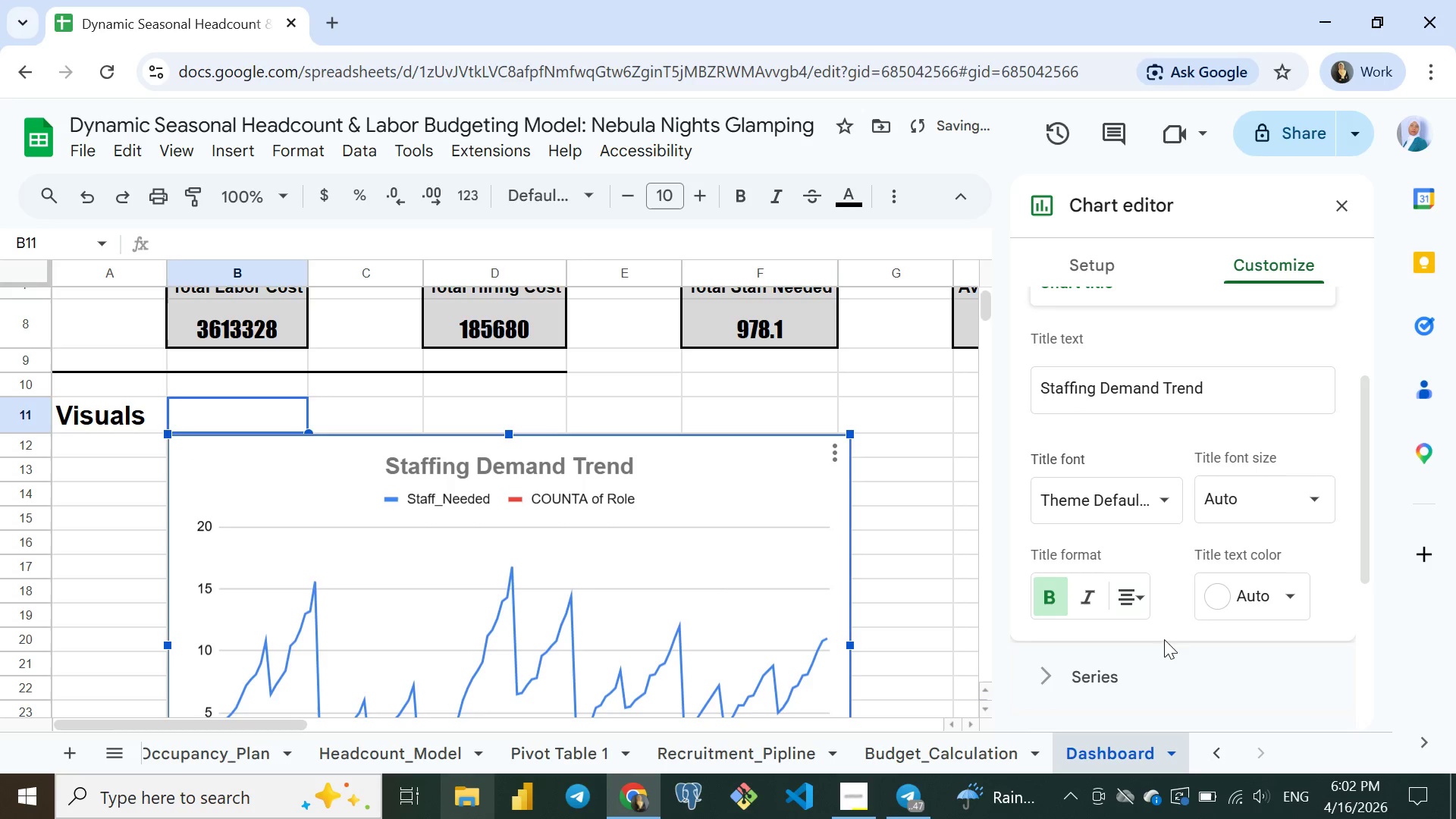 
left_click([1164, 639])
 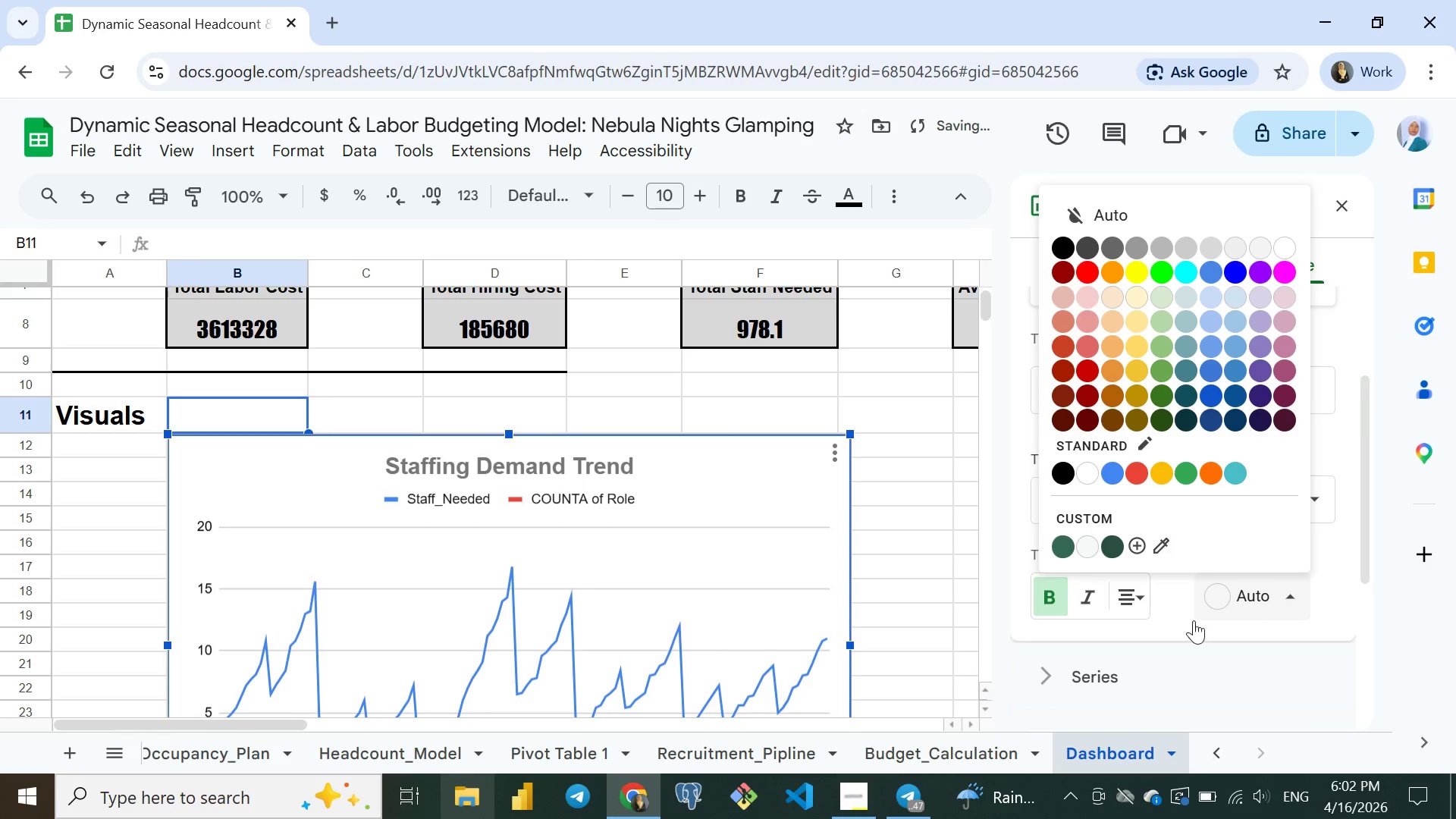 
left_click([1260, 593])
 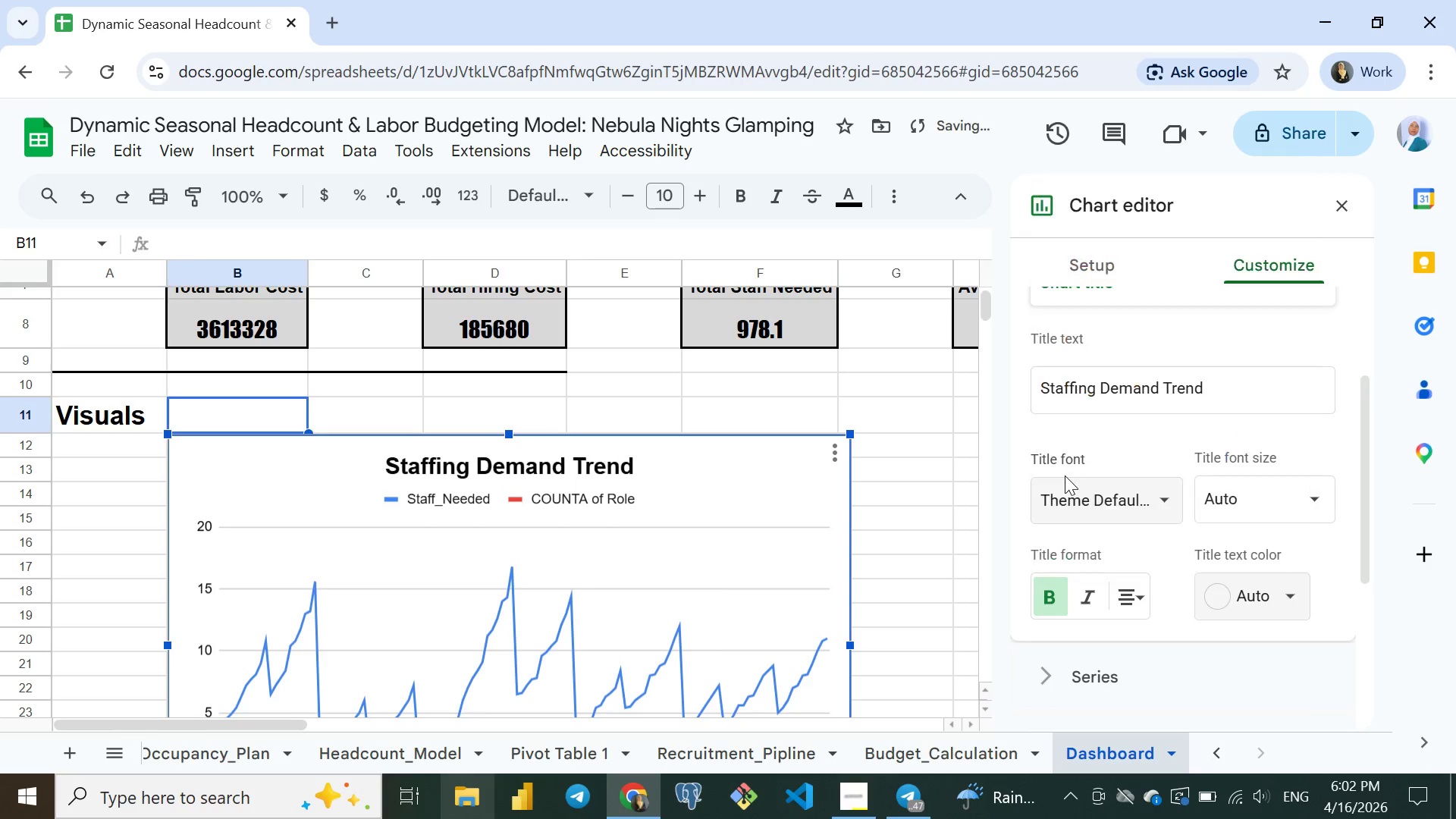 
left_click([1065, 475])
 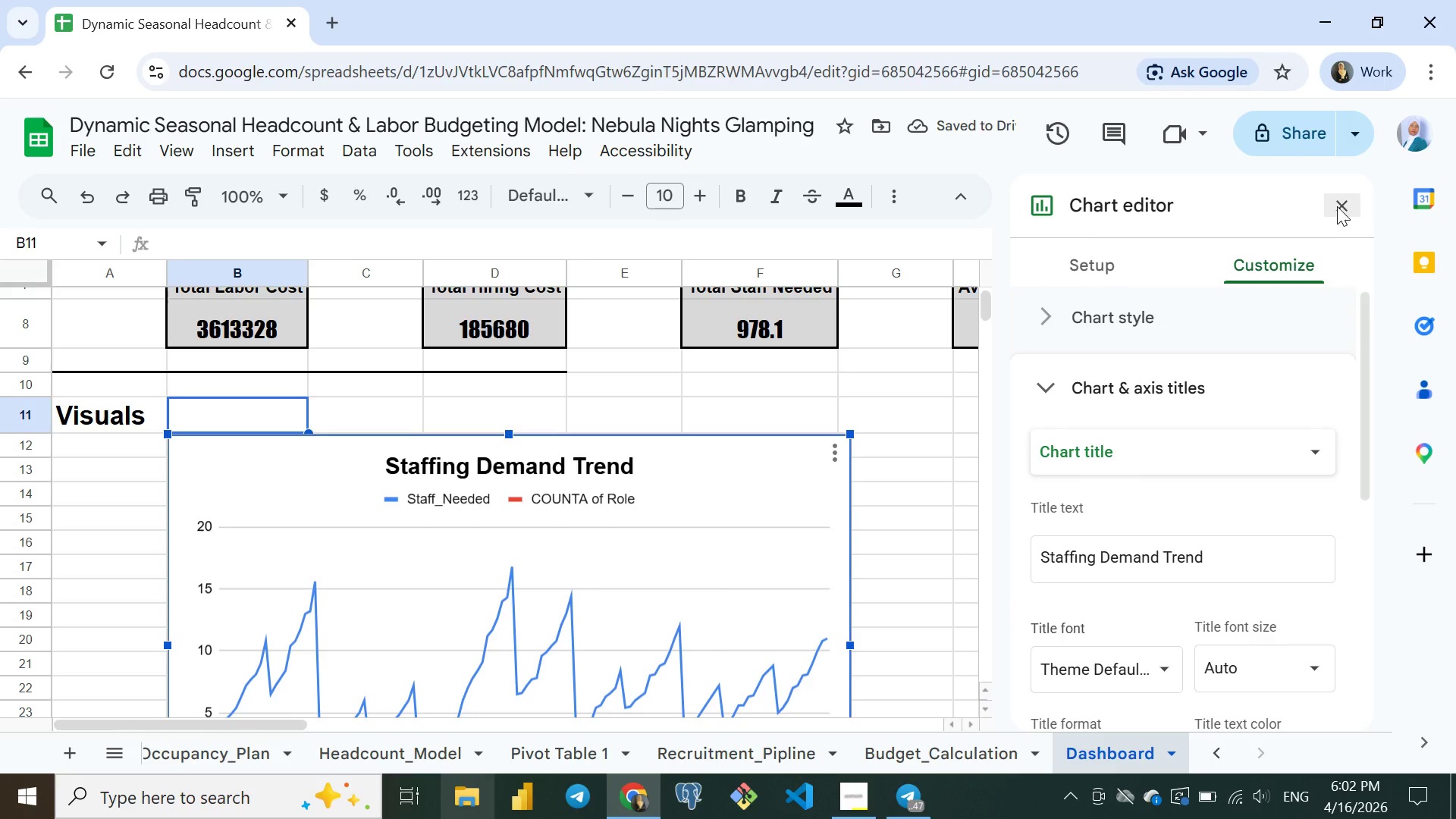 
left_click([1338, 206])
 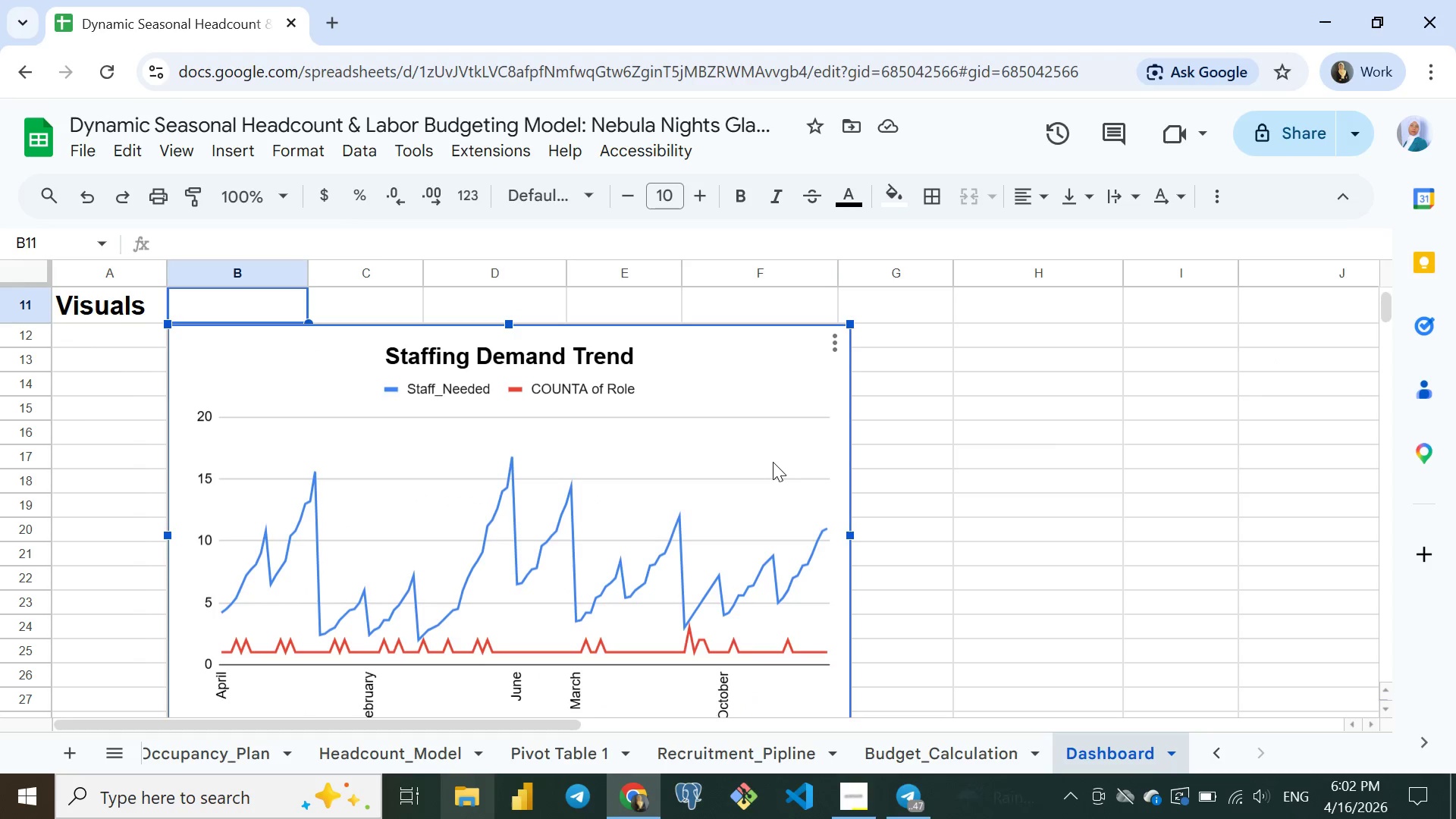 
left_click([773, 462])
 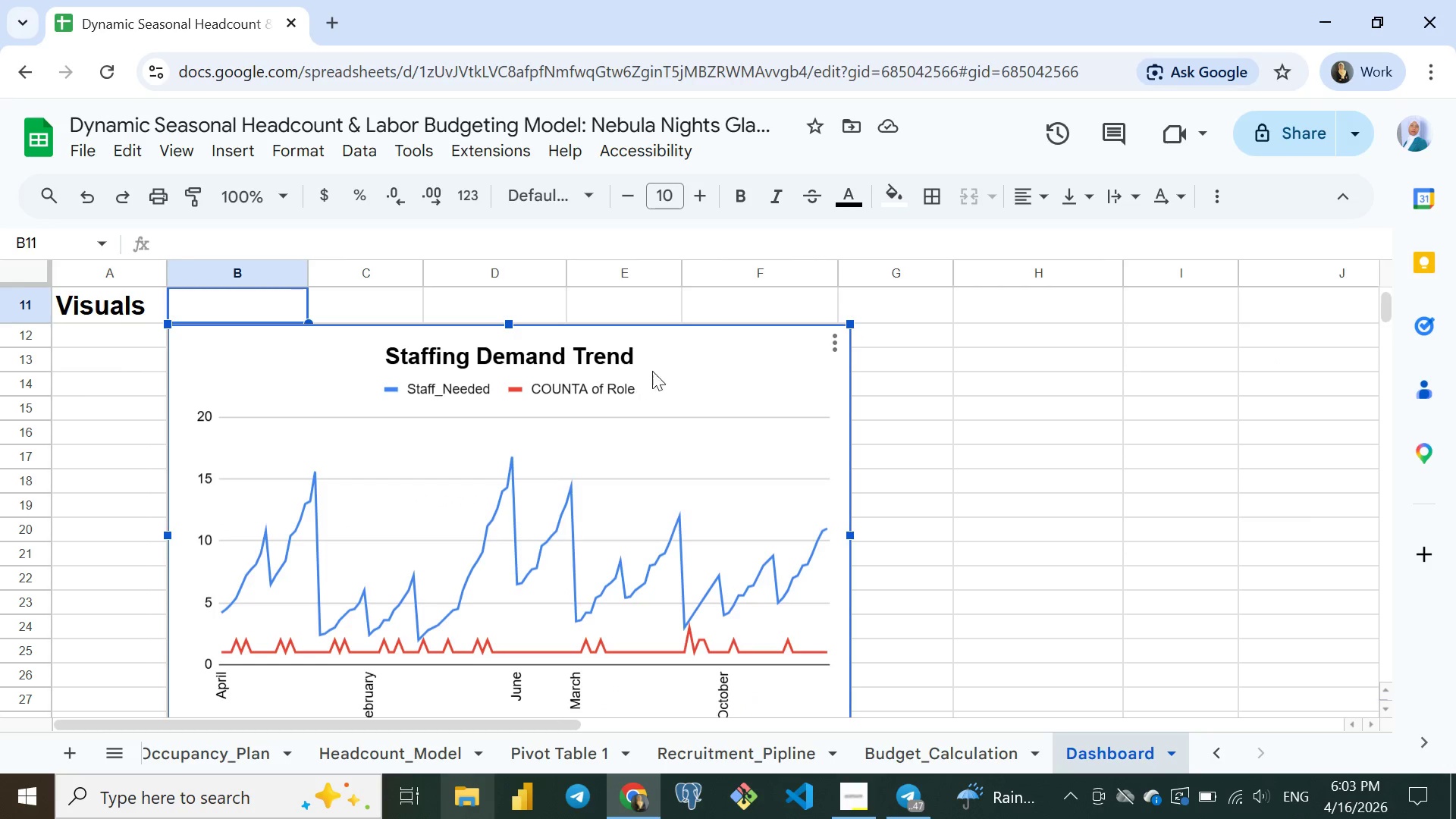 
wait(5.62)
 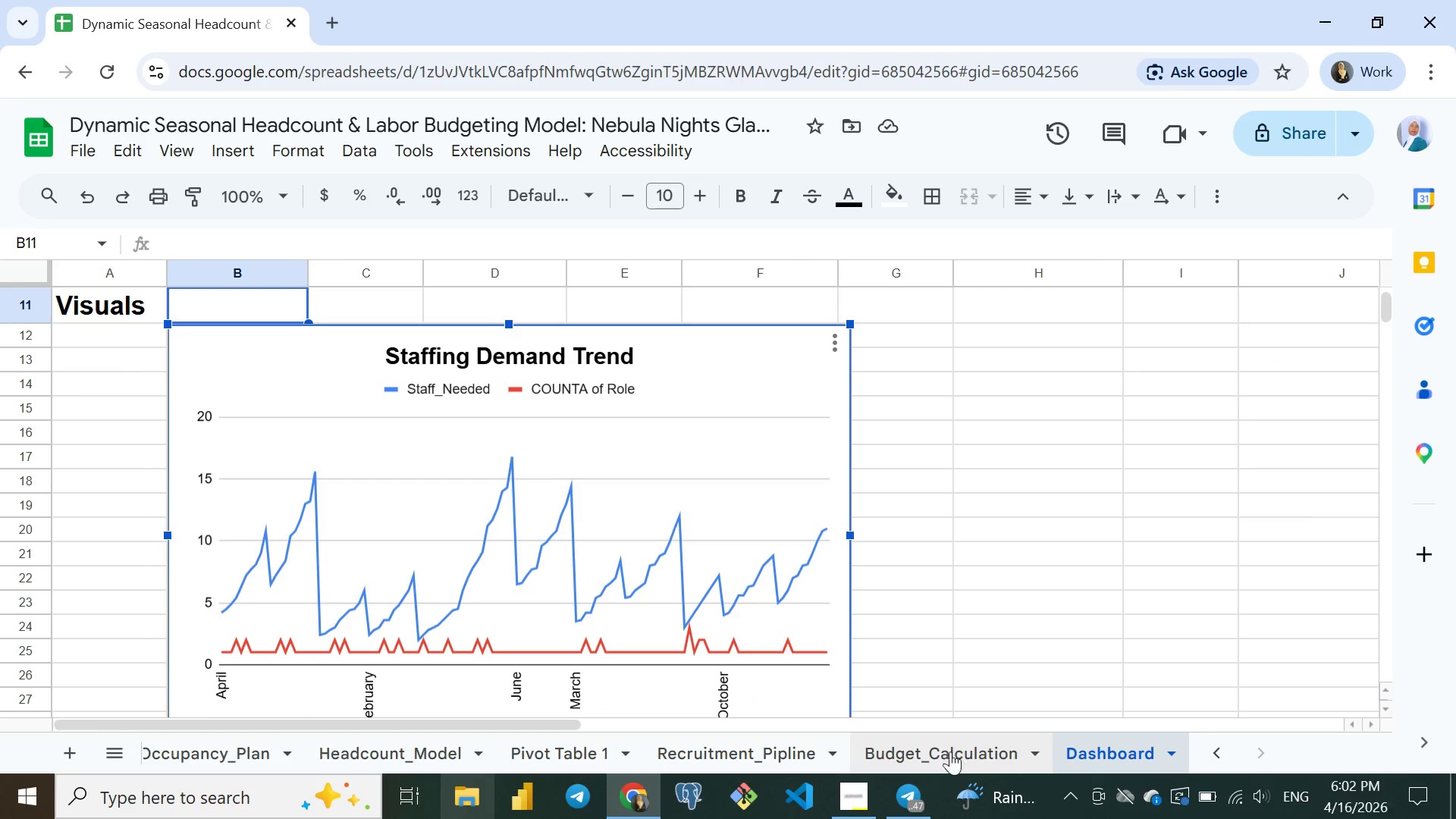 
double_click([651, 354])
 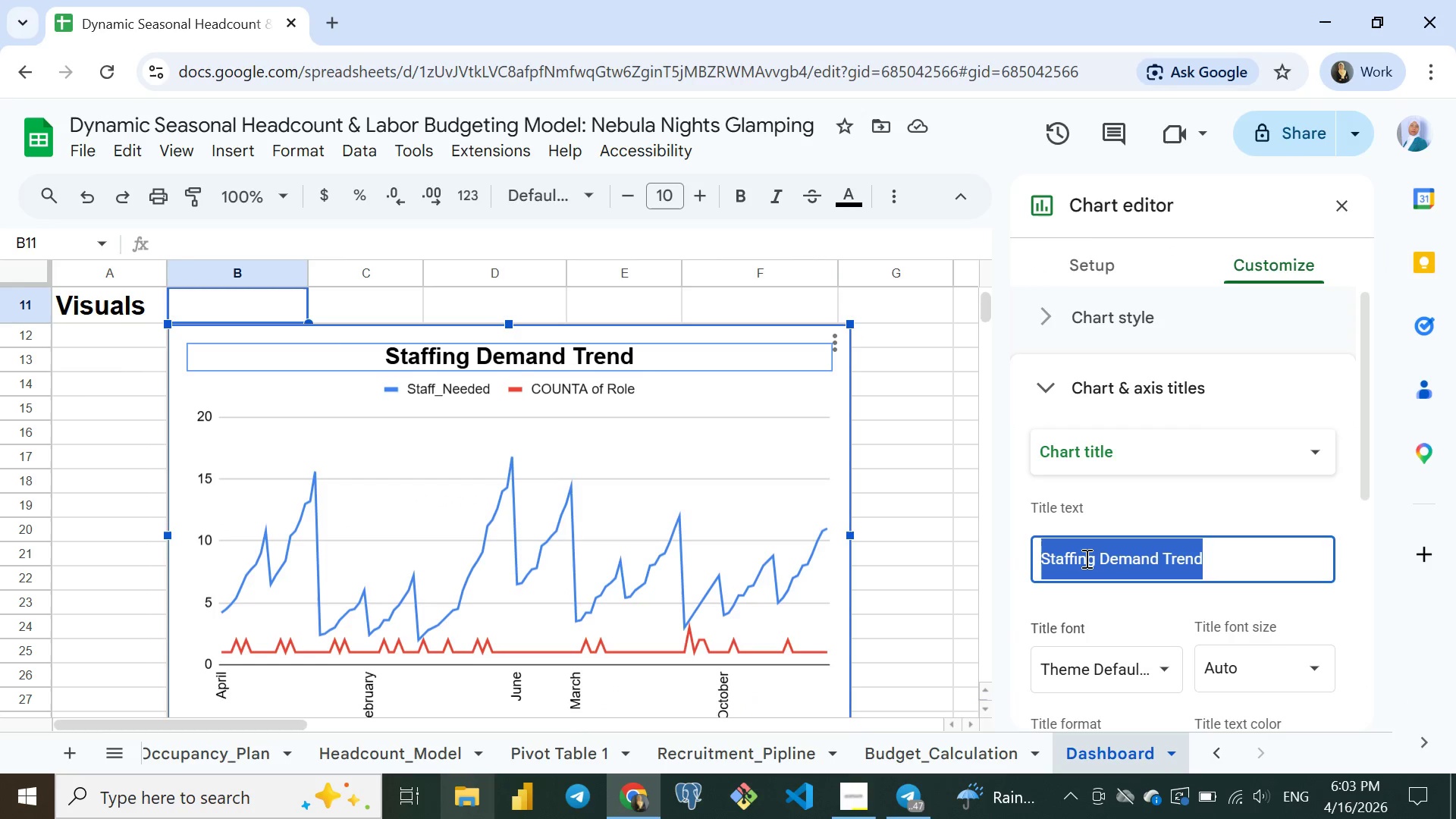 
double_click([1085, 558])
 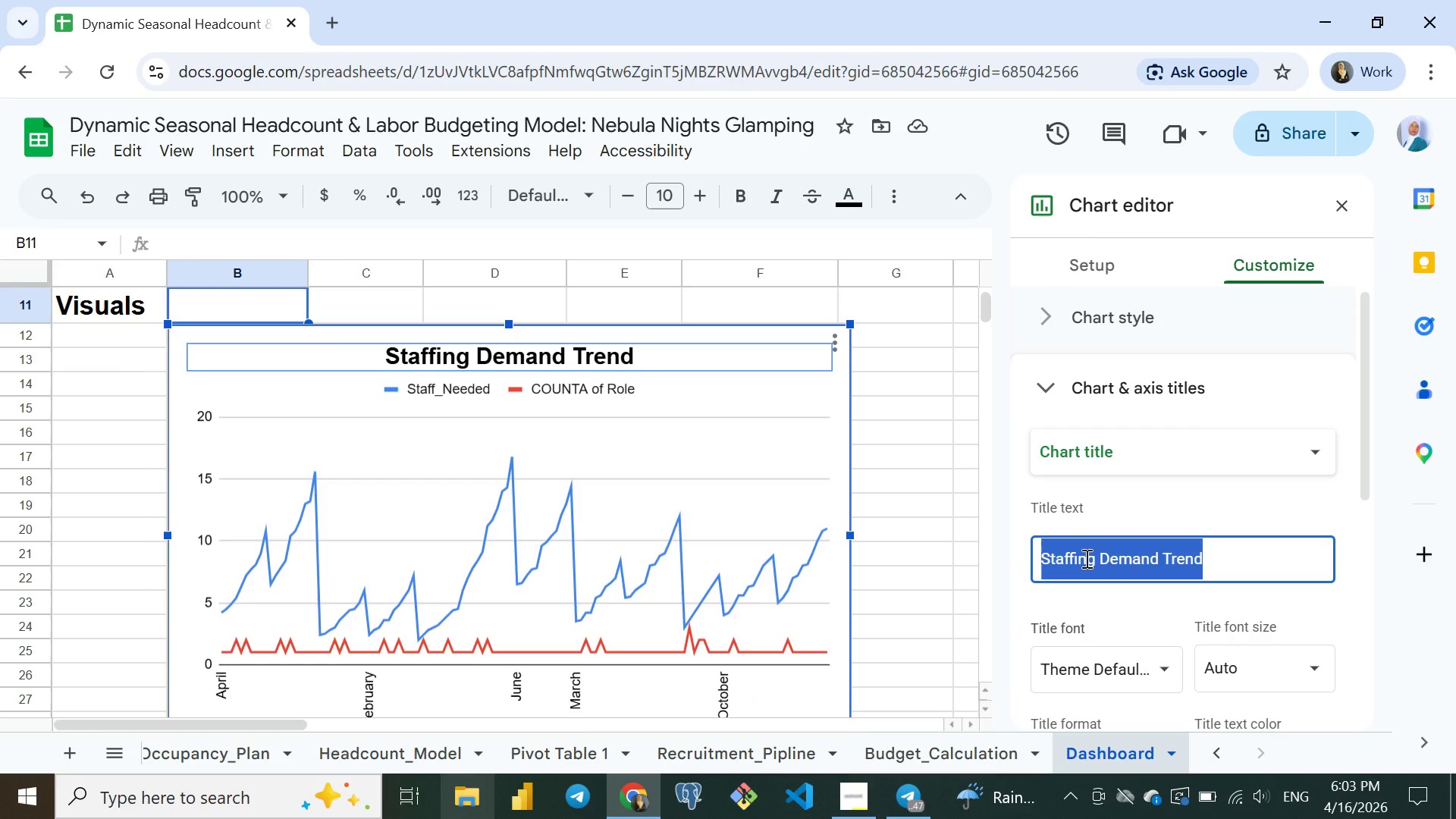 
triple_click([1085, 558])
 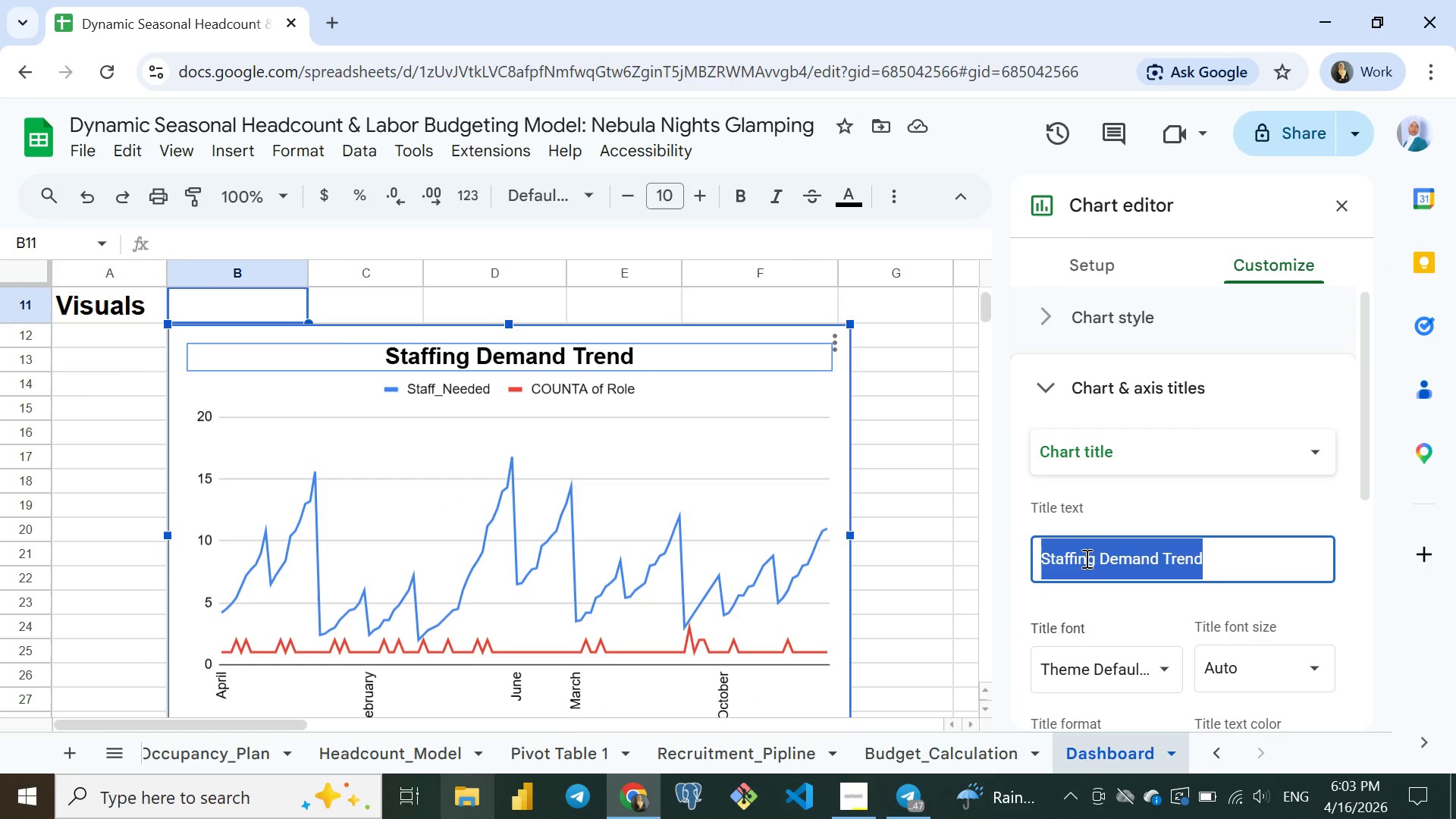 
key(Control+C)
 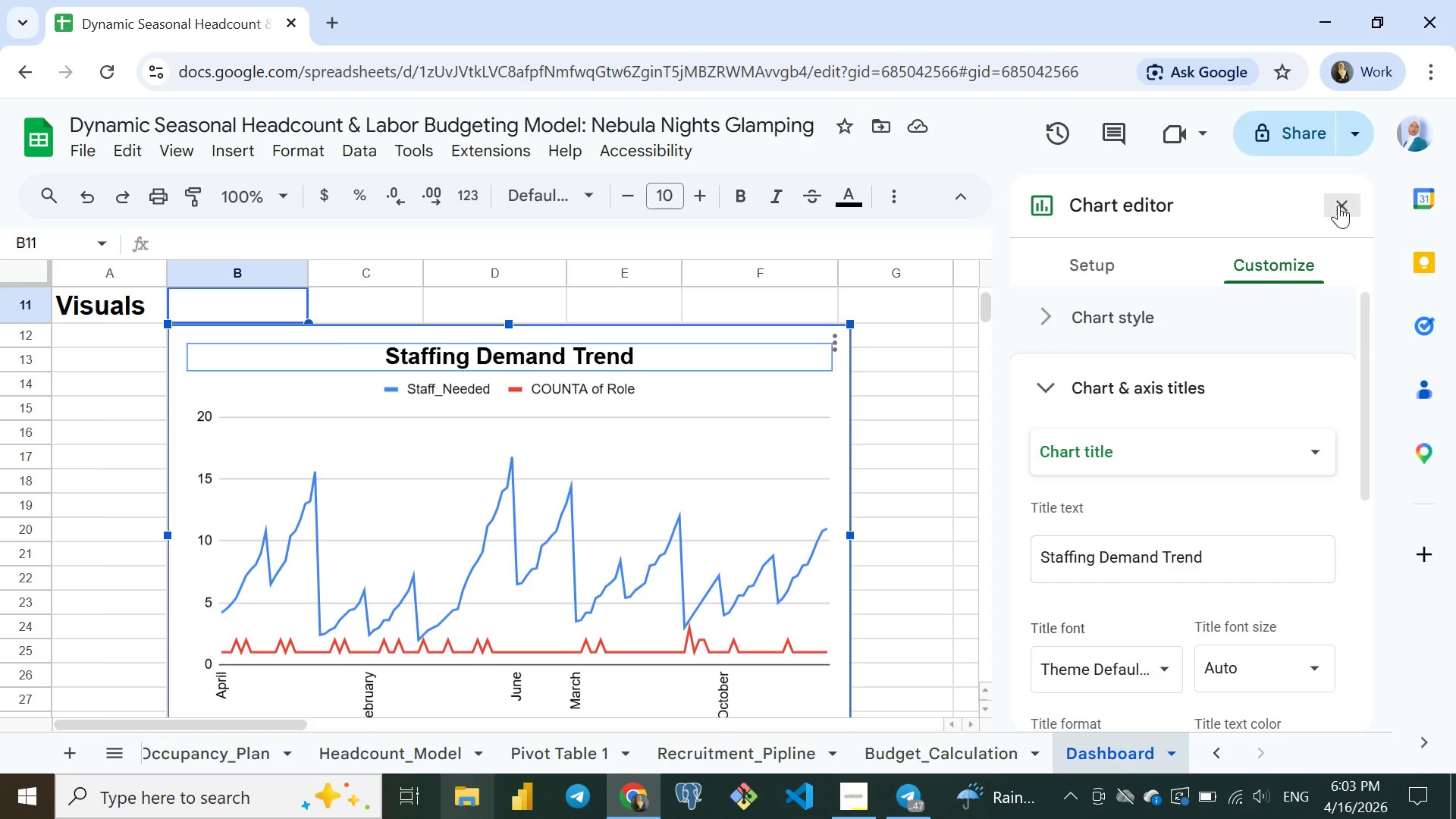 
left_click([1338, 205])
 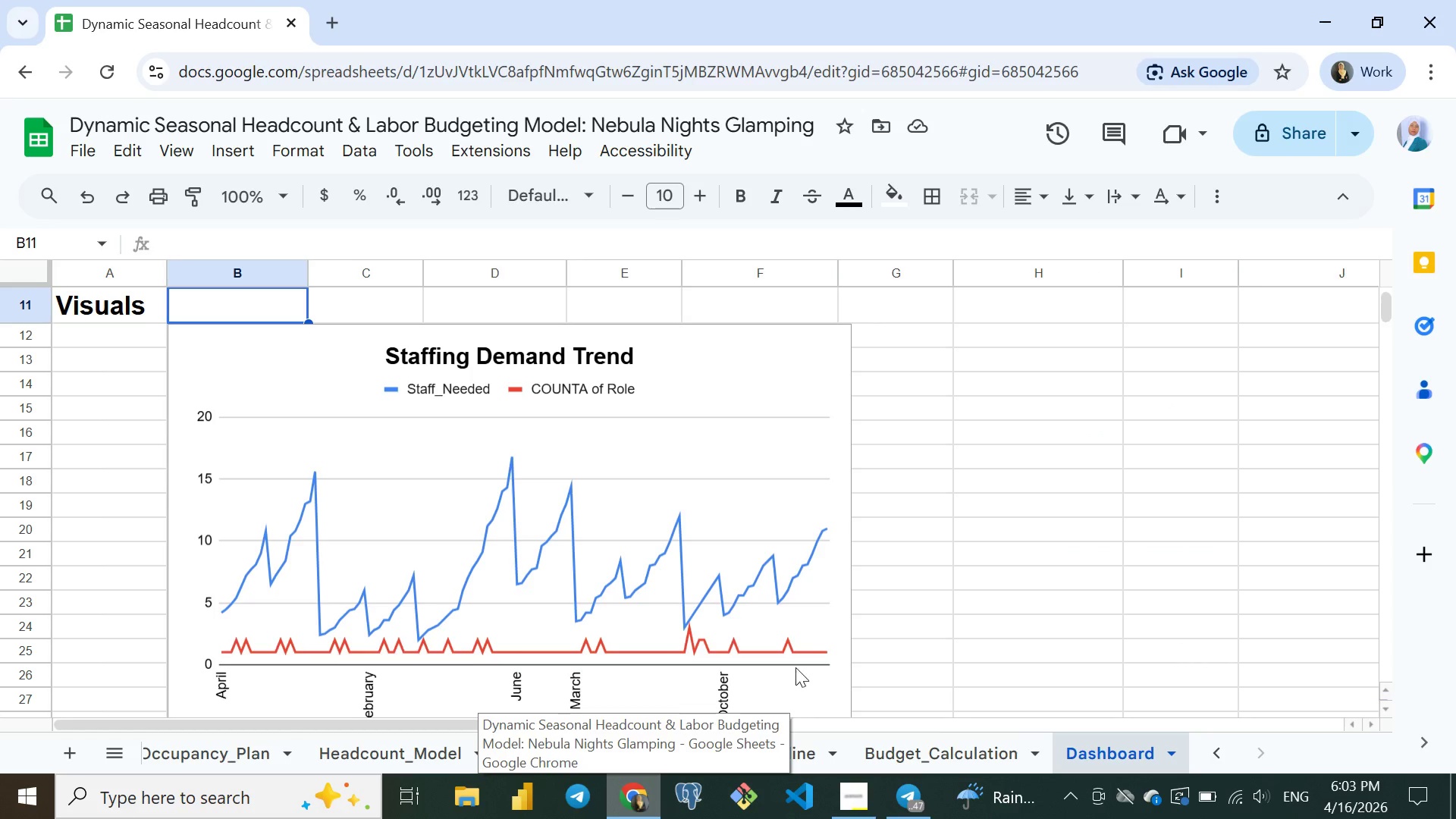 
wait(5.16)
 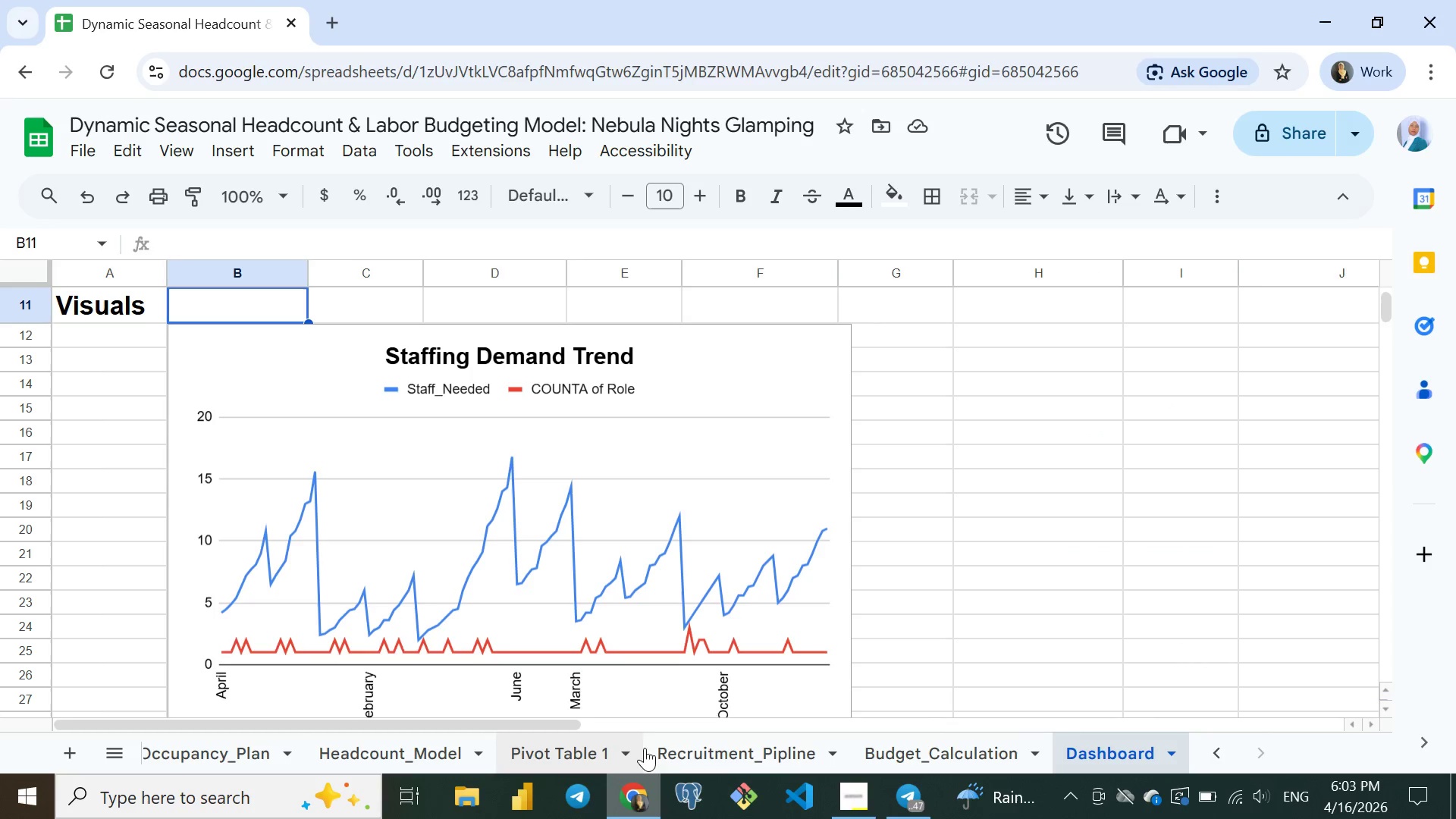 
left_click([908, 639])
 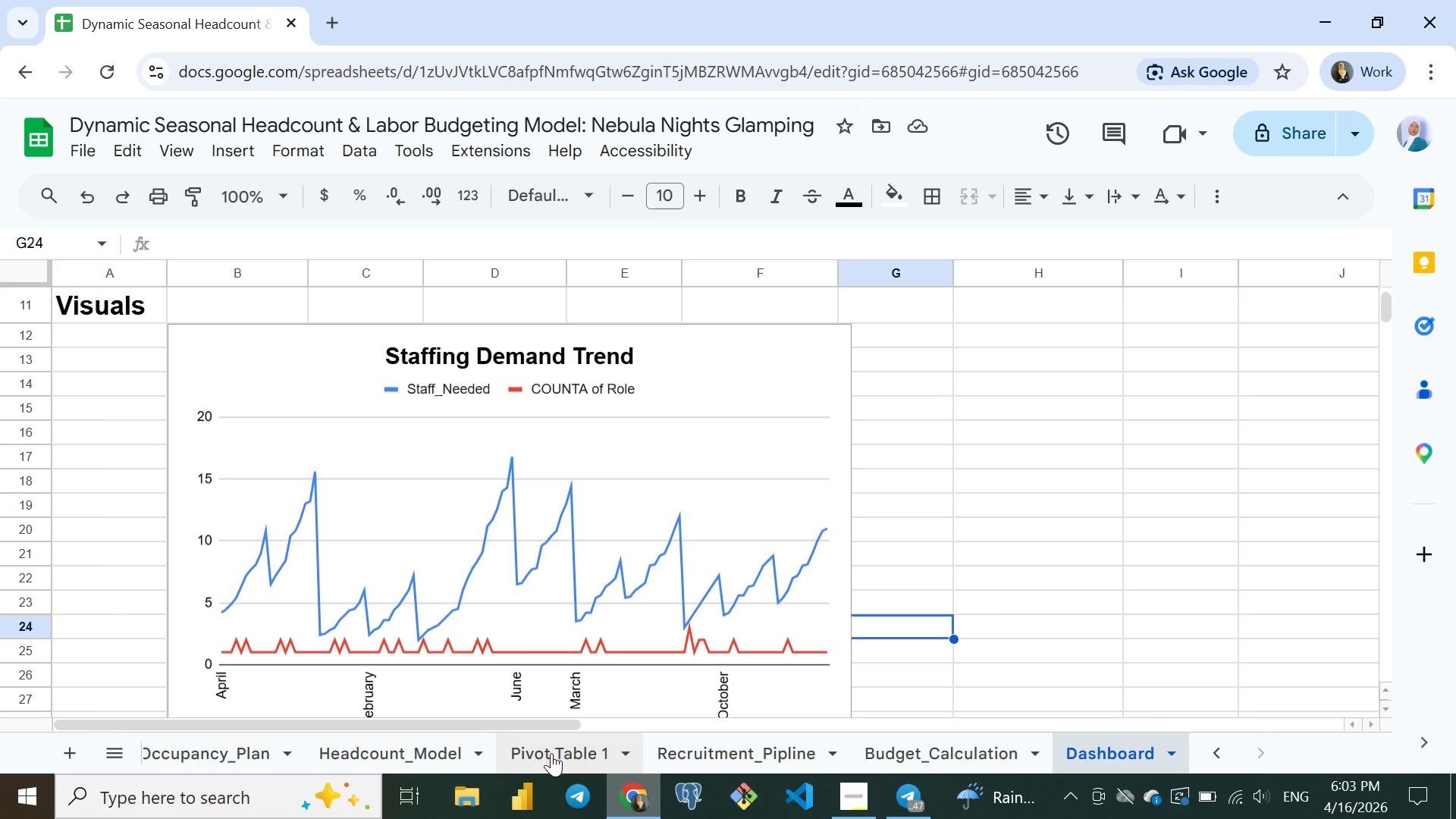 
double_click([553, 748])
 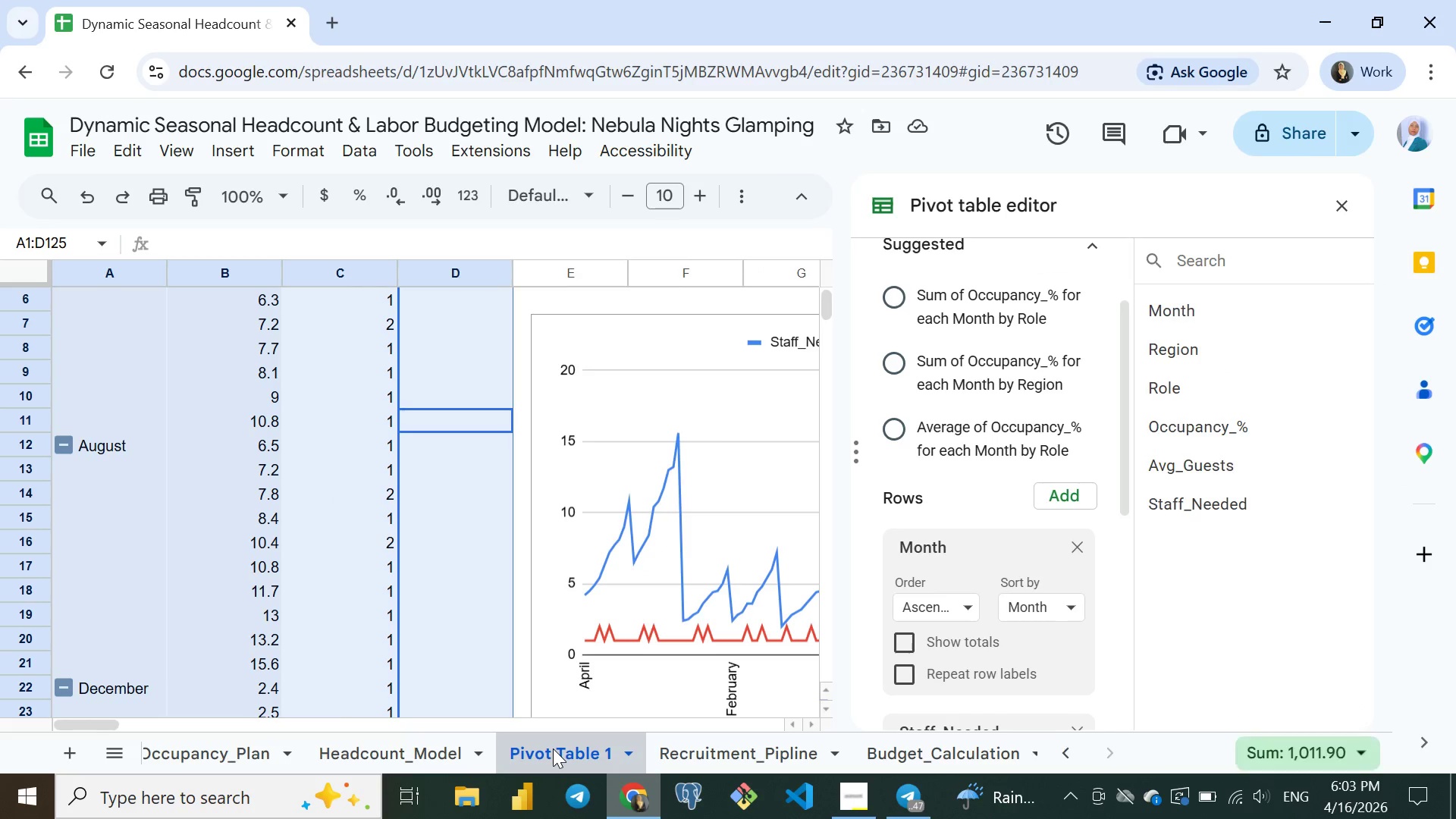 
key(Control+A)
 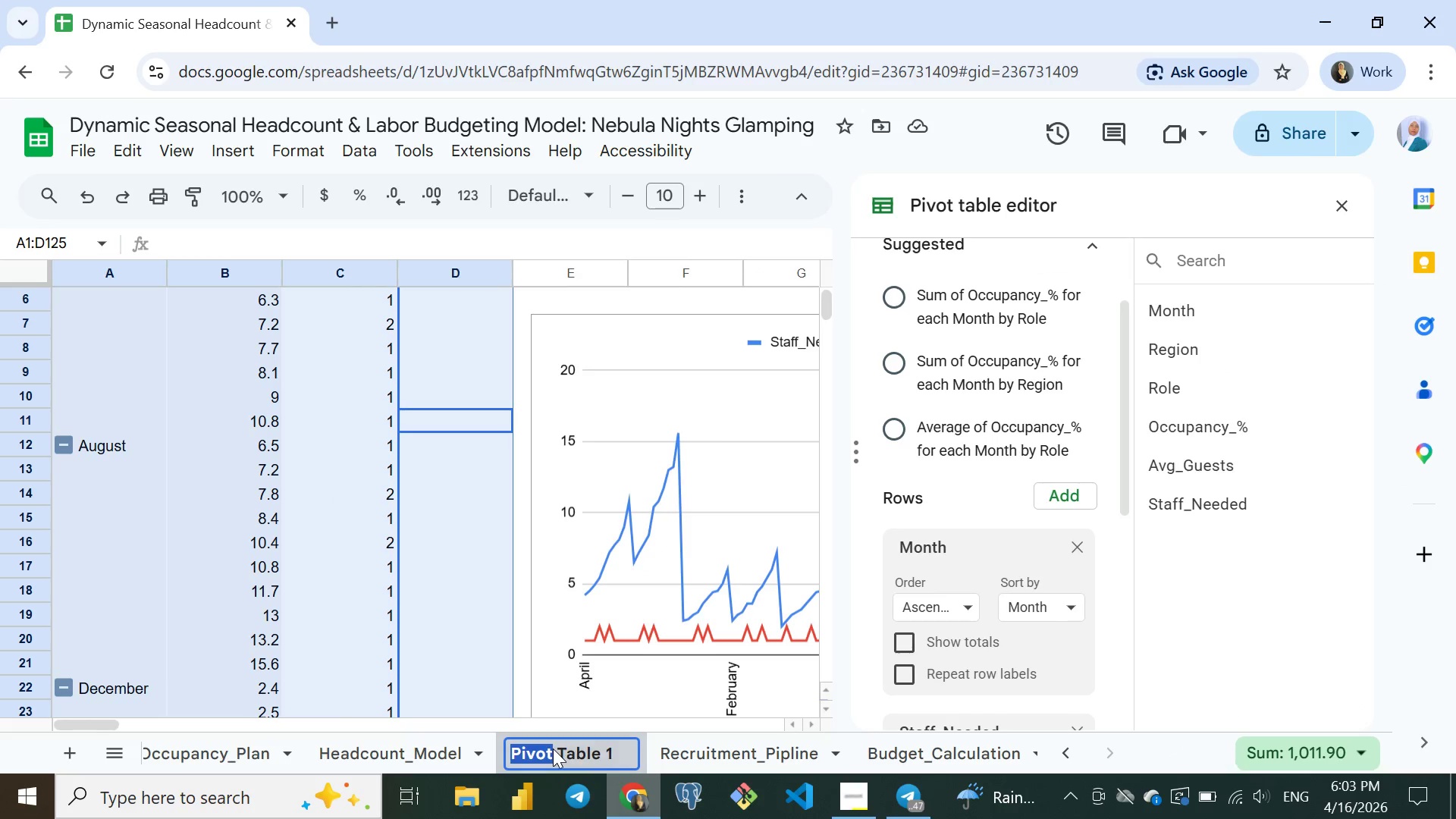 
double_click([553, 748])
 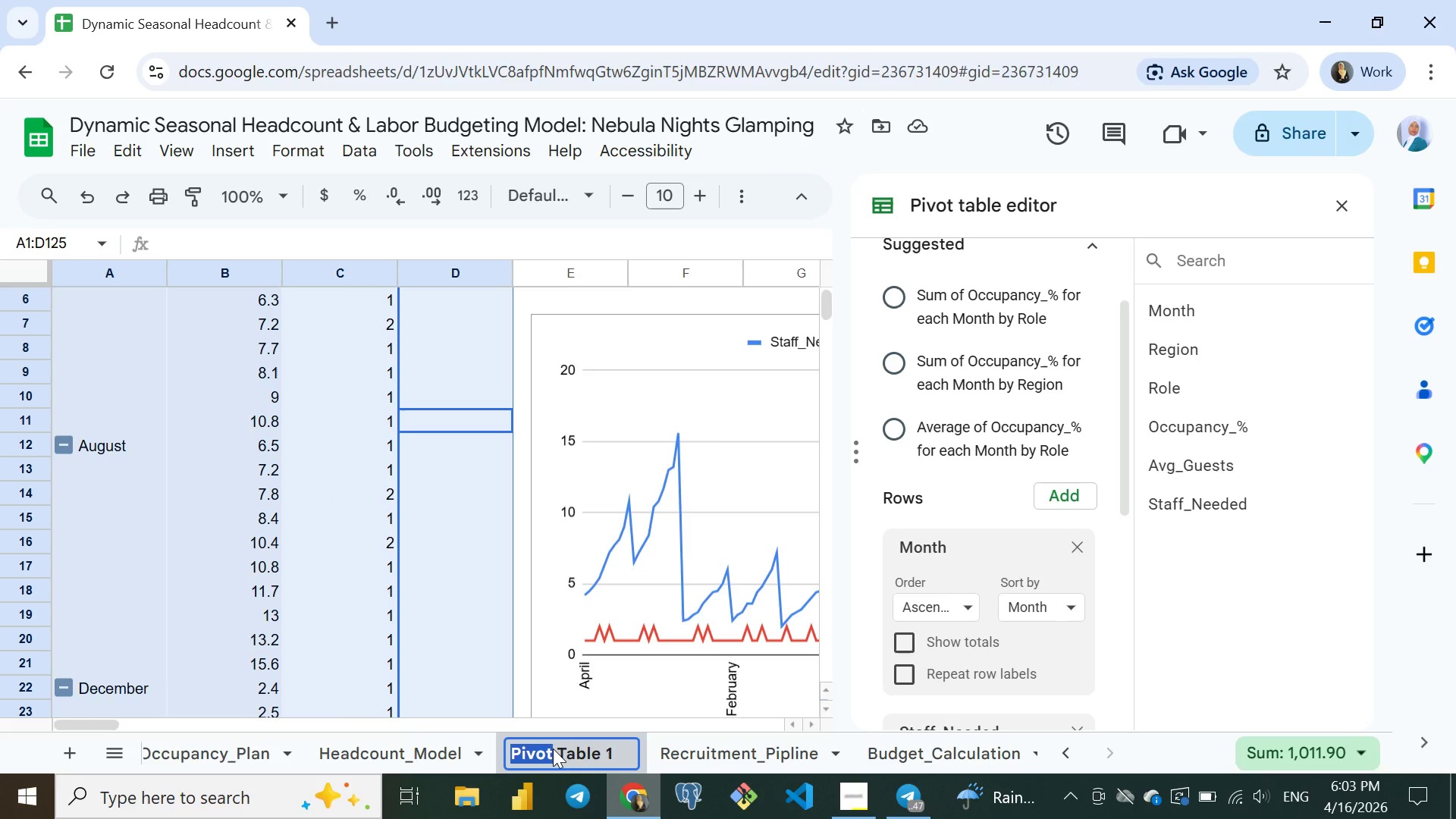 
triple_click([553, 748])
 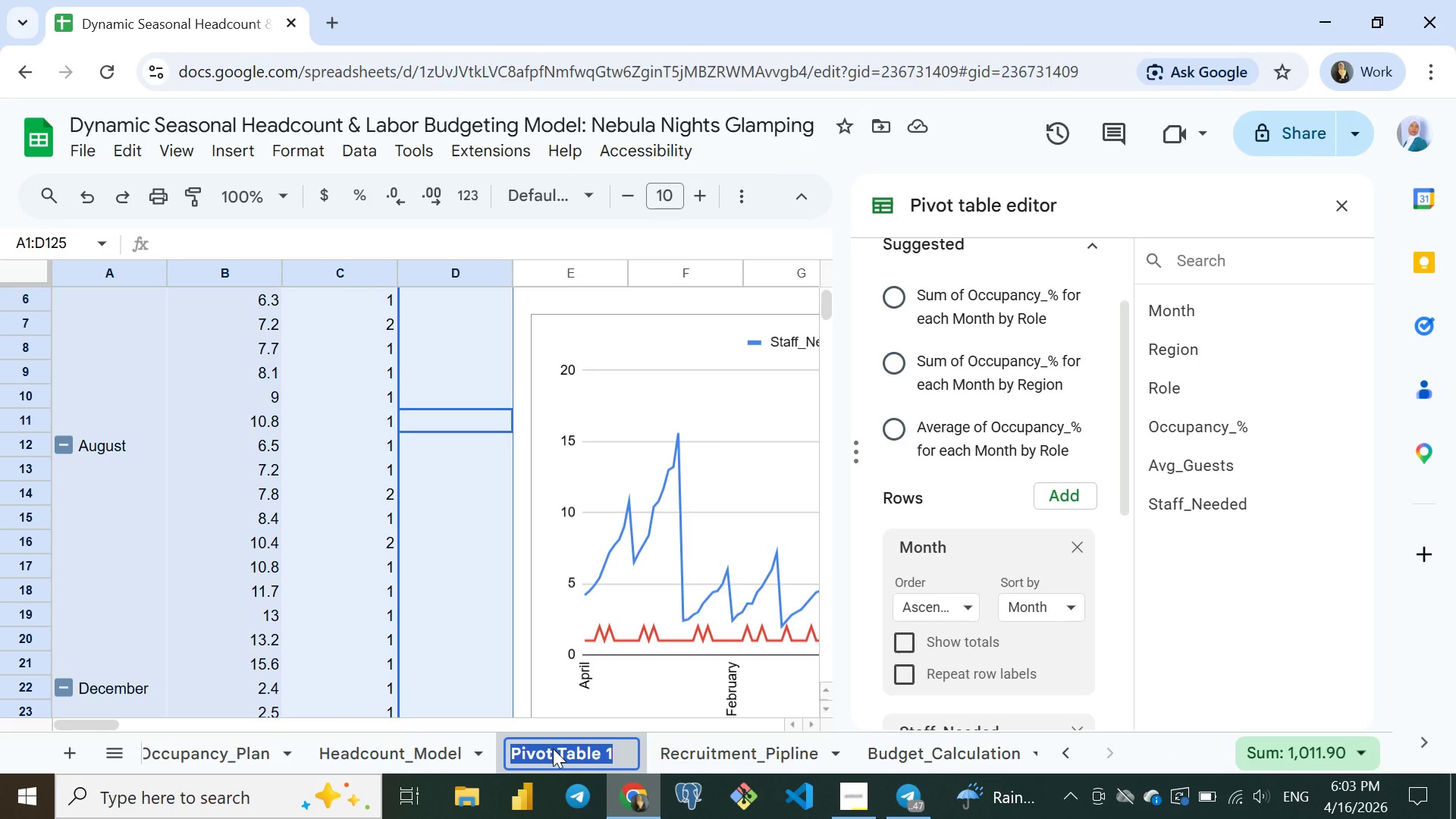 
key(Control+A)
 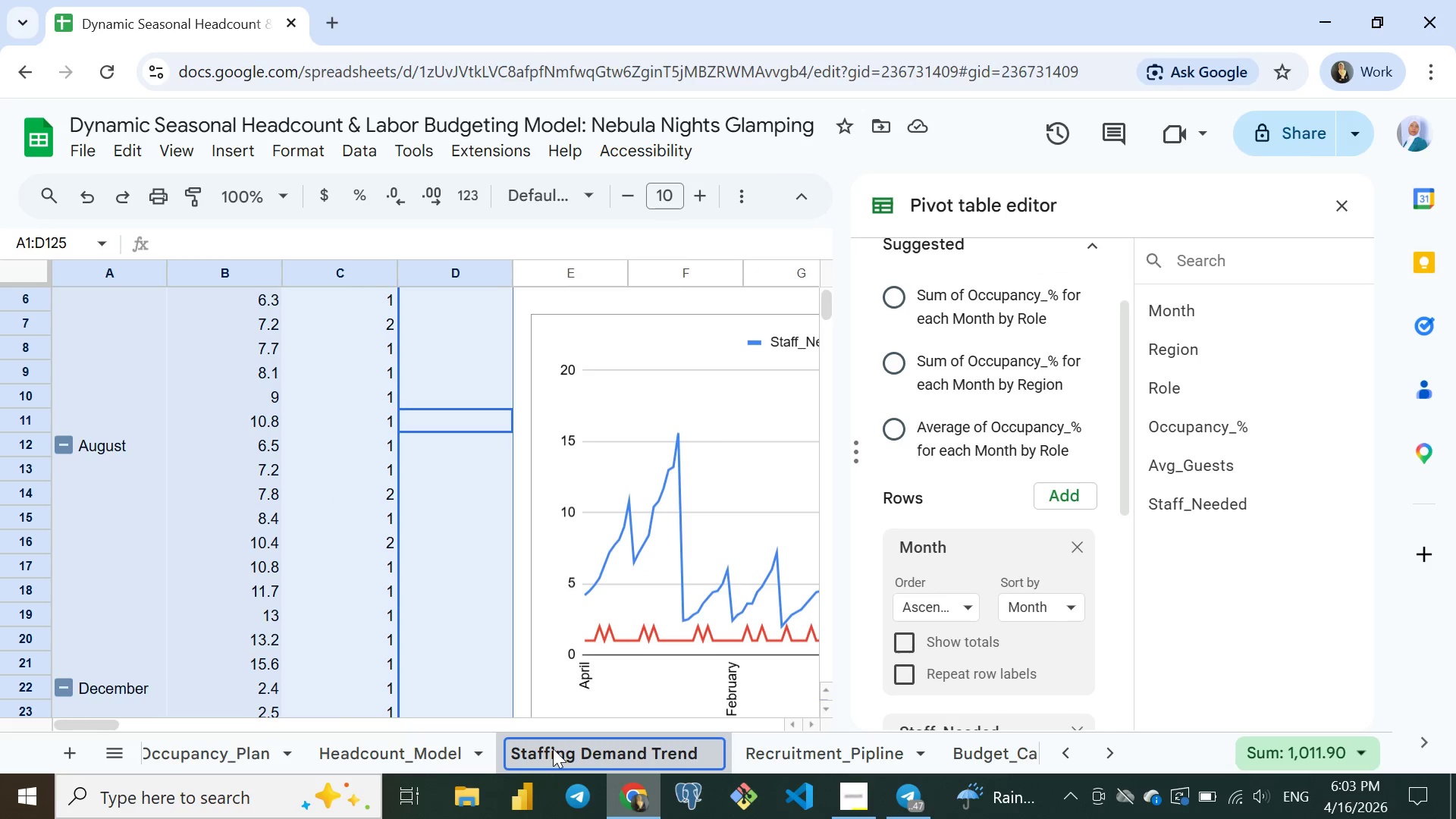 
key(Control+V)
 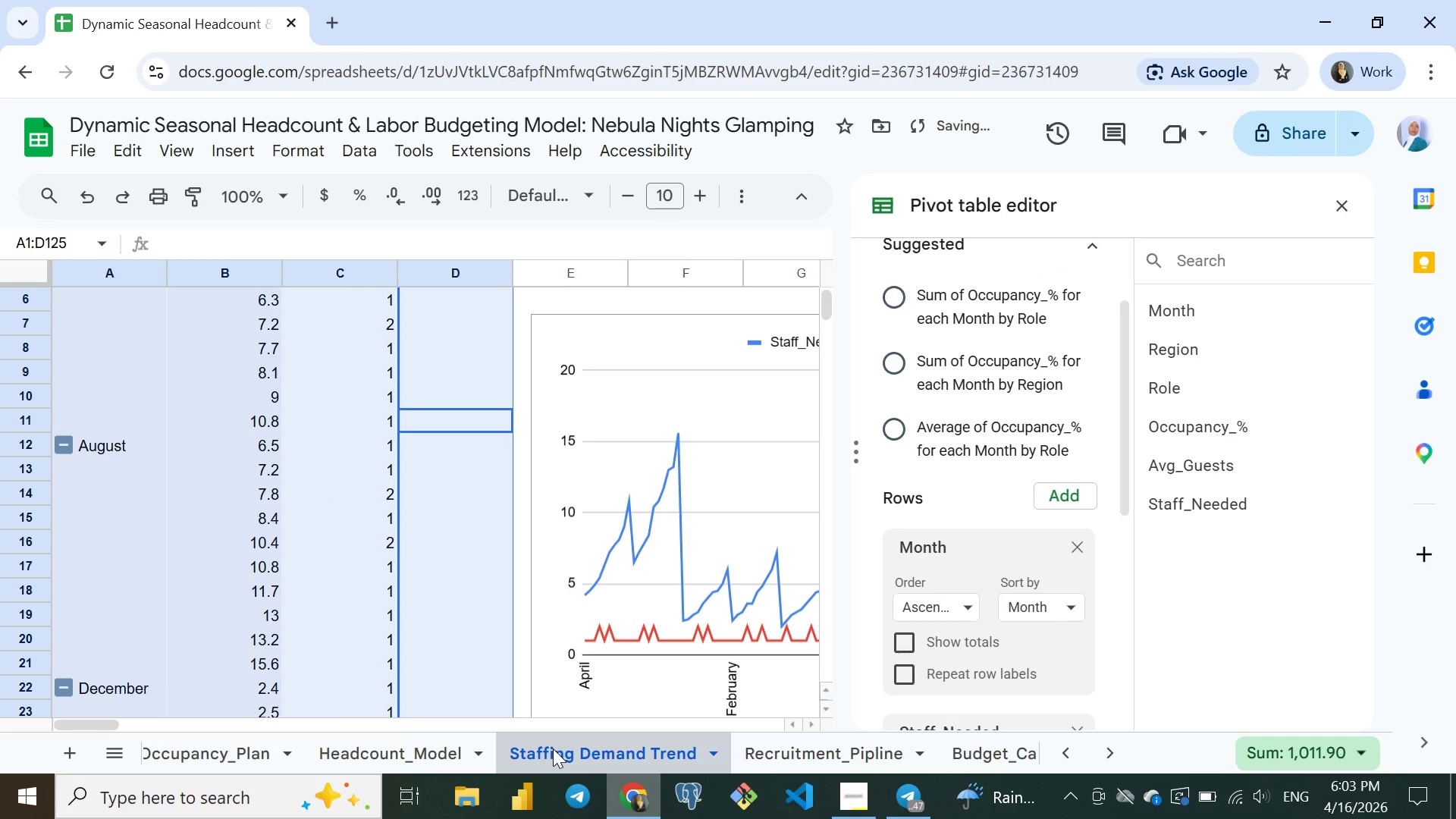 
key(Enter)
 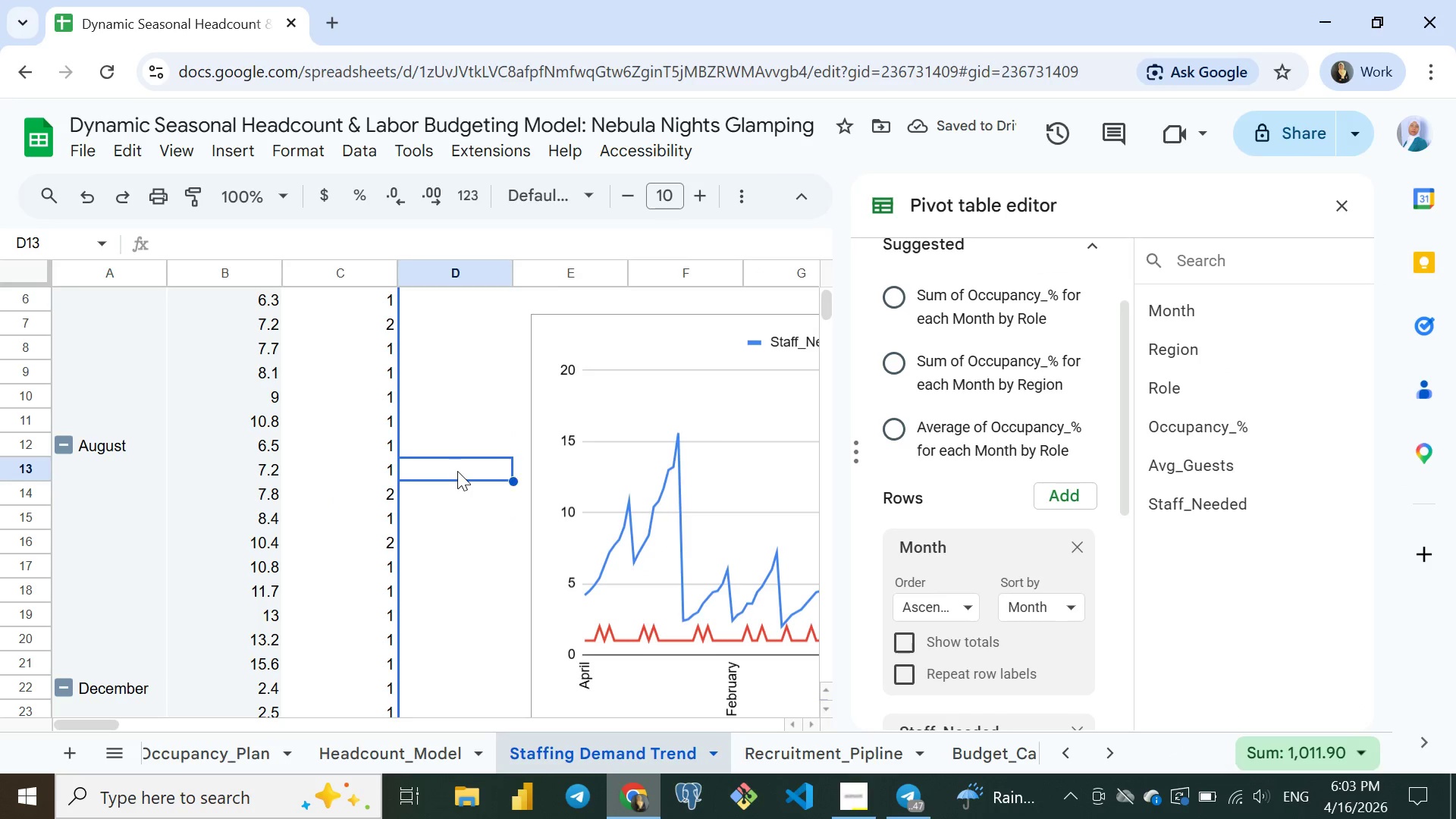 
left_click([457, 471])
 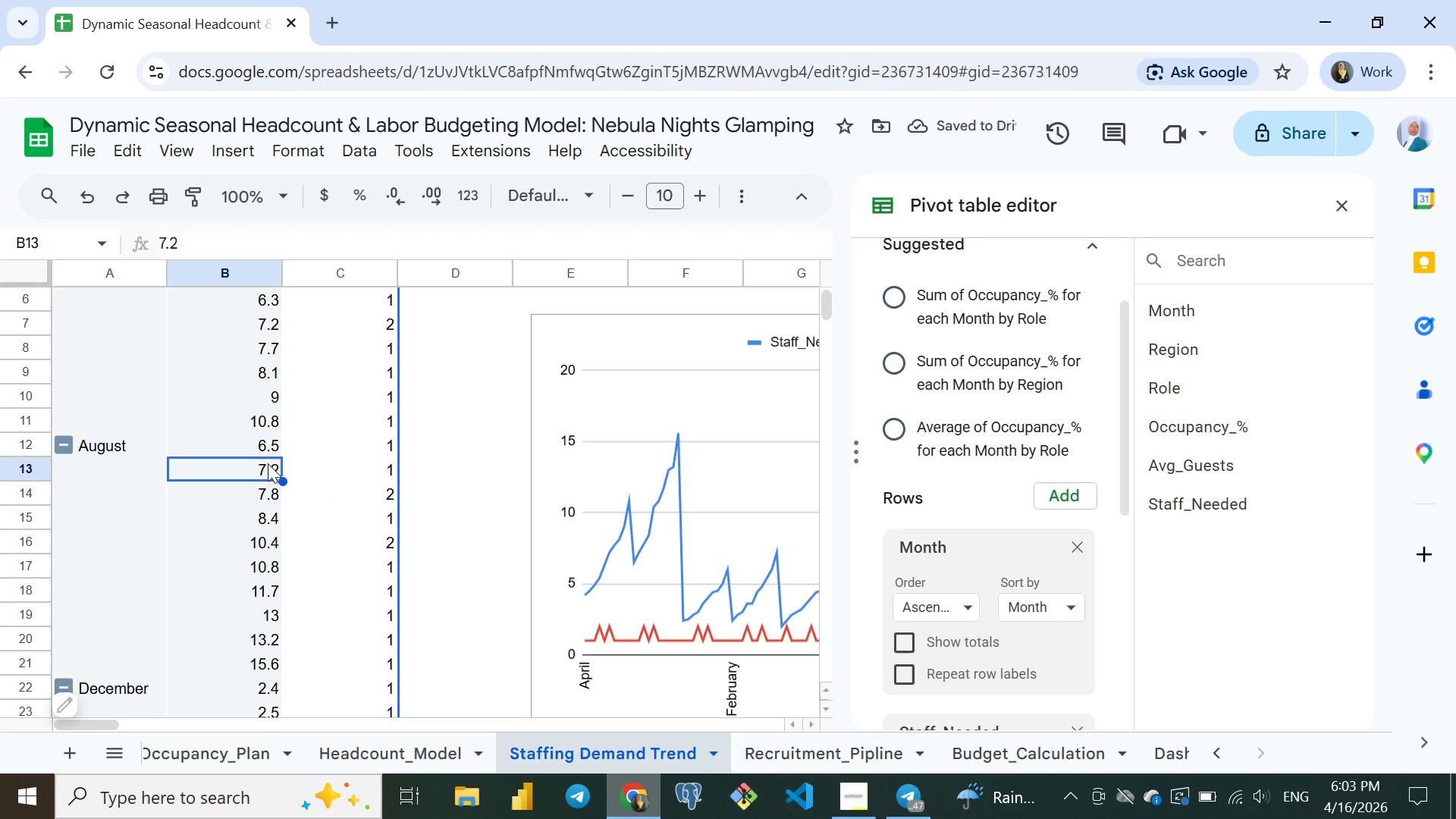 
left_click([268, 463])
 